 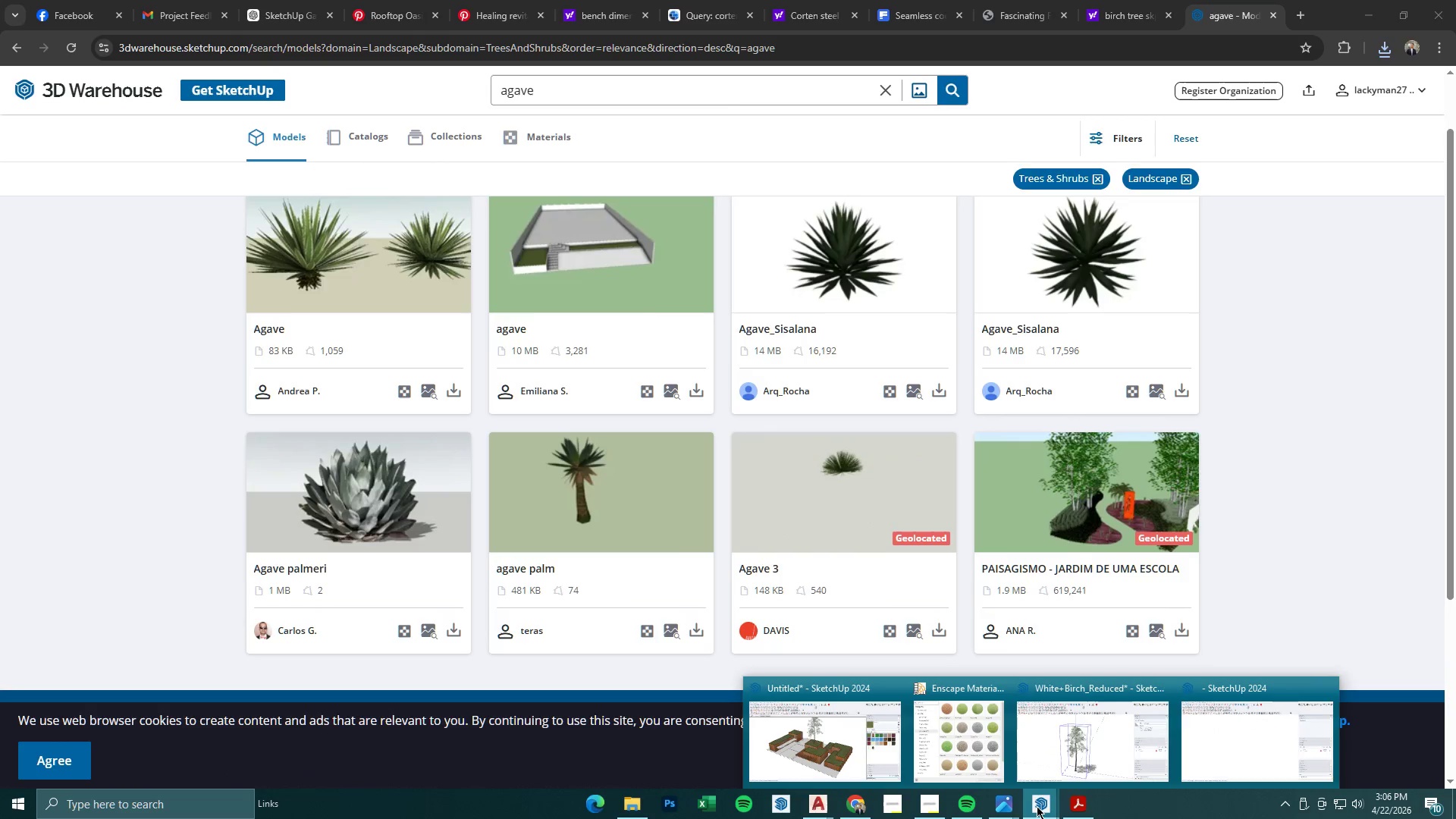 
left_click([833, 730])
 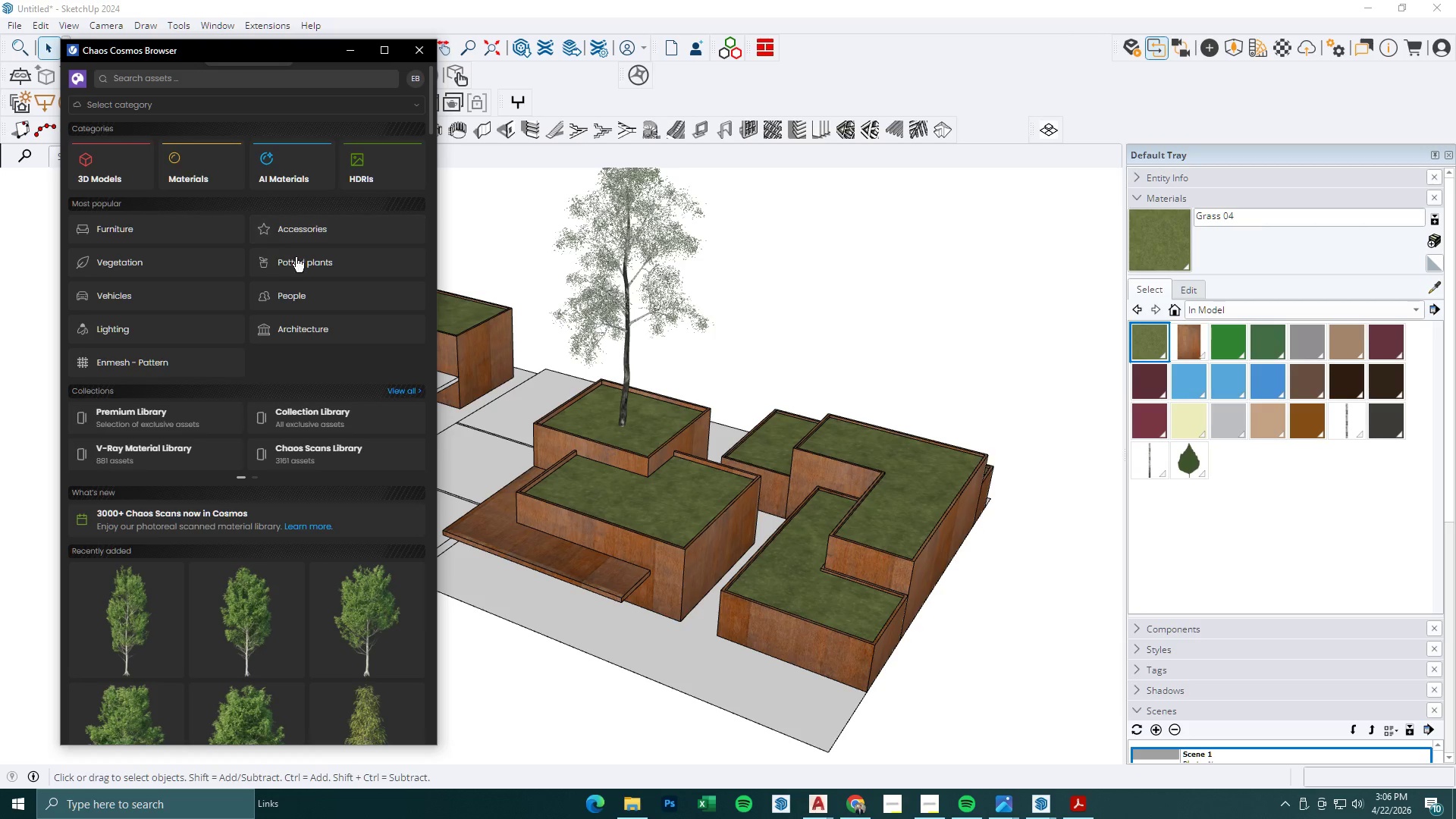 
left_click([149, 270])
 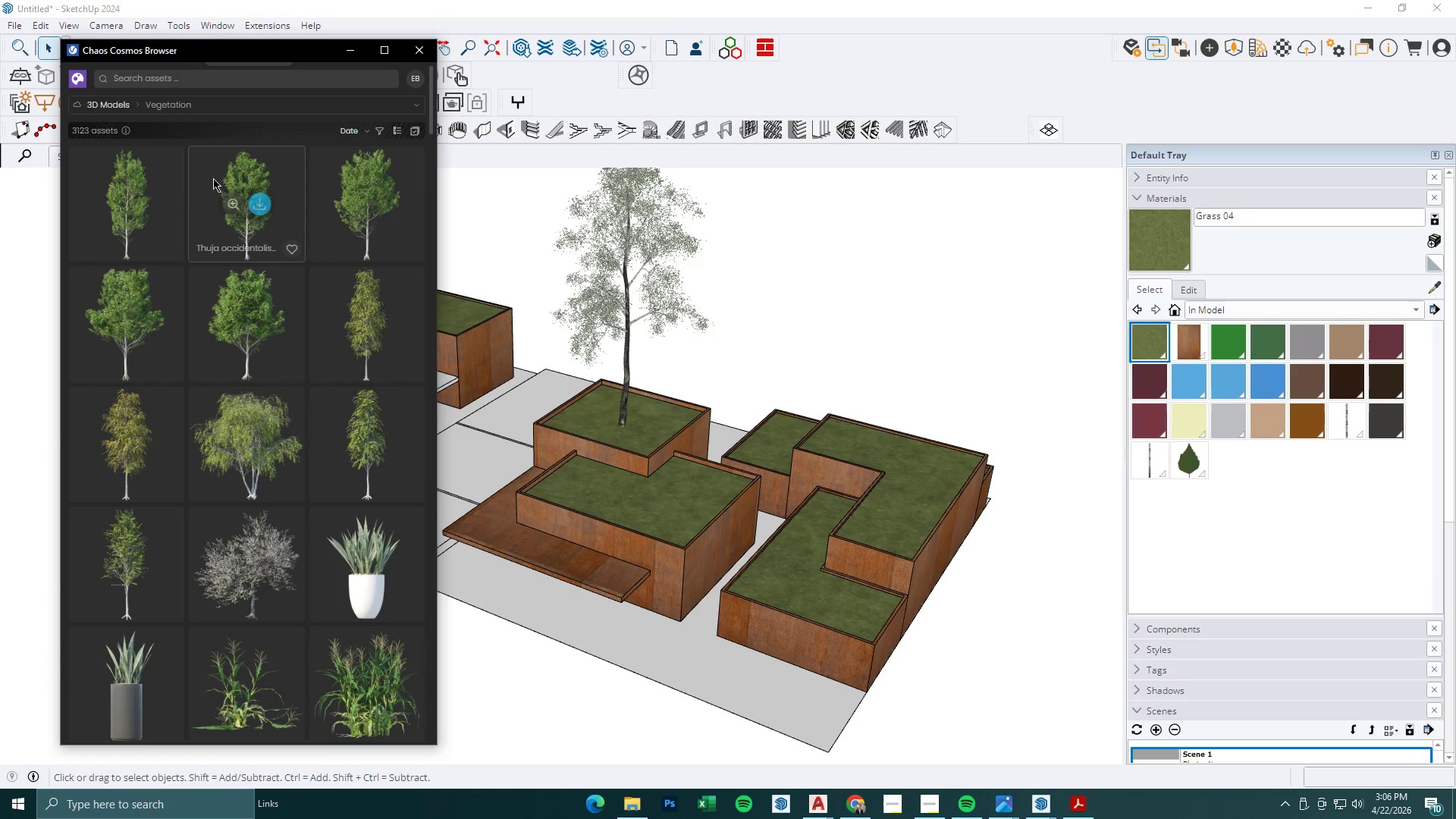 
left_click([232, 118])
 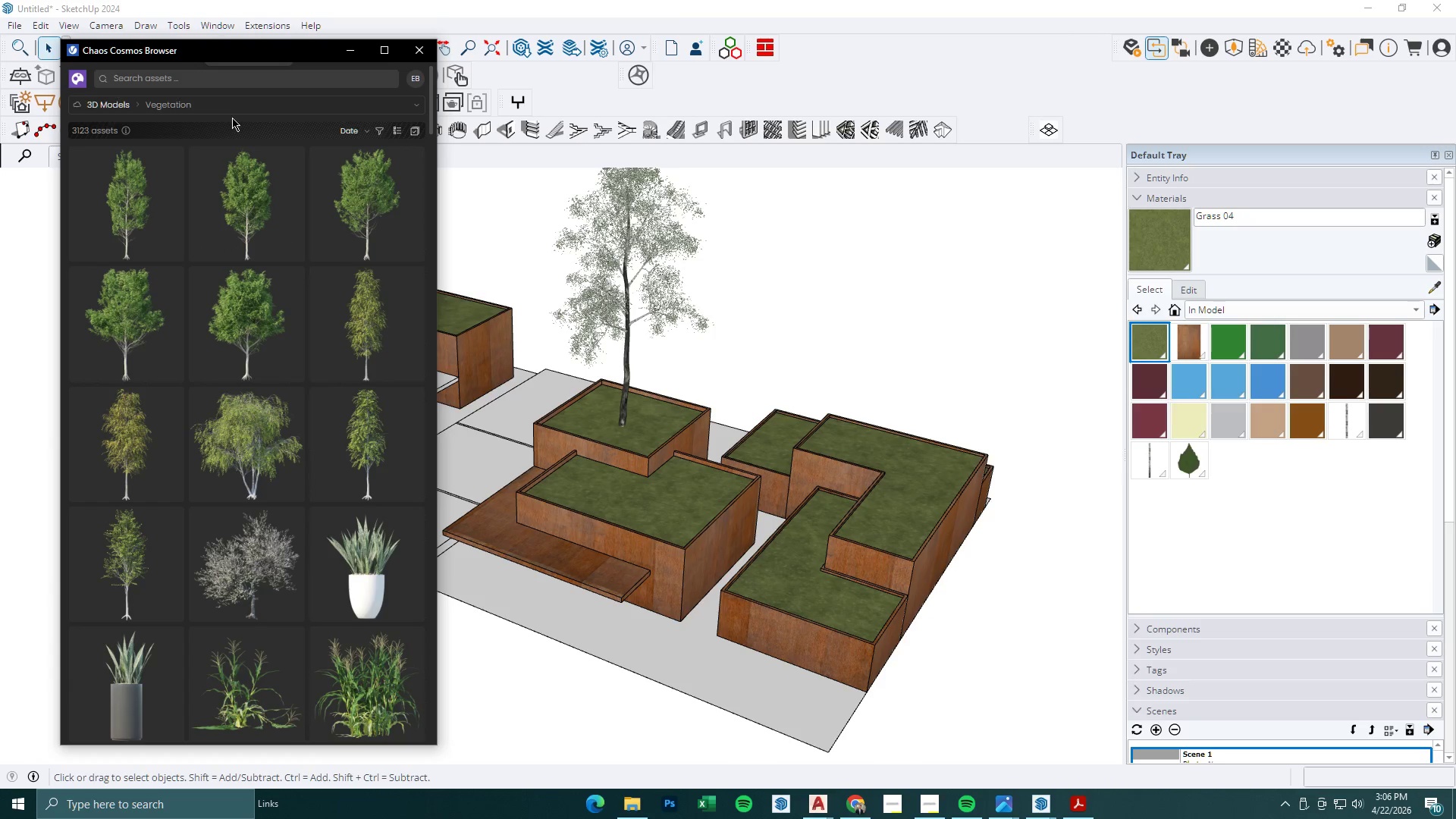 
left_click([234, 101])
 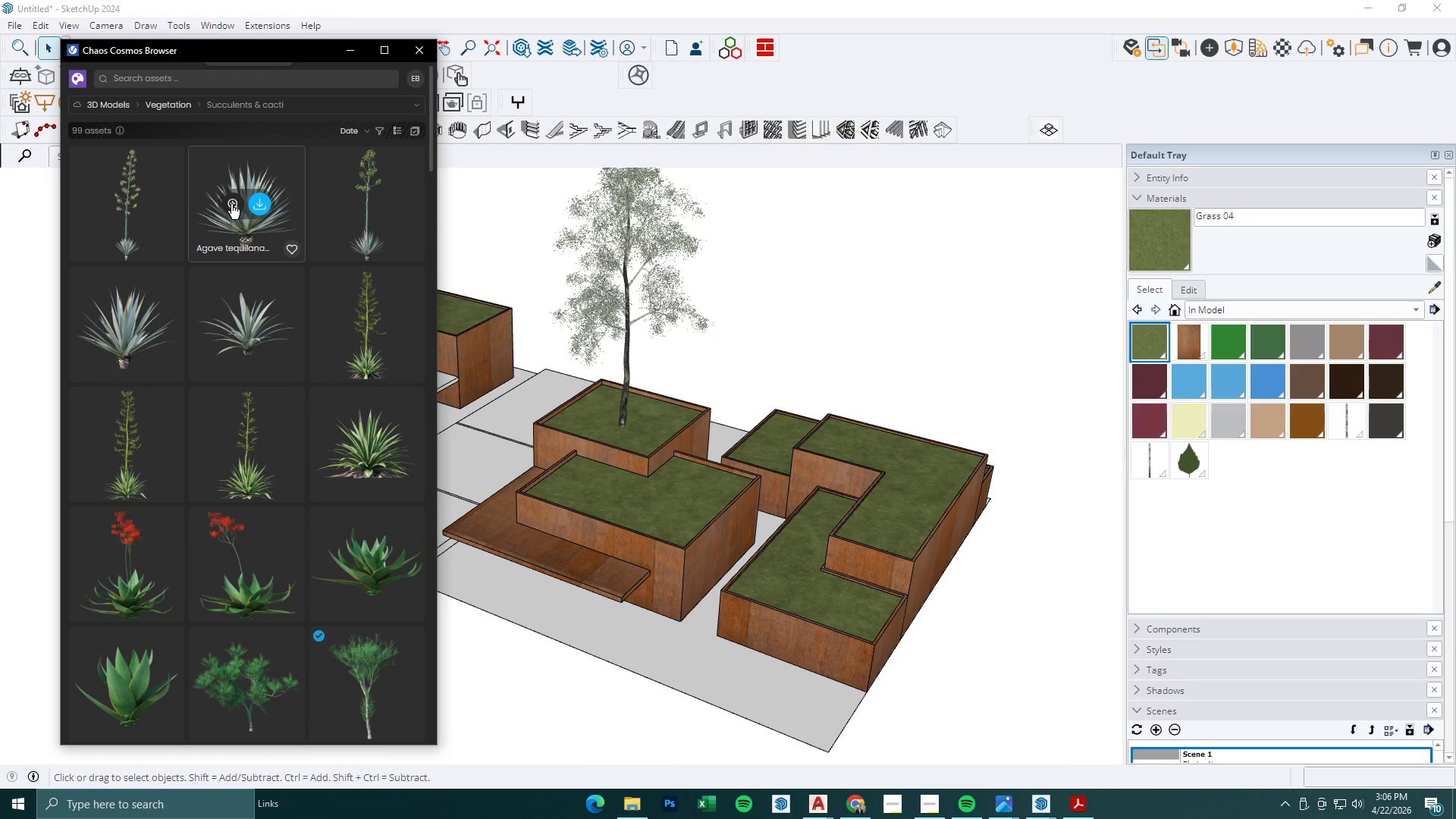 
wait(6.19)
 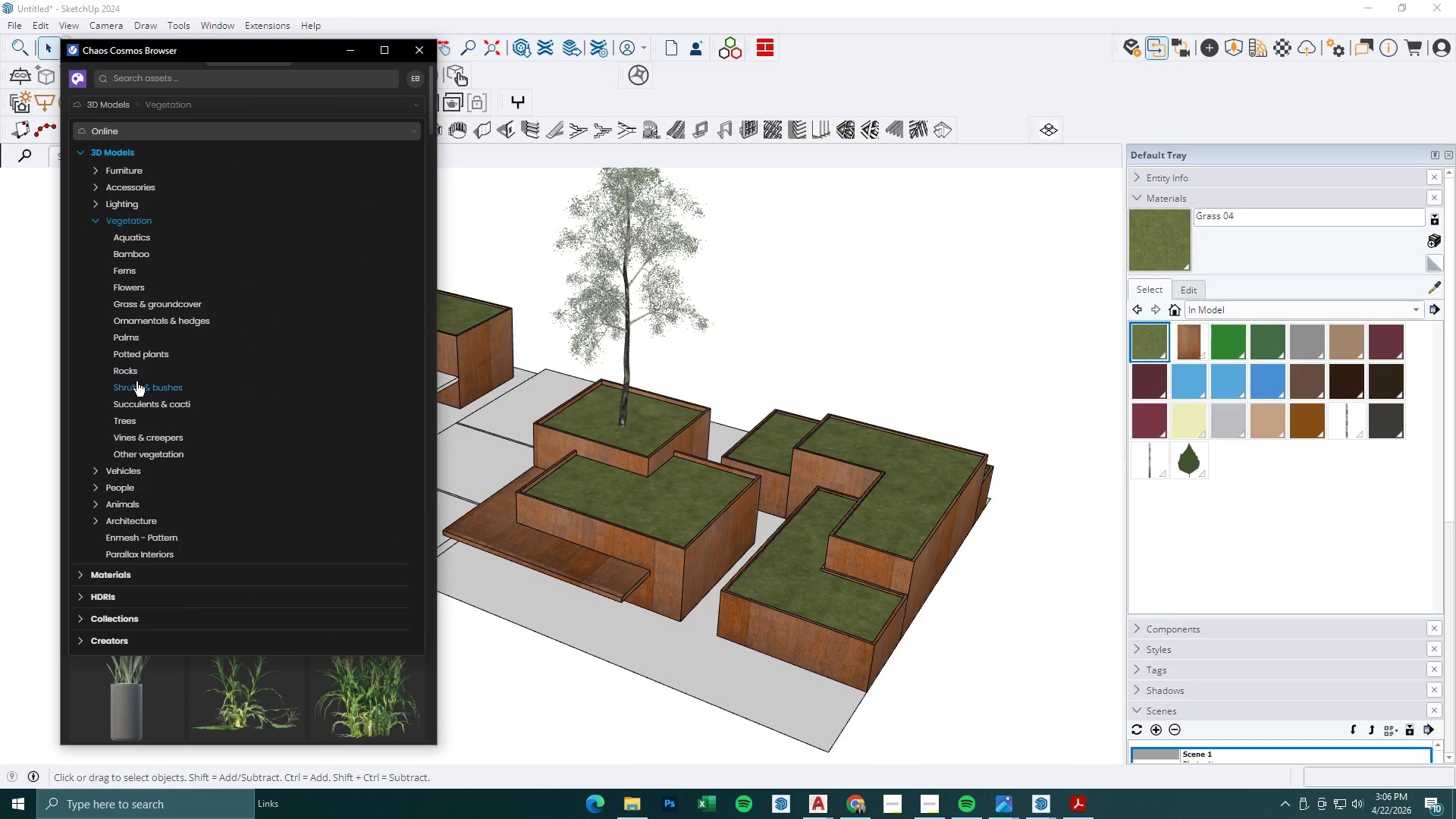 
double_click([360, 132])
 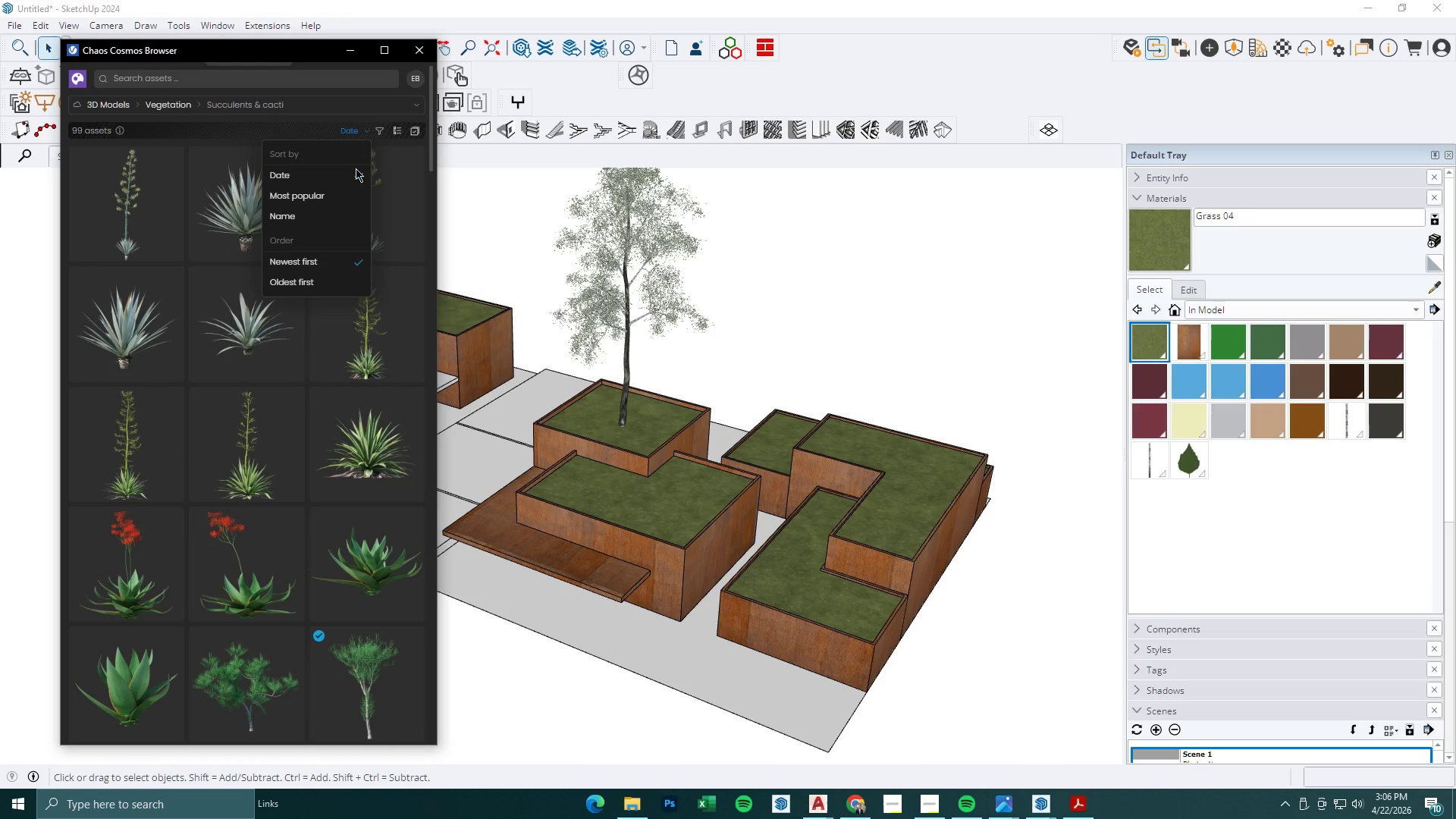 
left_click([327, 193])
 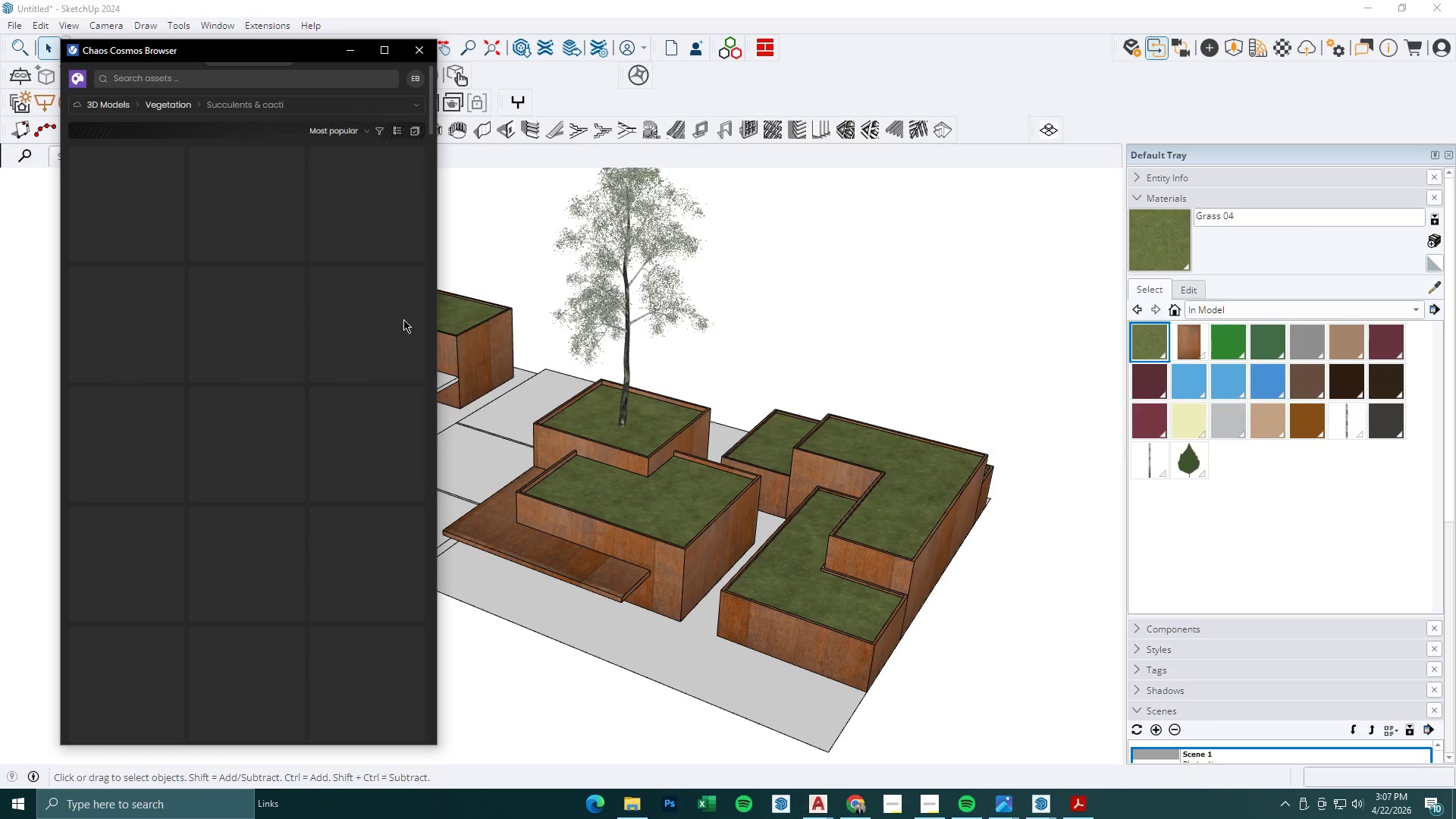 
mouse_move([219, 245])
 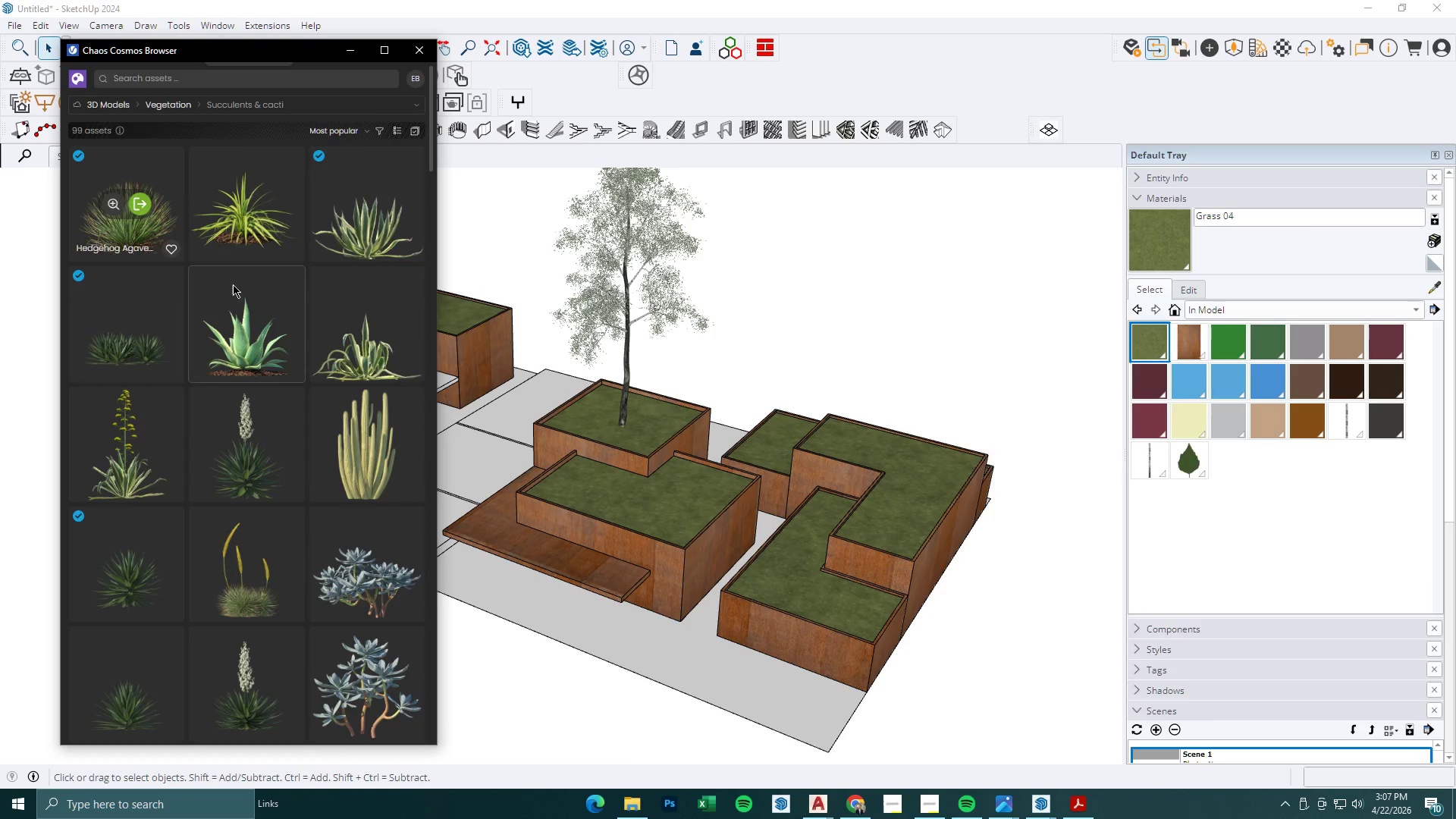 
mouse_move([199, 262])
 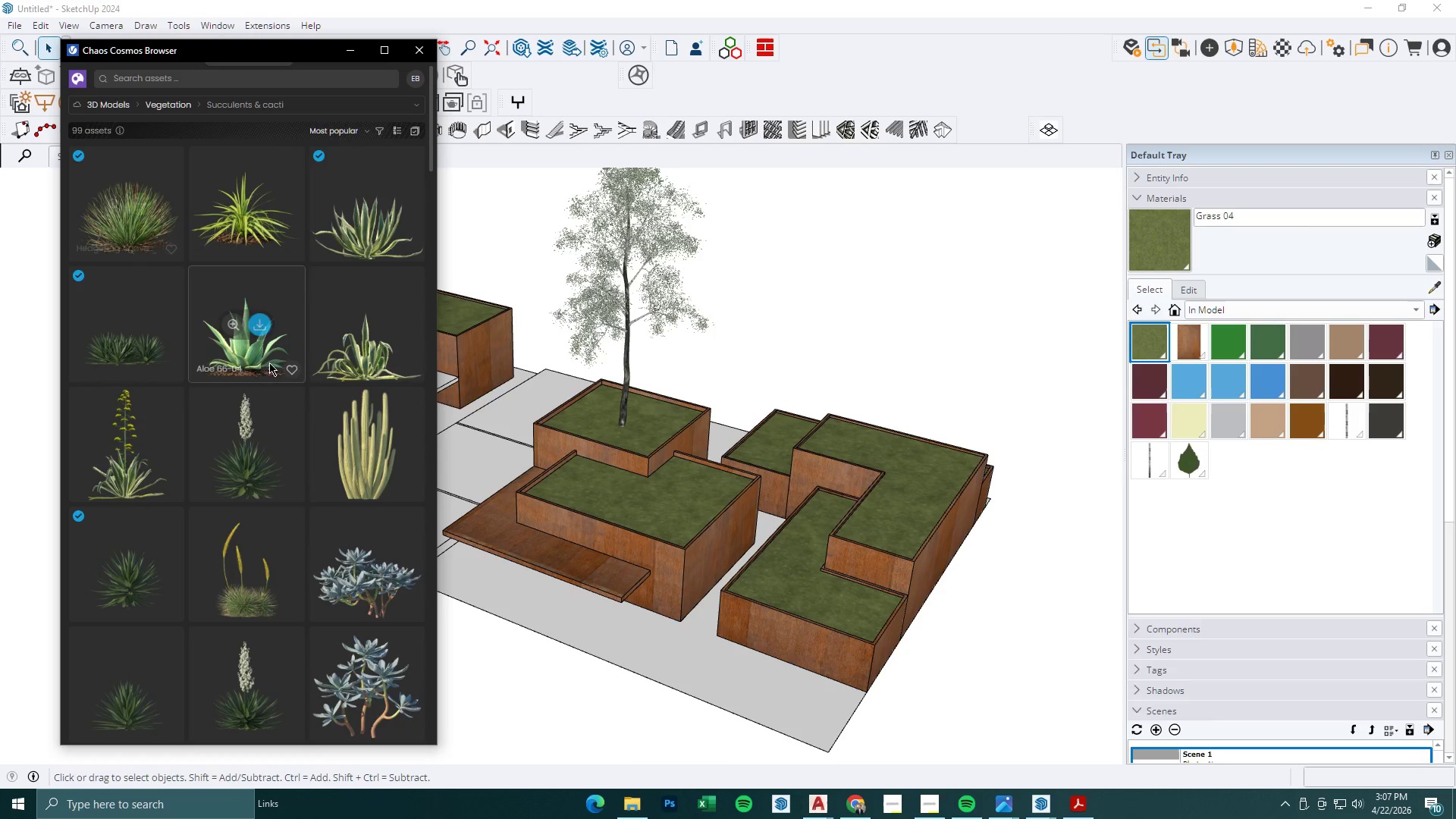 
mouse_move([172, 492])
 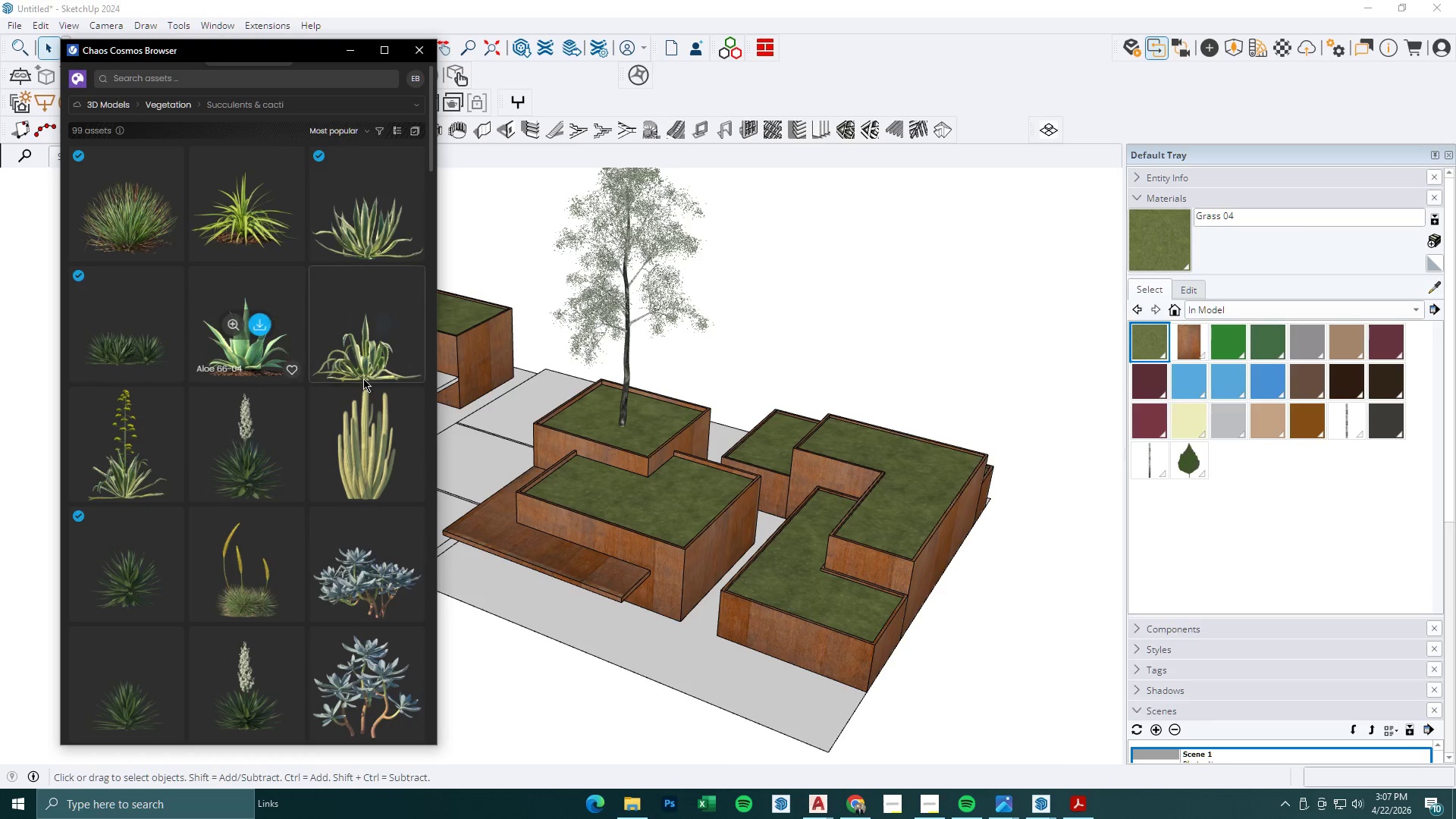 
scroll: coordinate [271, 409], scroll_direction: down, amount: 11.0
 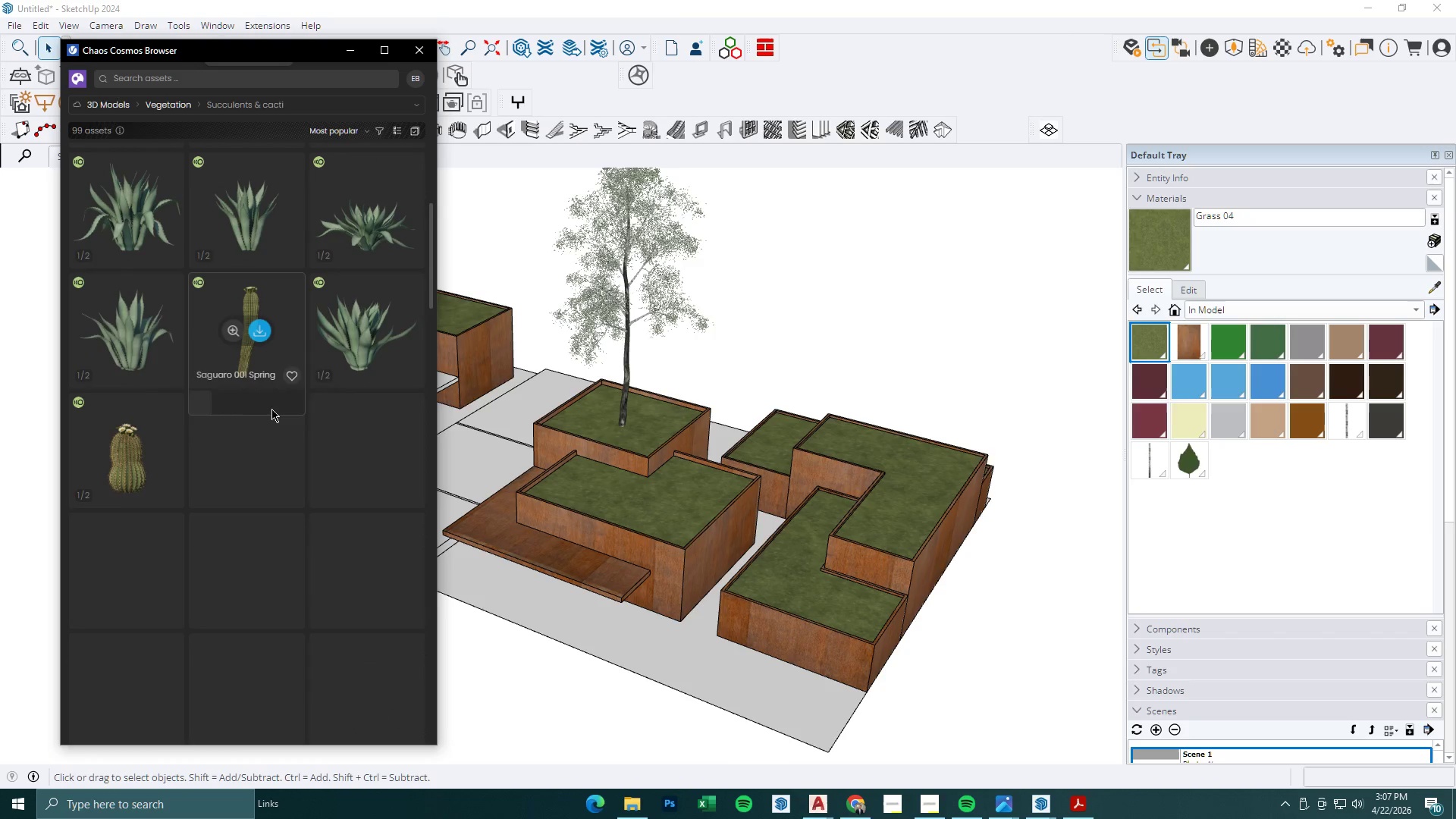 
scroll: coordinate [277, 407], scroll_direction: up, amount: 12.0
 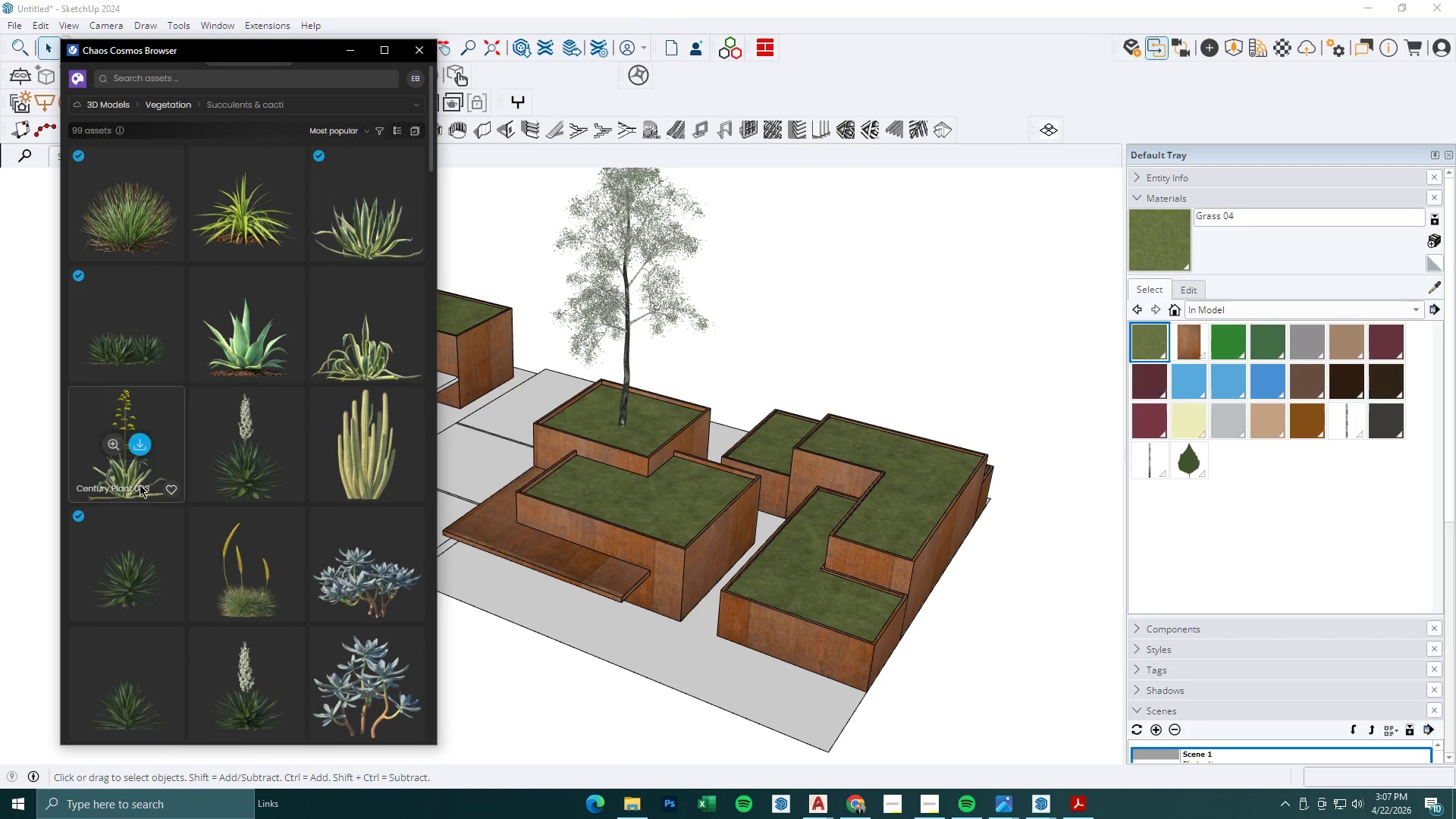 
scroll: coordinate [257, 391], scroll_direction: down, amount: 10.0
 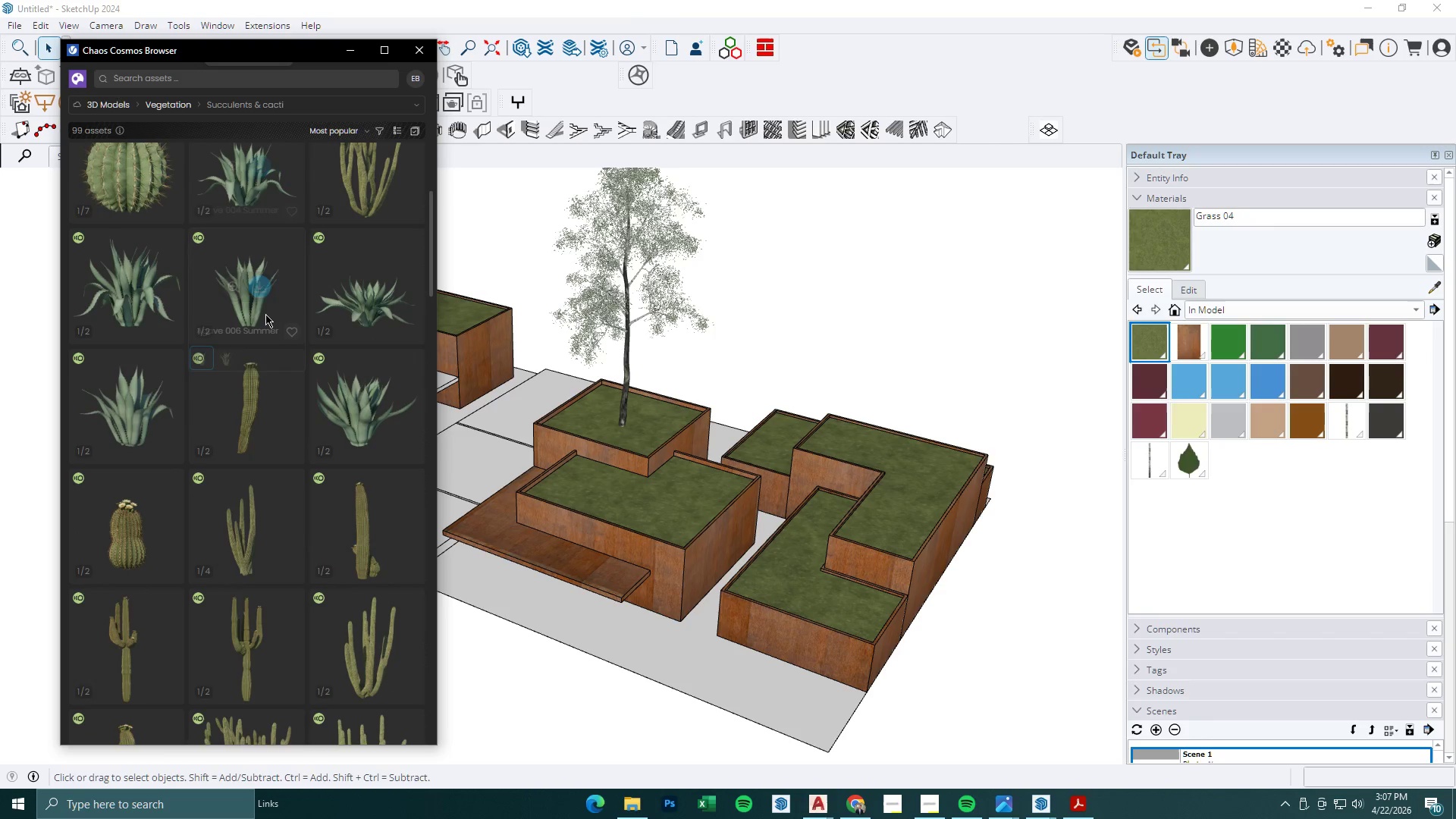 
scroll: coordinate [266, 314], scroll_direction: up, amount: 4.0
 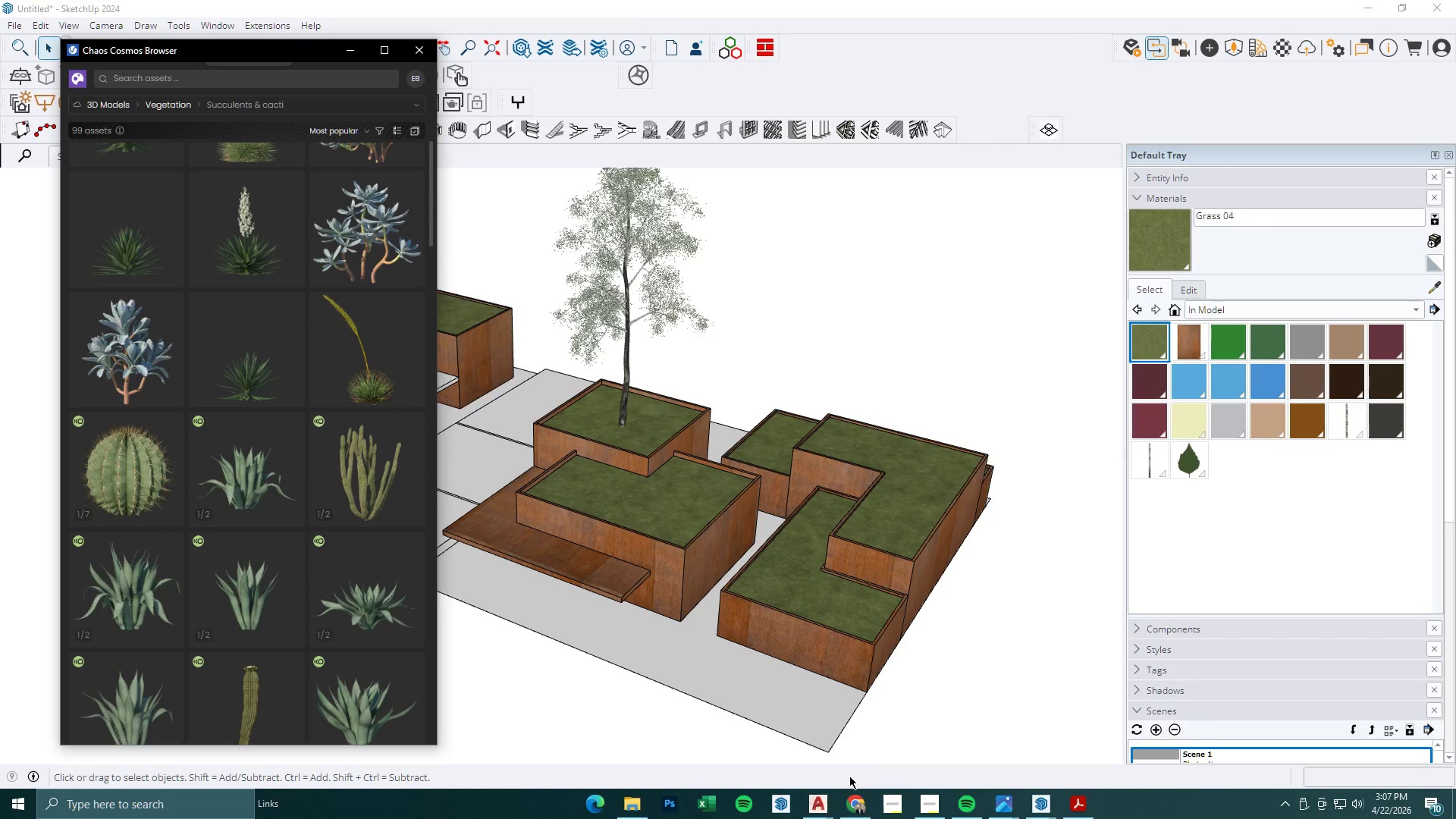 
left_click([856, 789])
 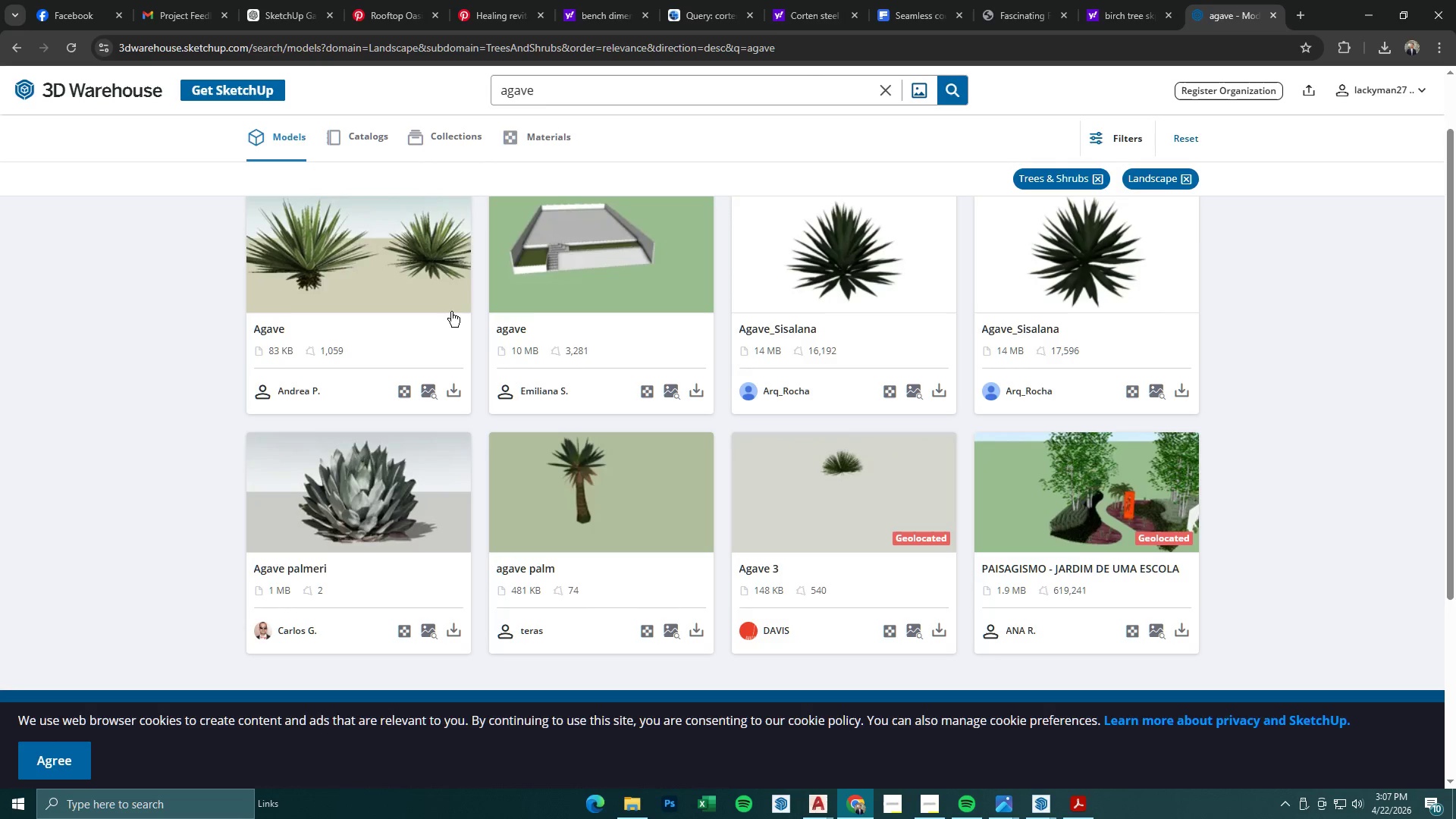 
left_click([460, 395])
 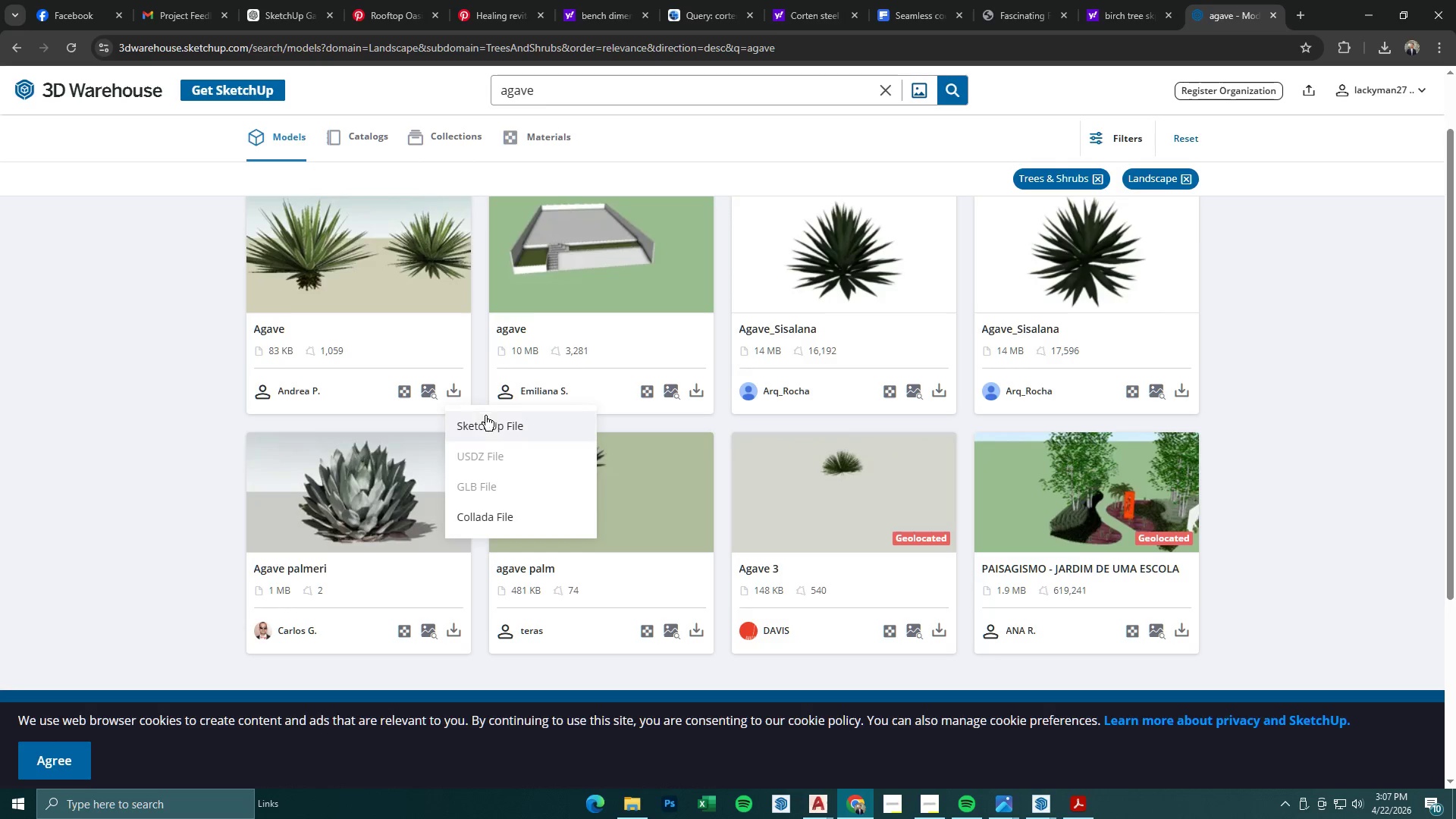 
left_click([488, 419])
 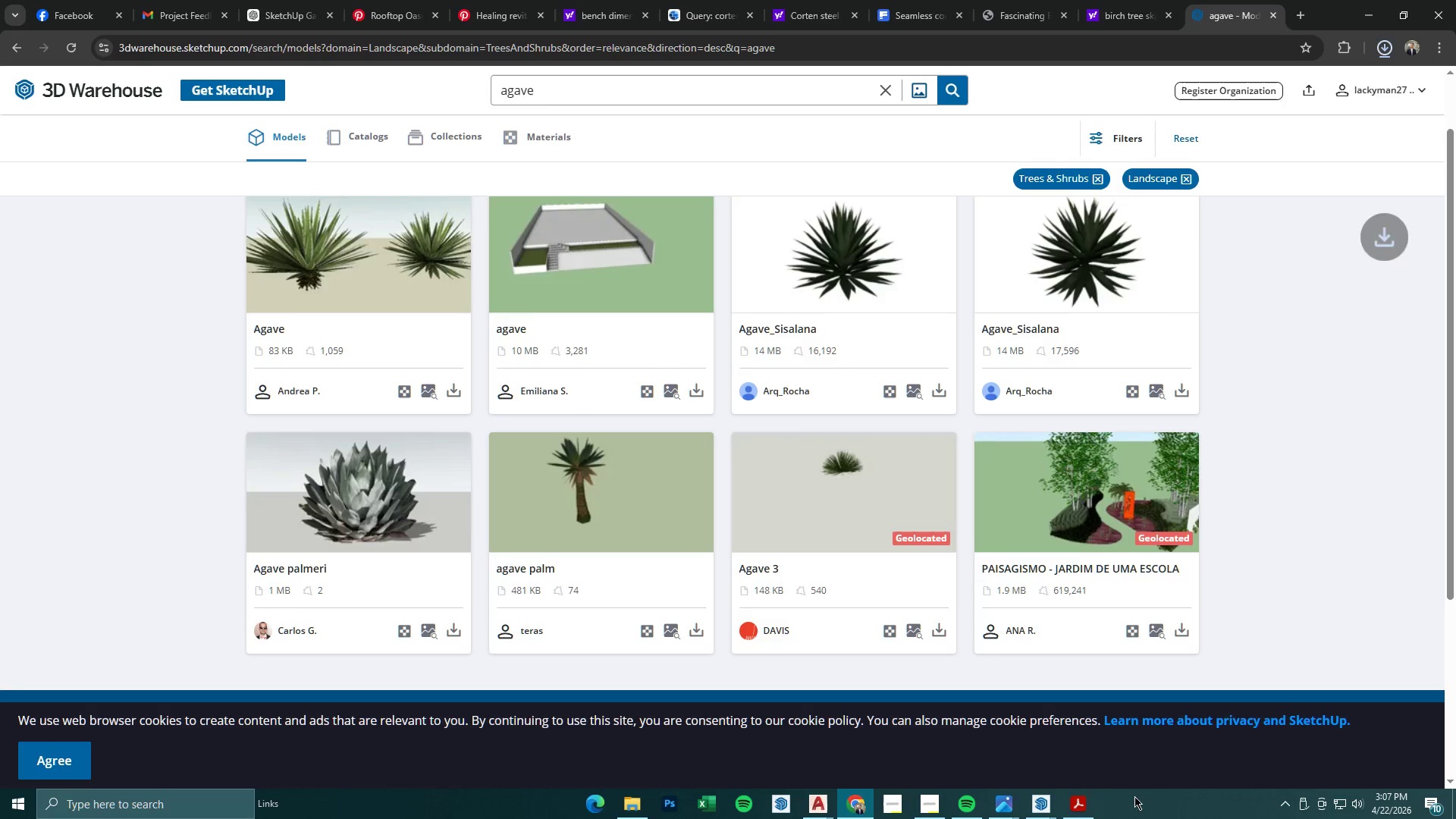 
left_click([1059, 799])
 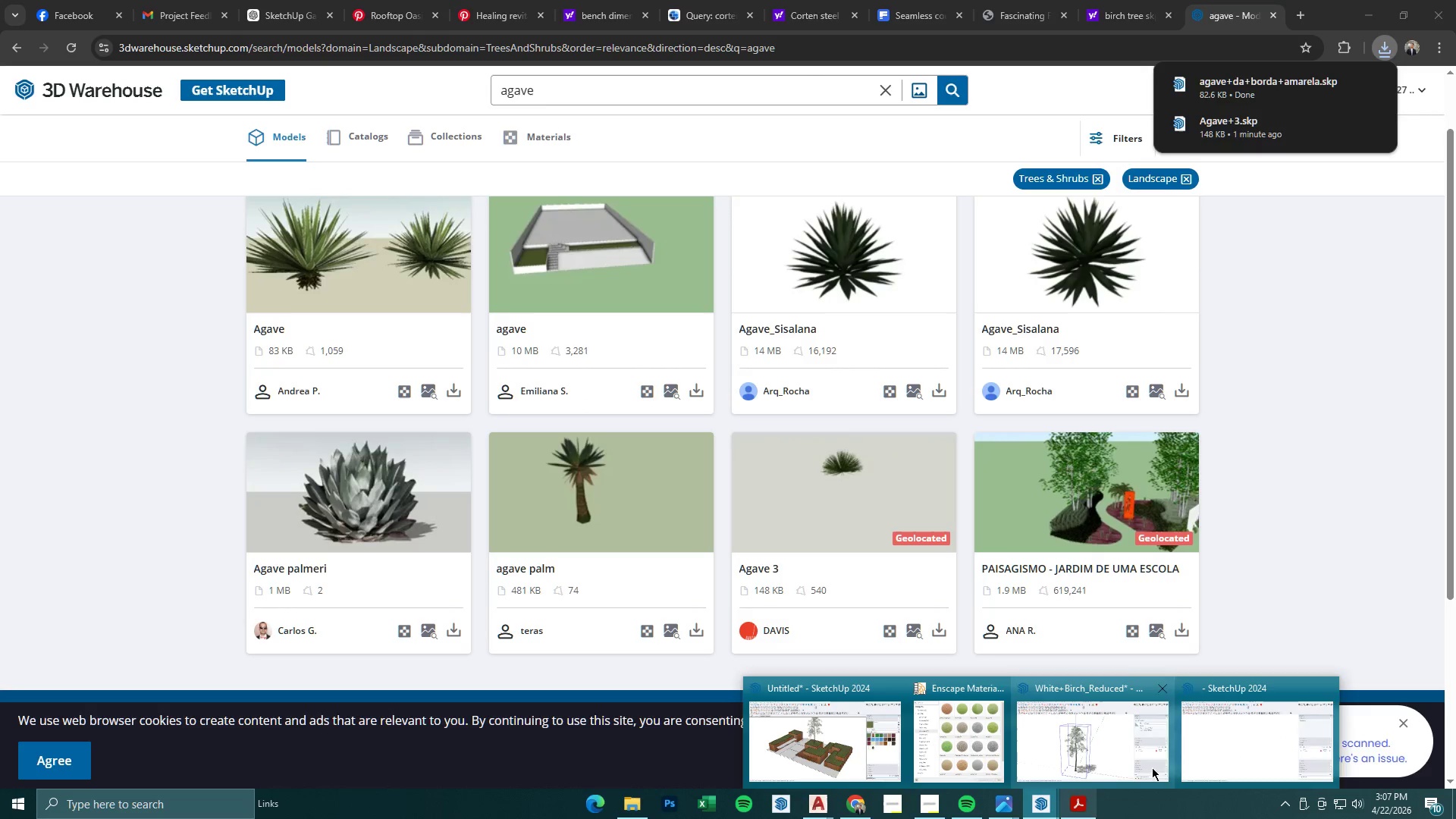 
left_click([1229, 739])
 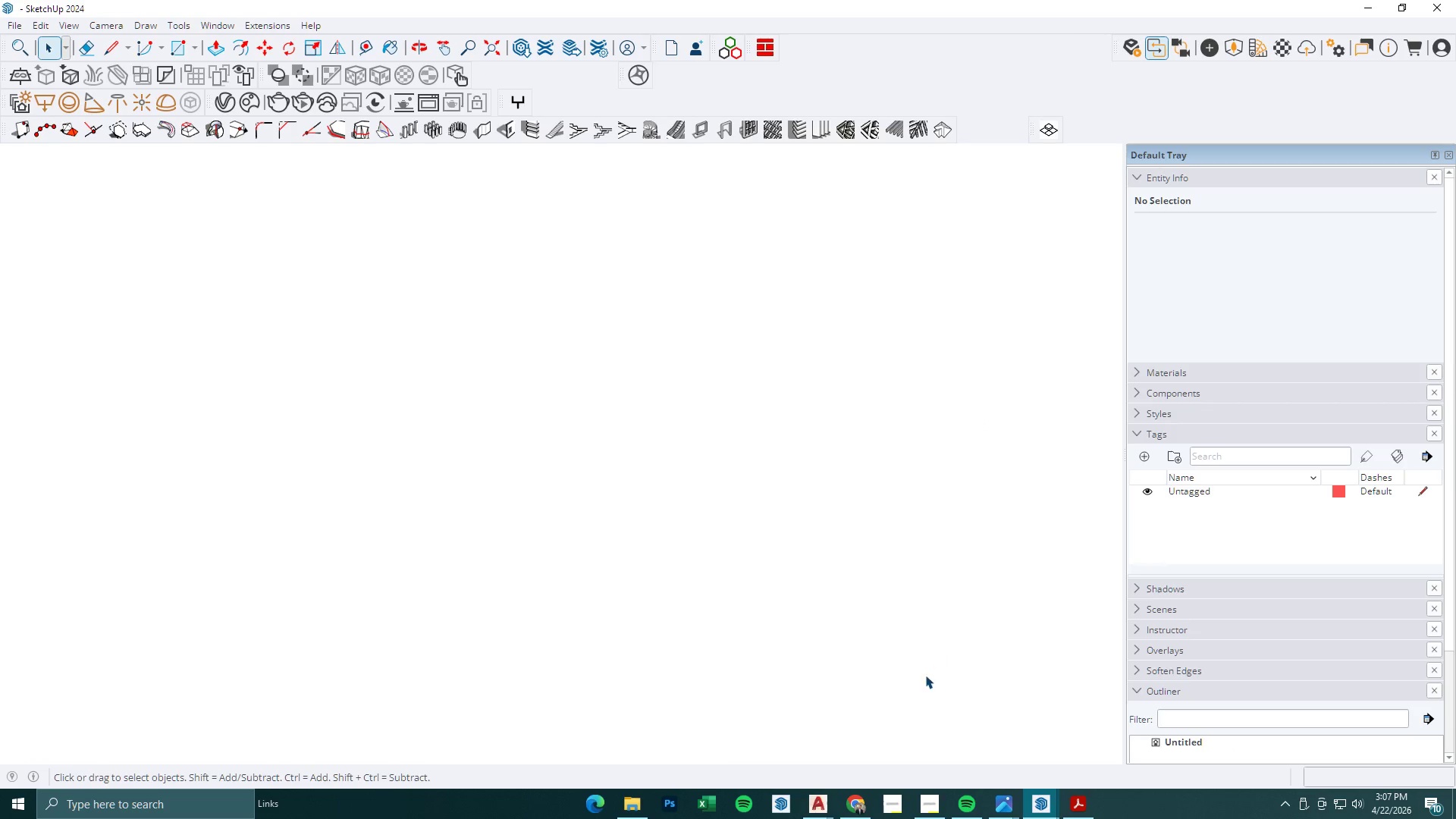 
scroll: coordinate [897, 568], scroll_direction: down, amount: 3.0
 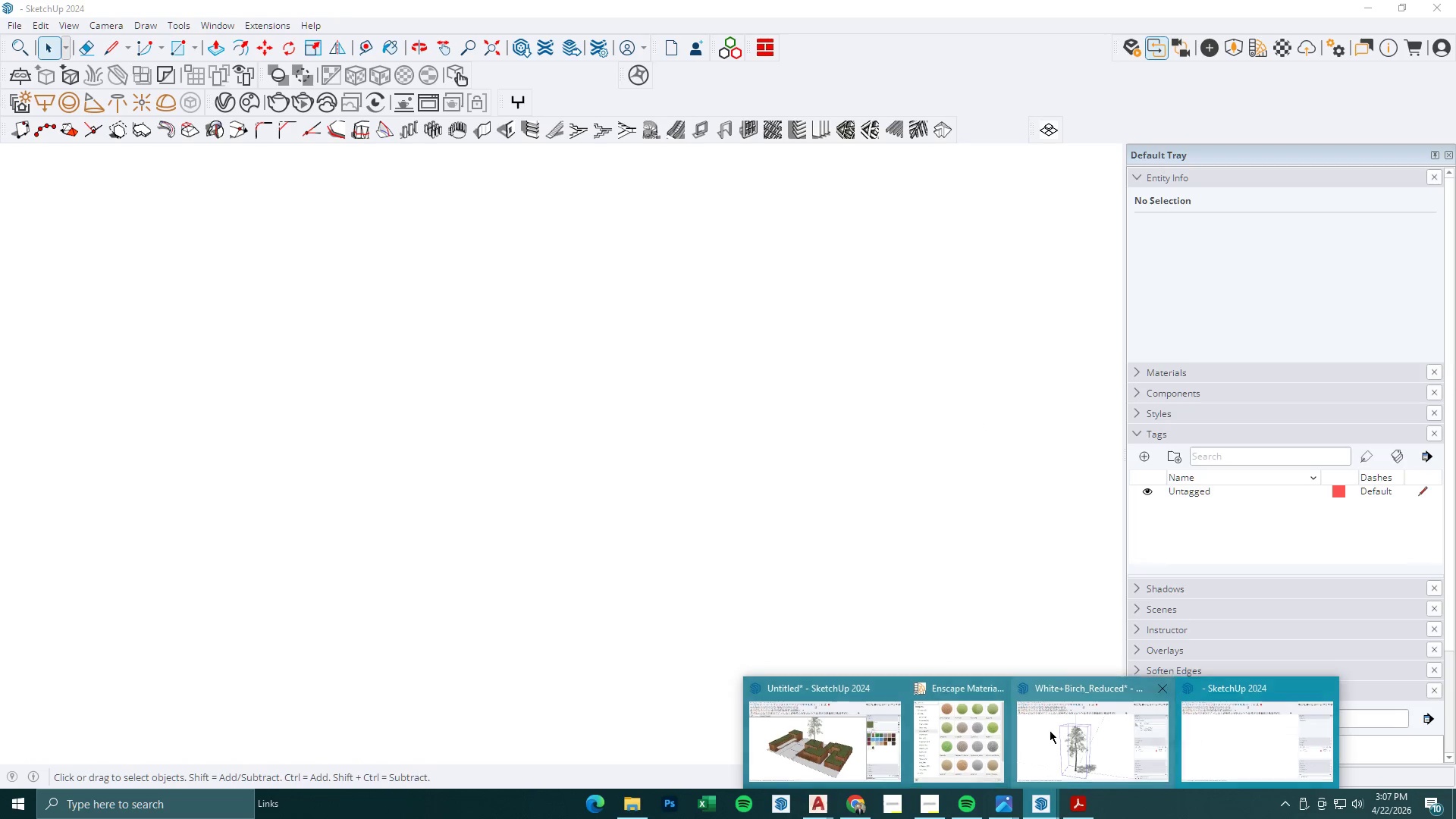 
left_click([867, 749])
 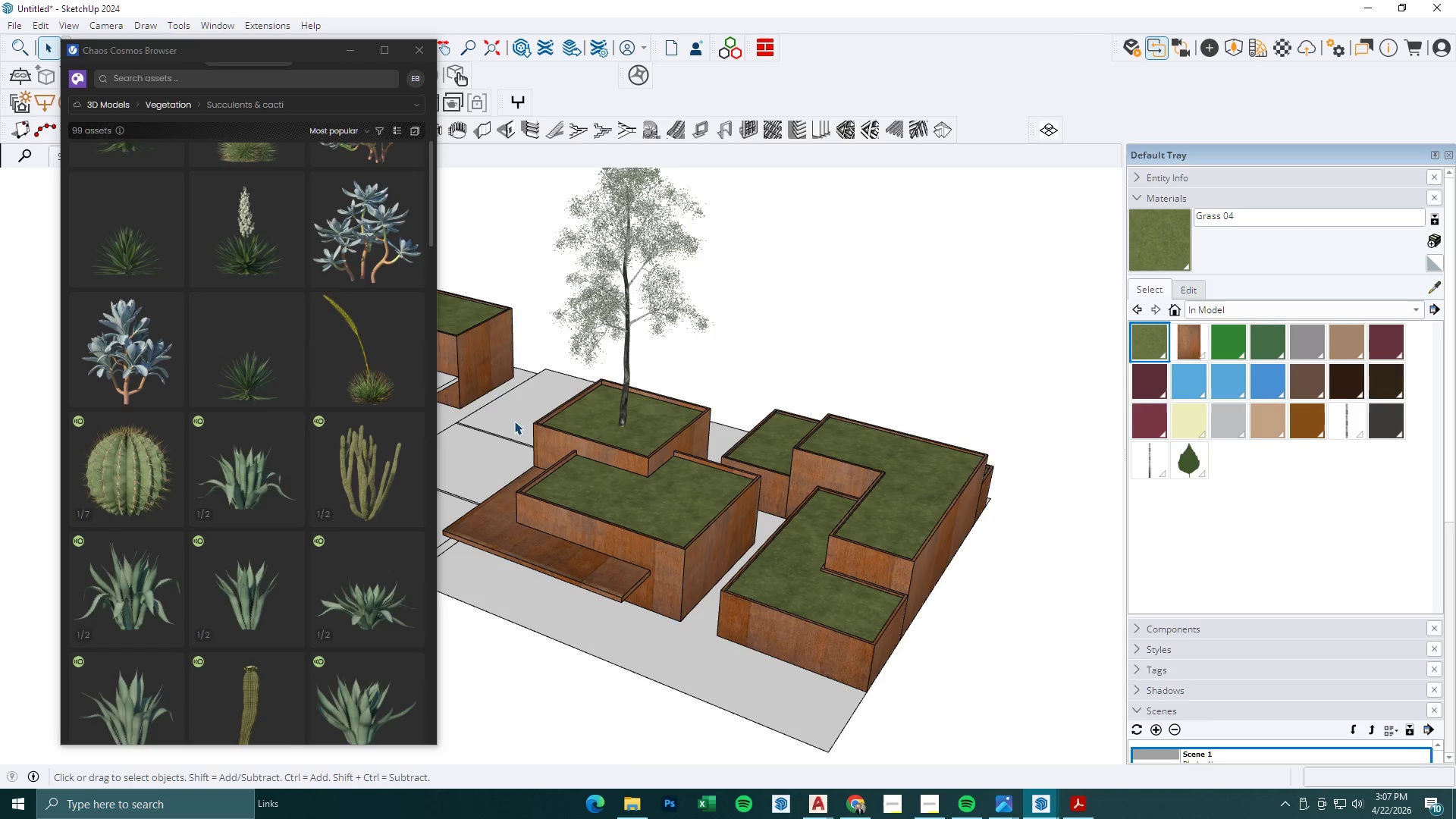 
left_click([860, 799])
 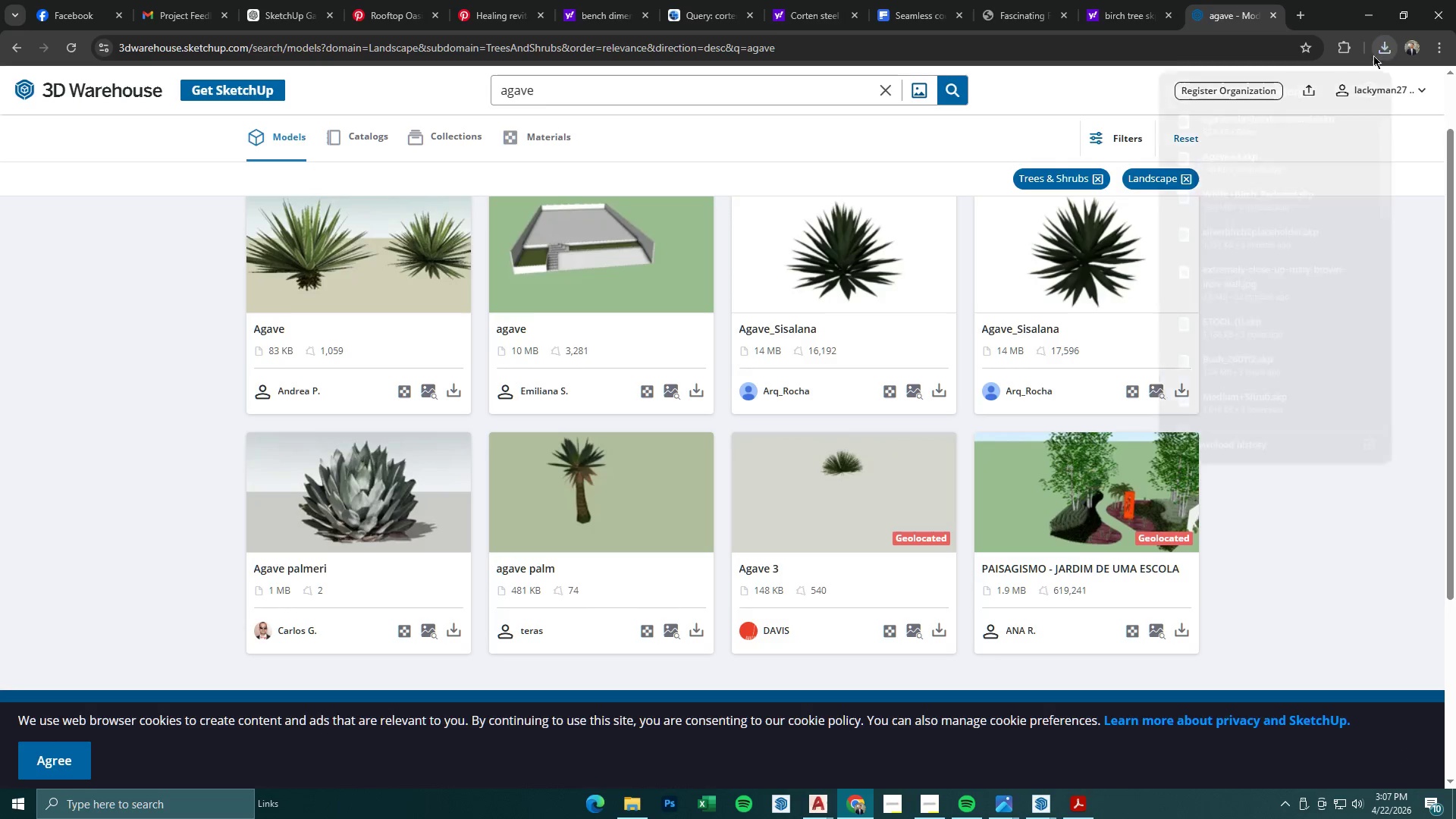 
left_click([1205, 117])
 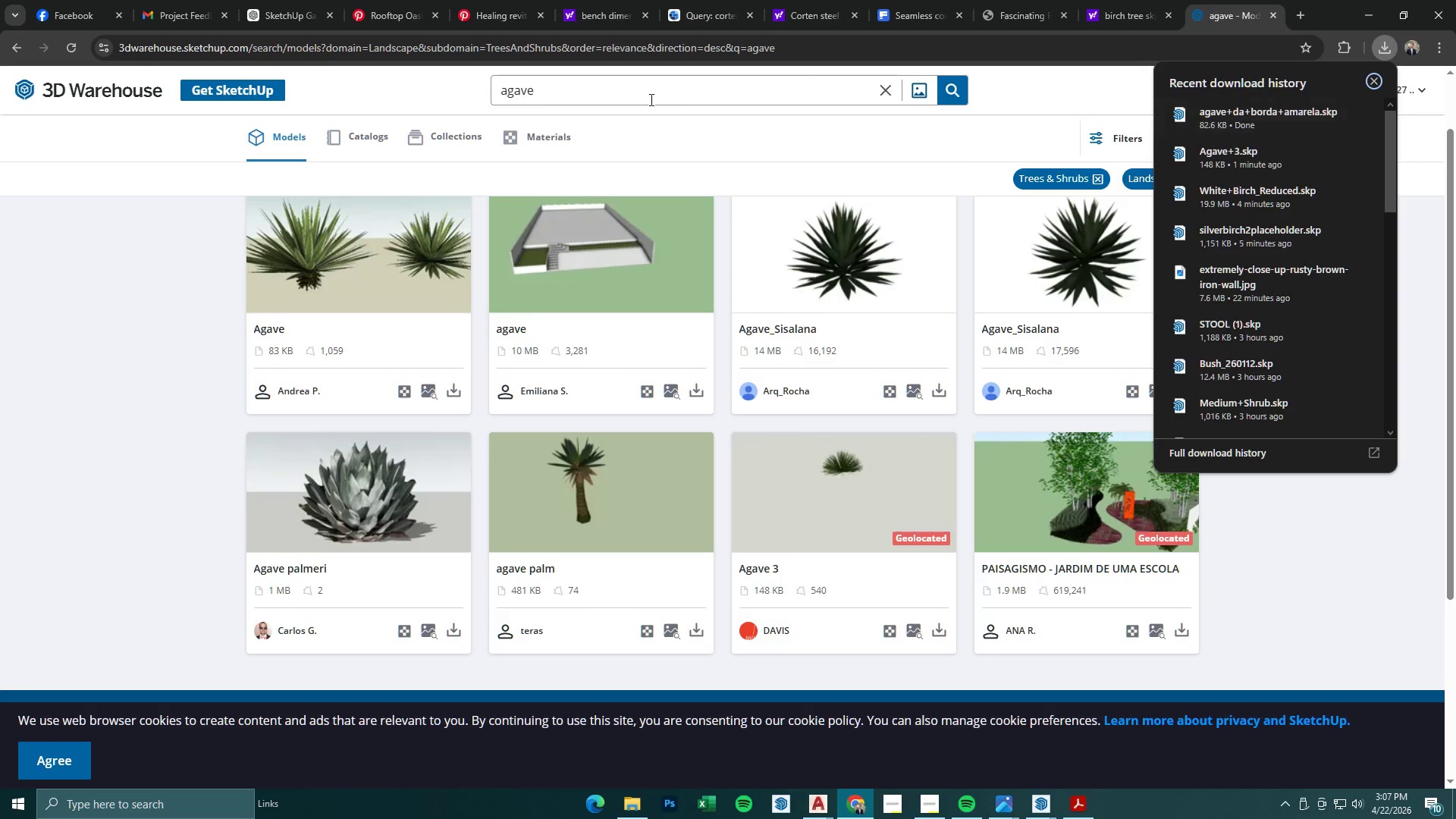 
left_click_drag(start_coordinate=[646, 99], to_coordinate=[641, 99])
 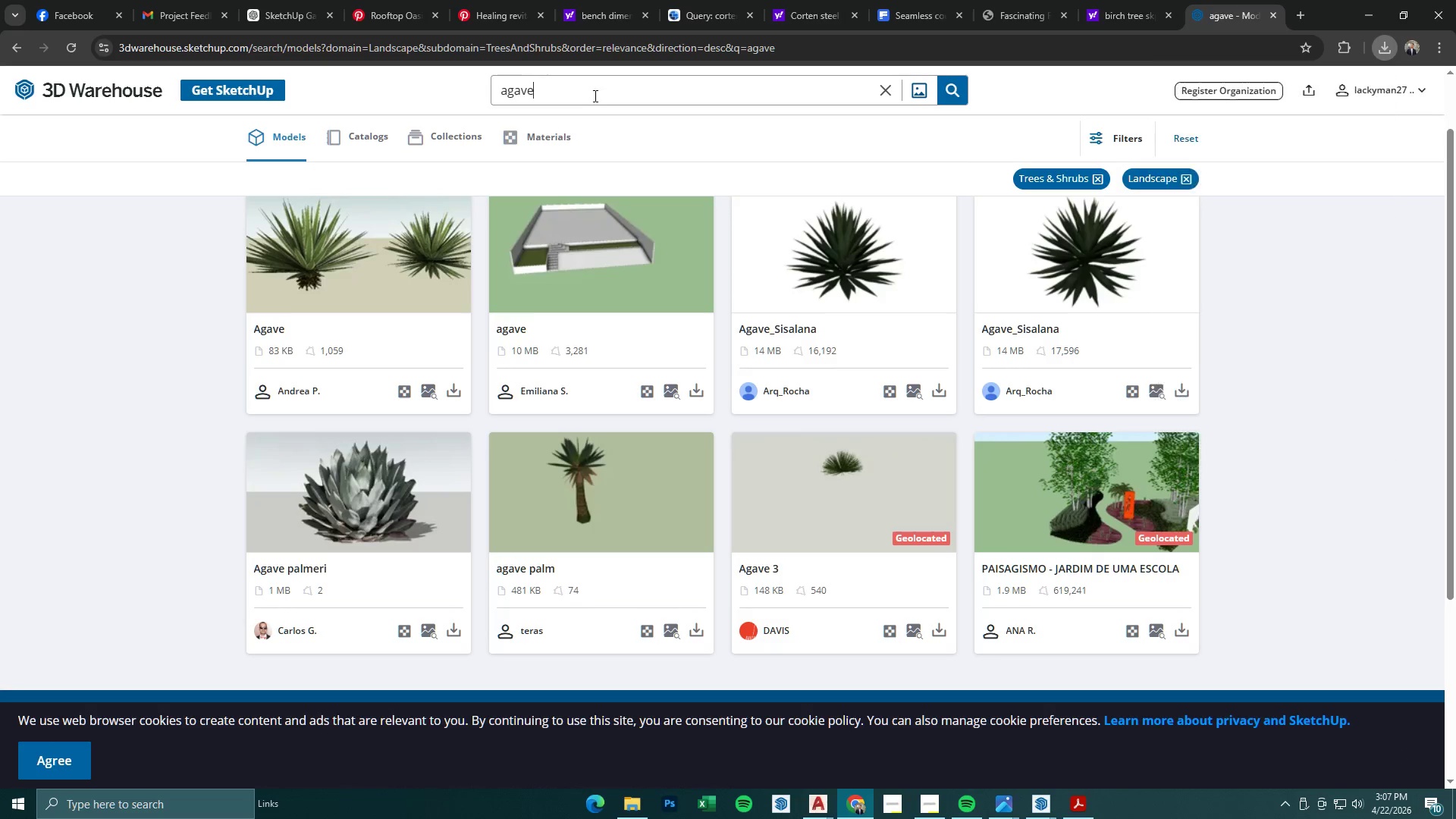 
left_click_drag(start_coordinate=[594, 96], to_coordinate=[372, 93])
 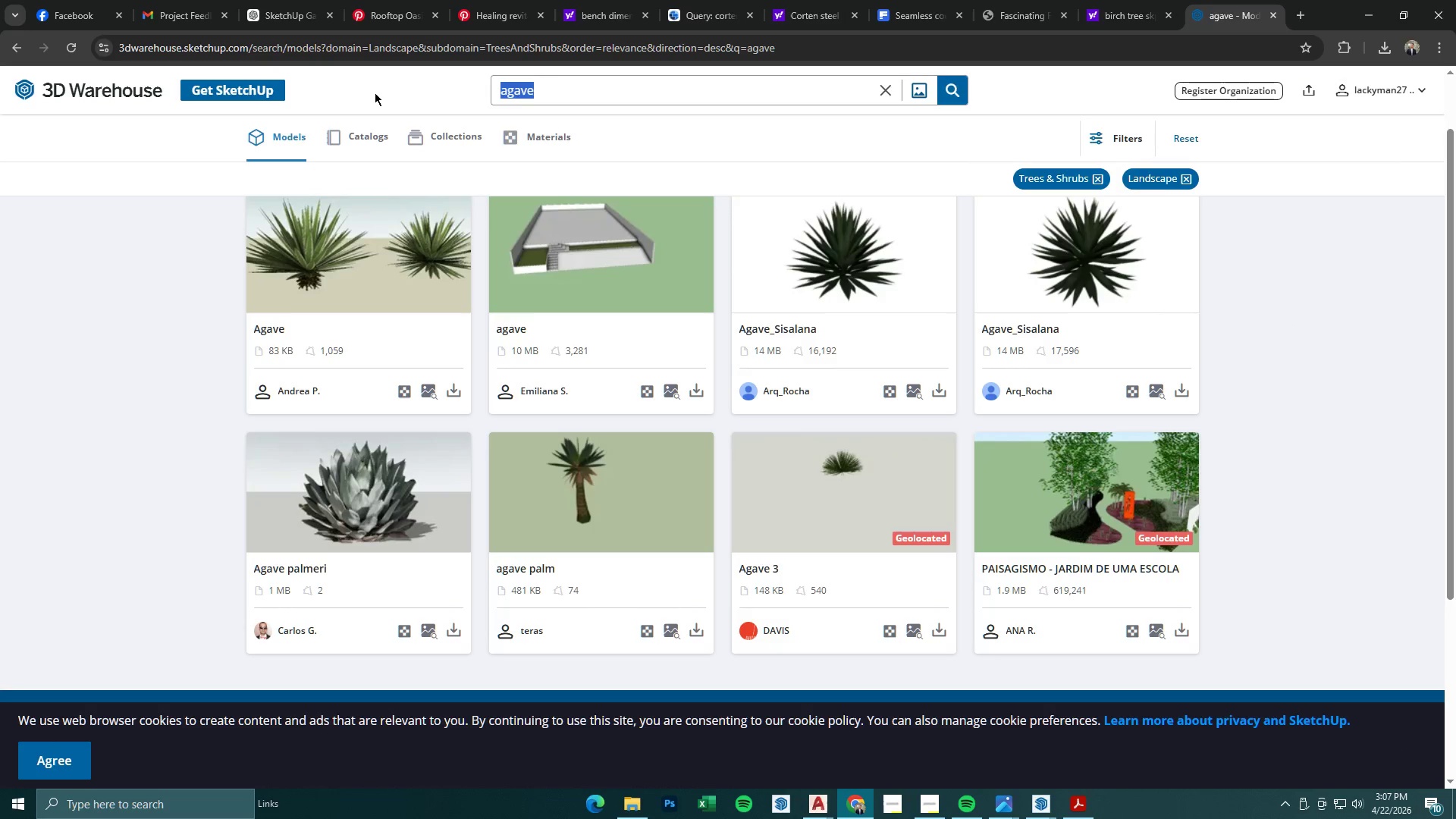 
type(sisal plant)
 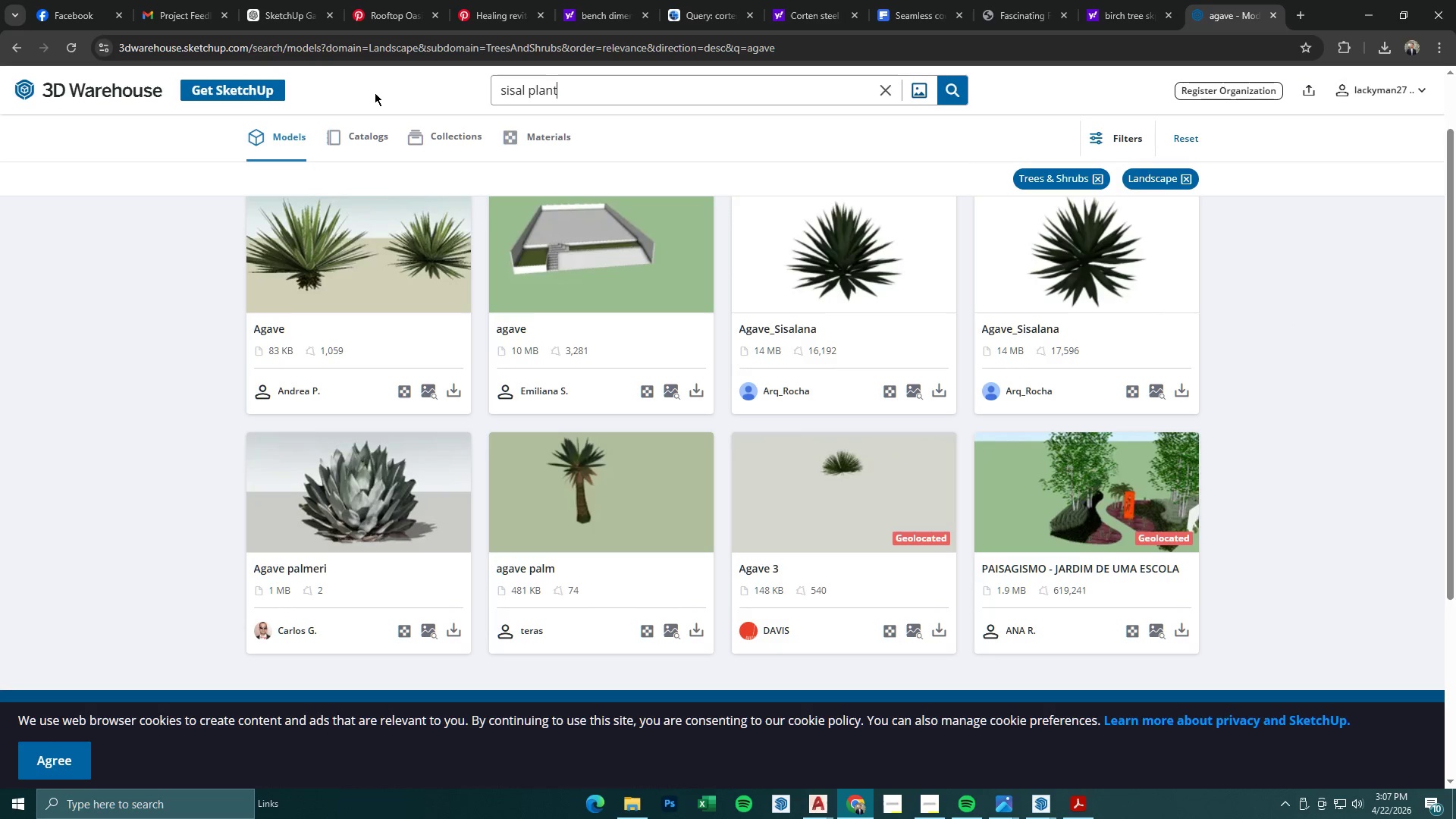 
key(Enter)
 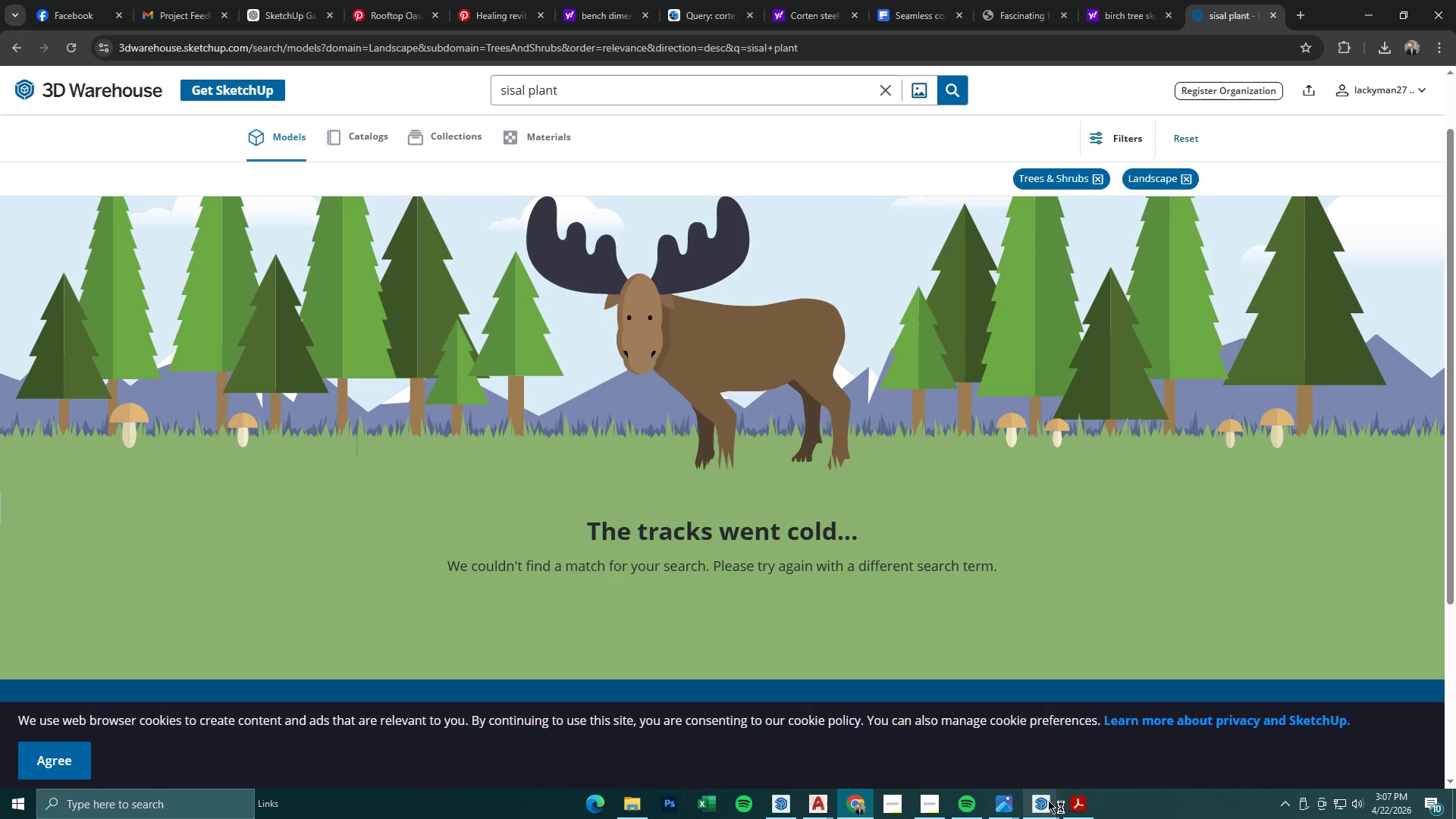 
left_click([1040, 789])
 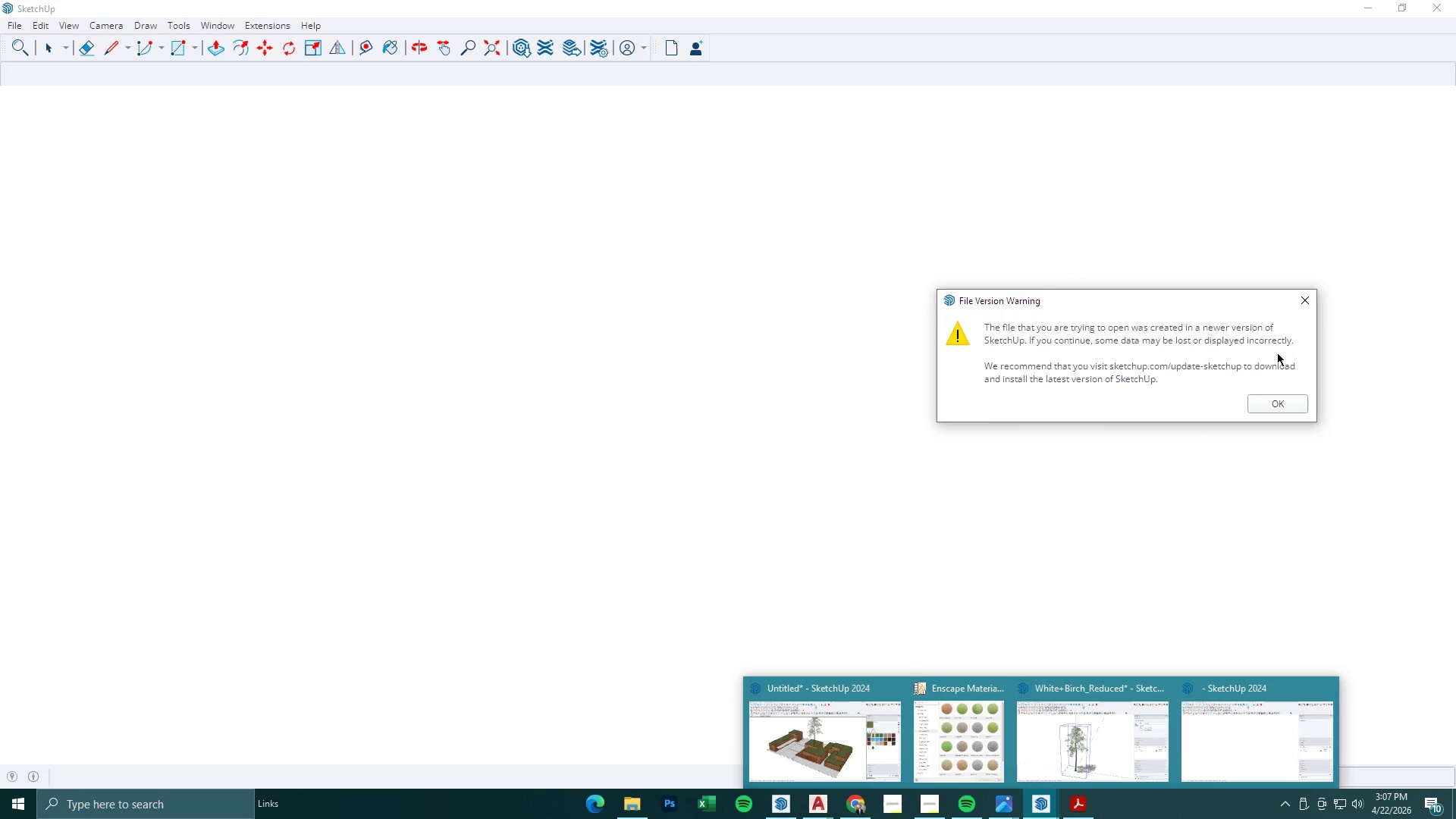 
left_click([1291, 400])
 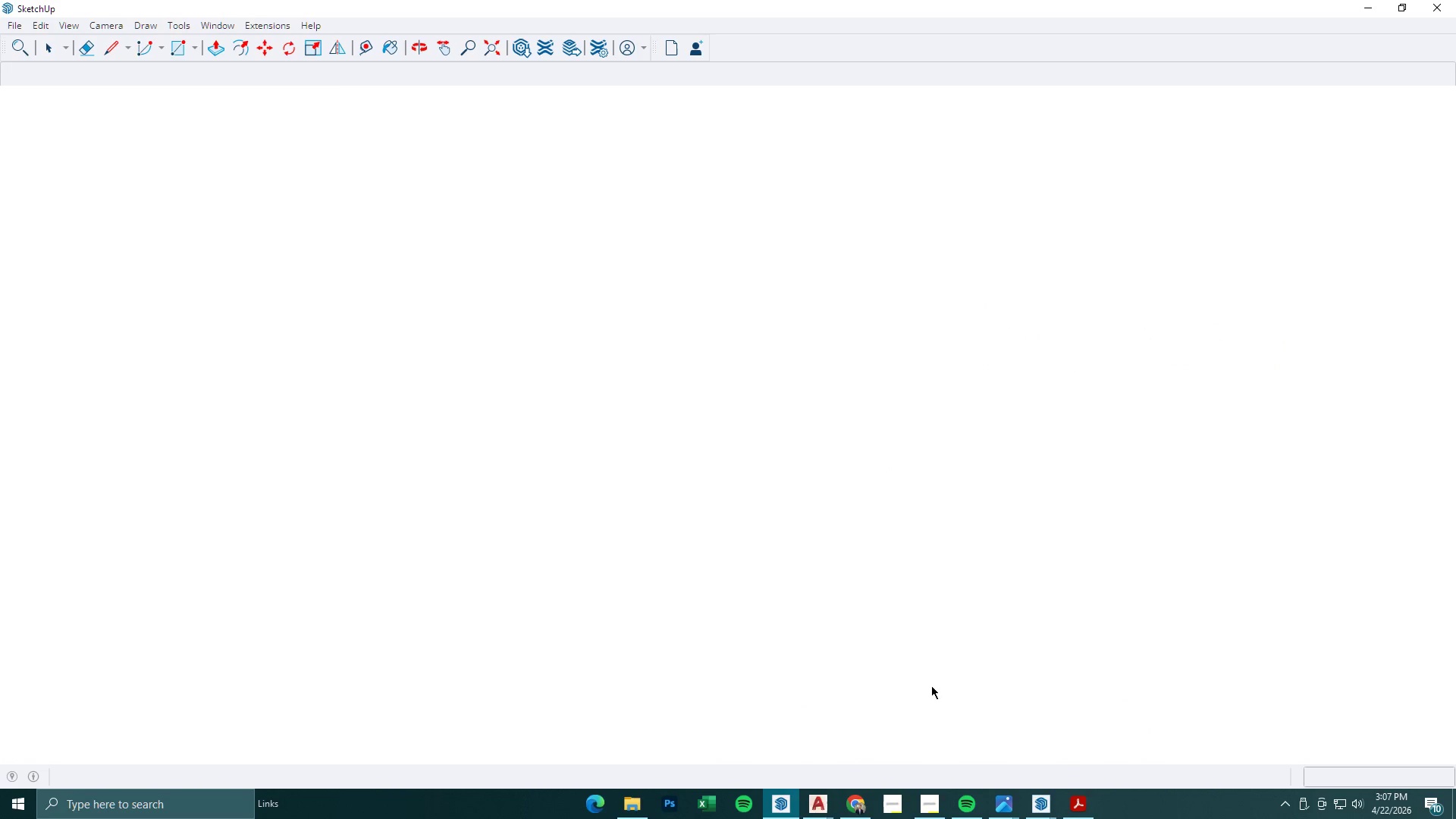 
left_click([858, 804])
 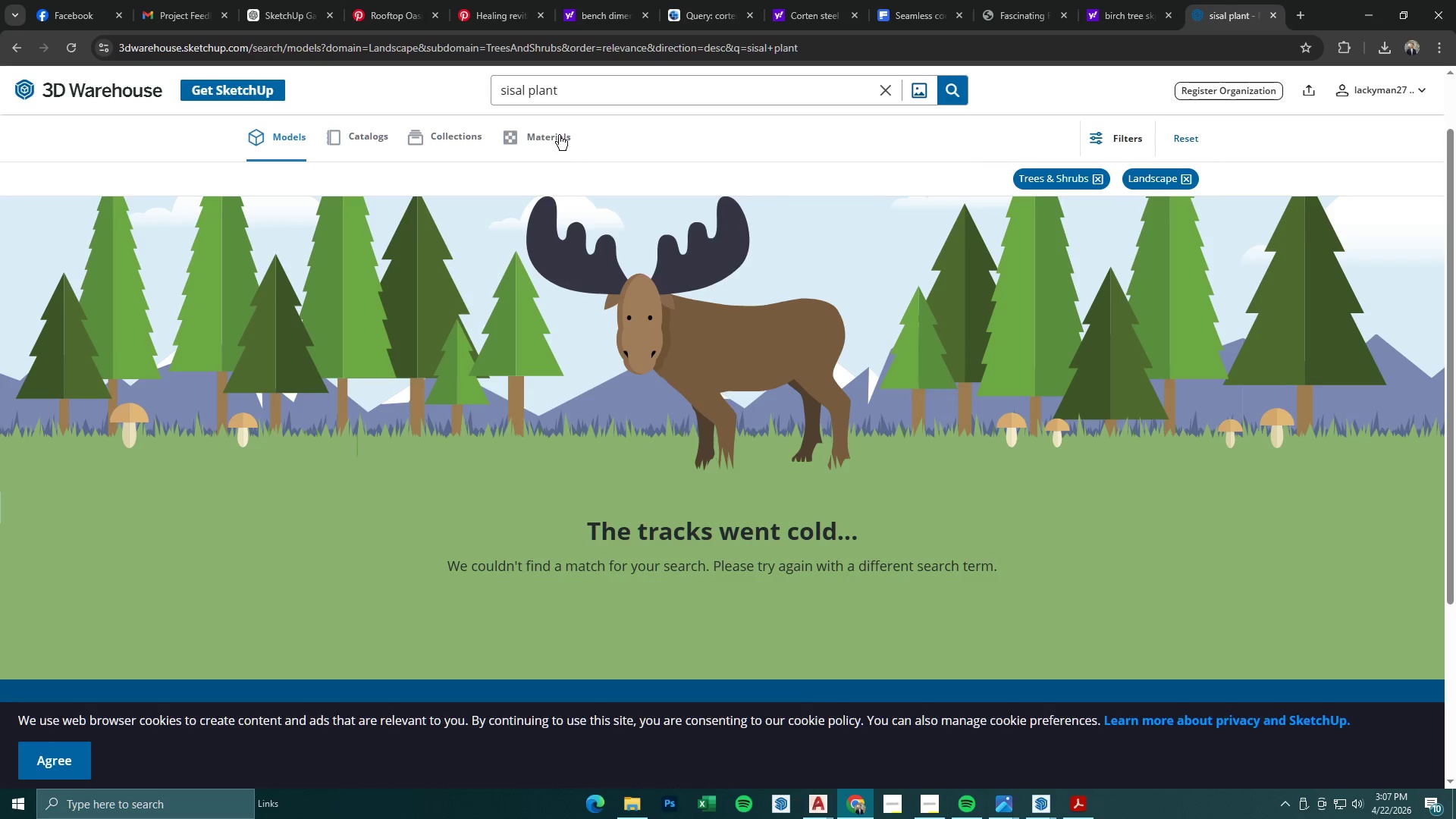 
left_click_drag(start_coordinate=[583, 91], to_coordinate=[442, 95])
 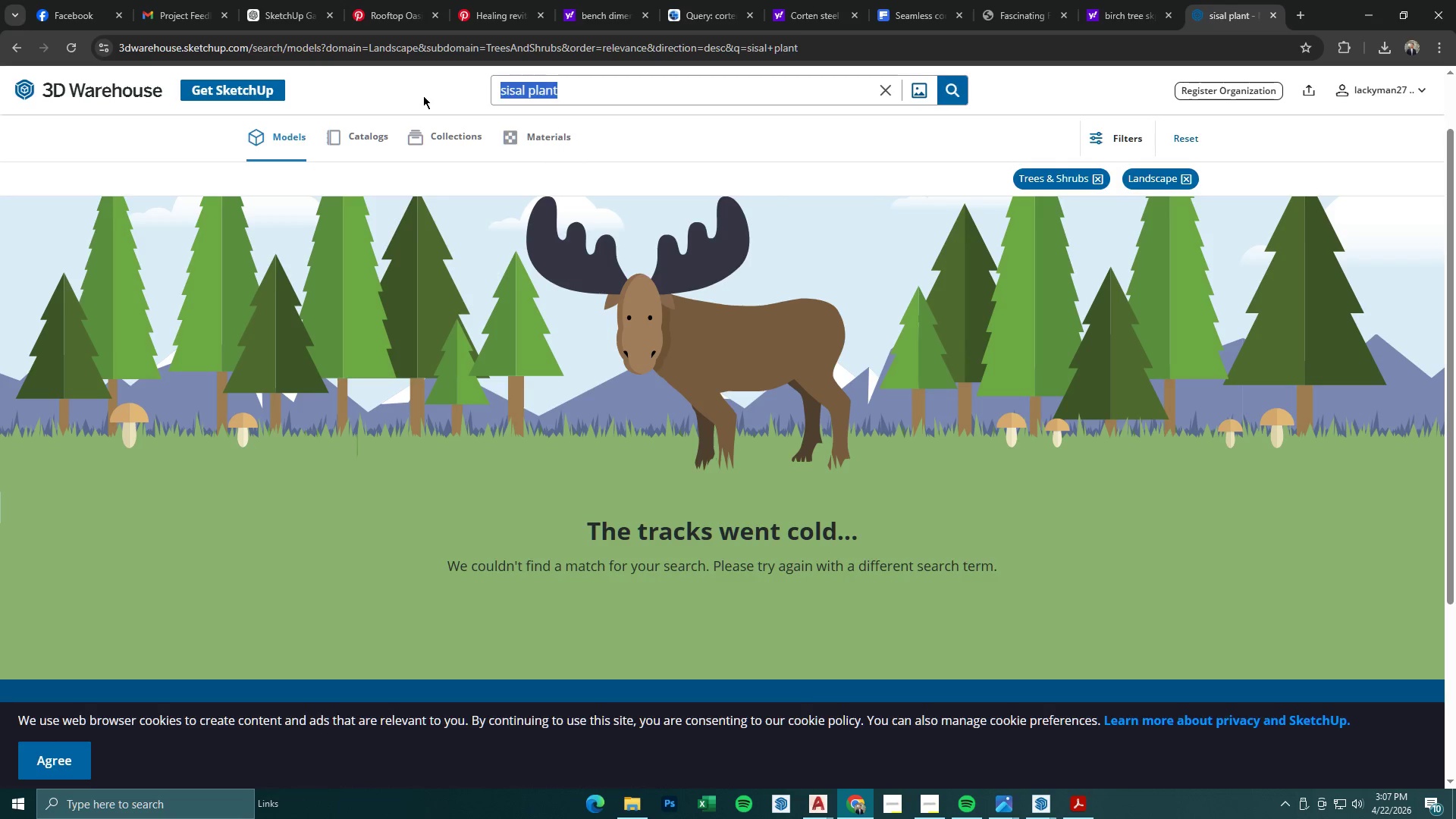 
type(suce)
key(Backspace)
type(u)
 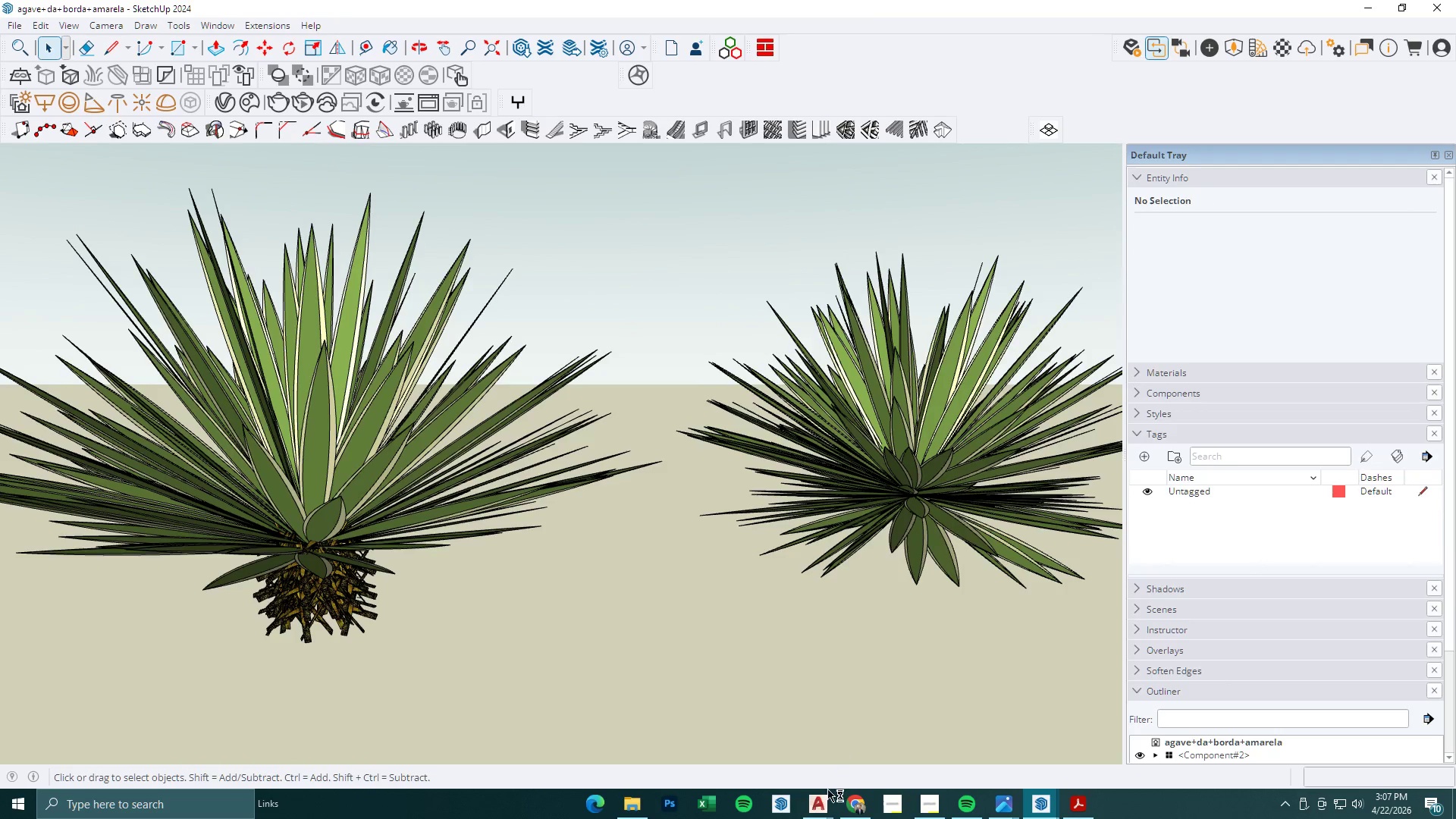 
left_click([347, 455])
 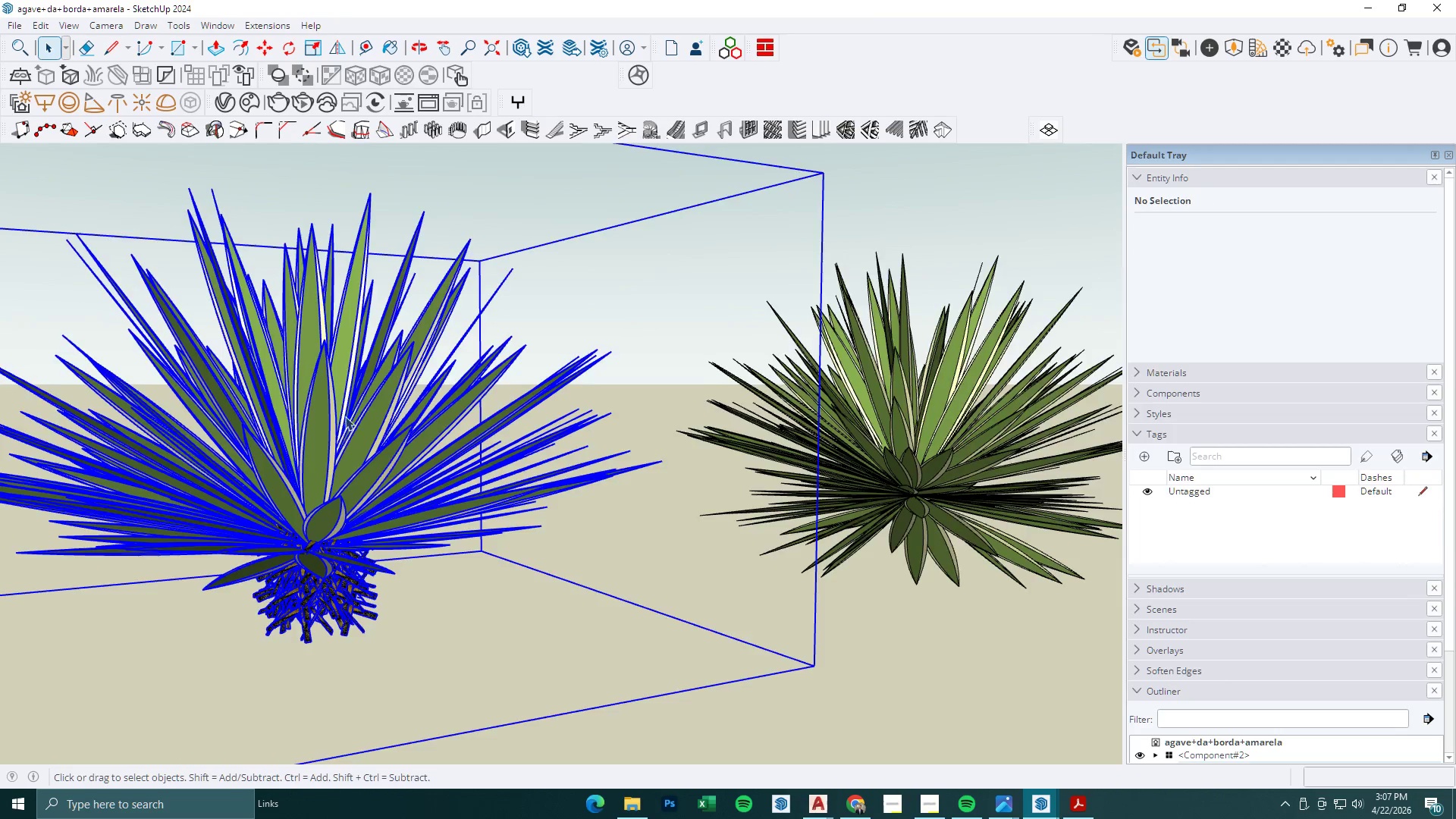 
scroll: coordinate [410, 405], scroll_direction: down, amount: 4.0
 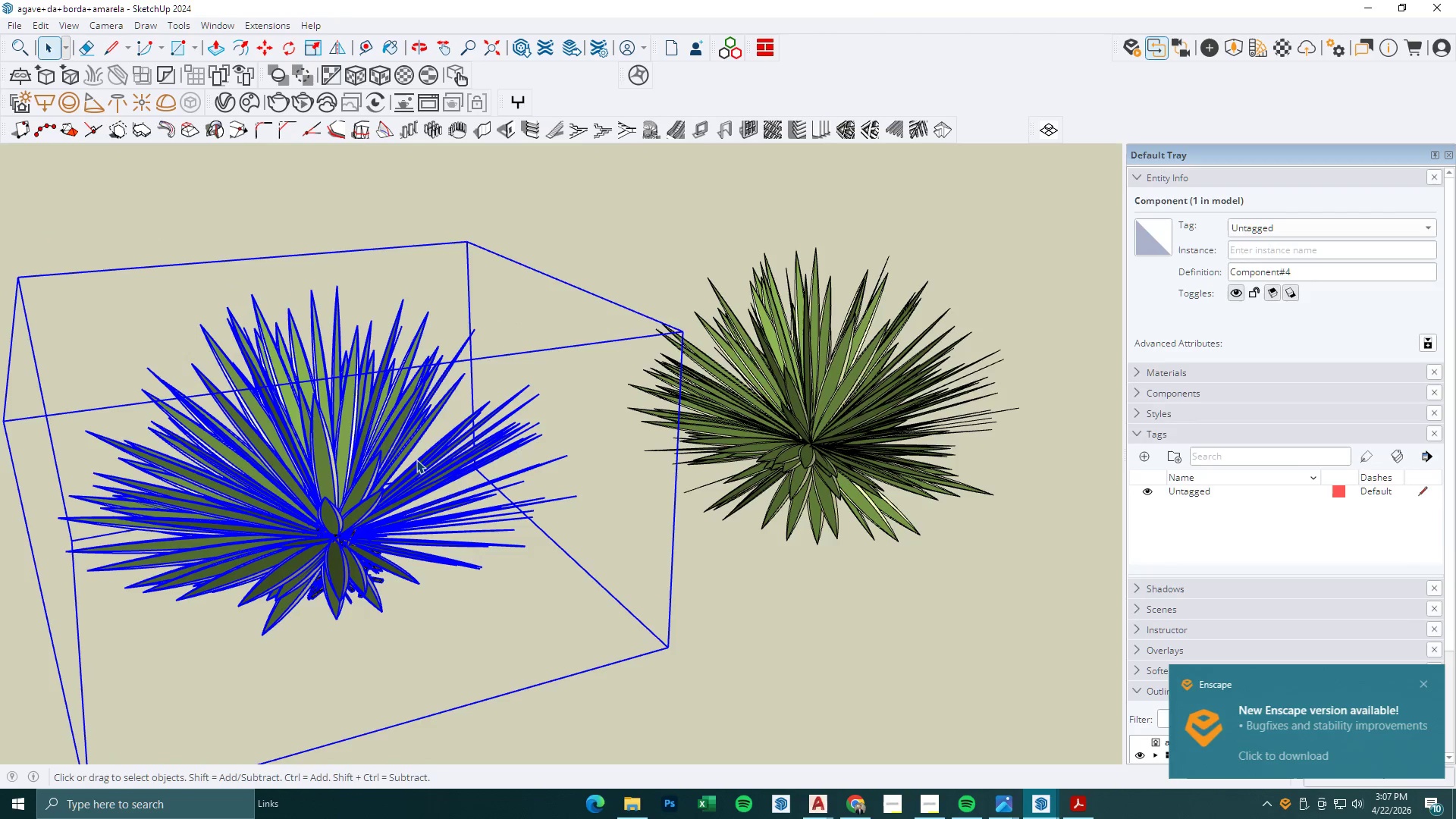 
key(Control+ControlLeft)
 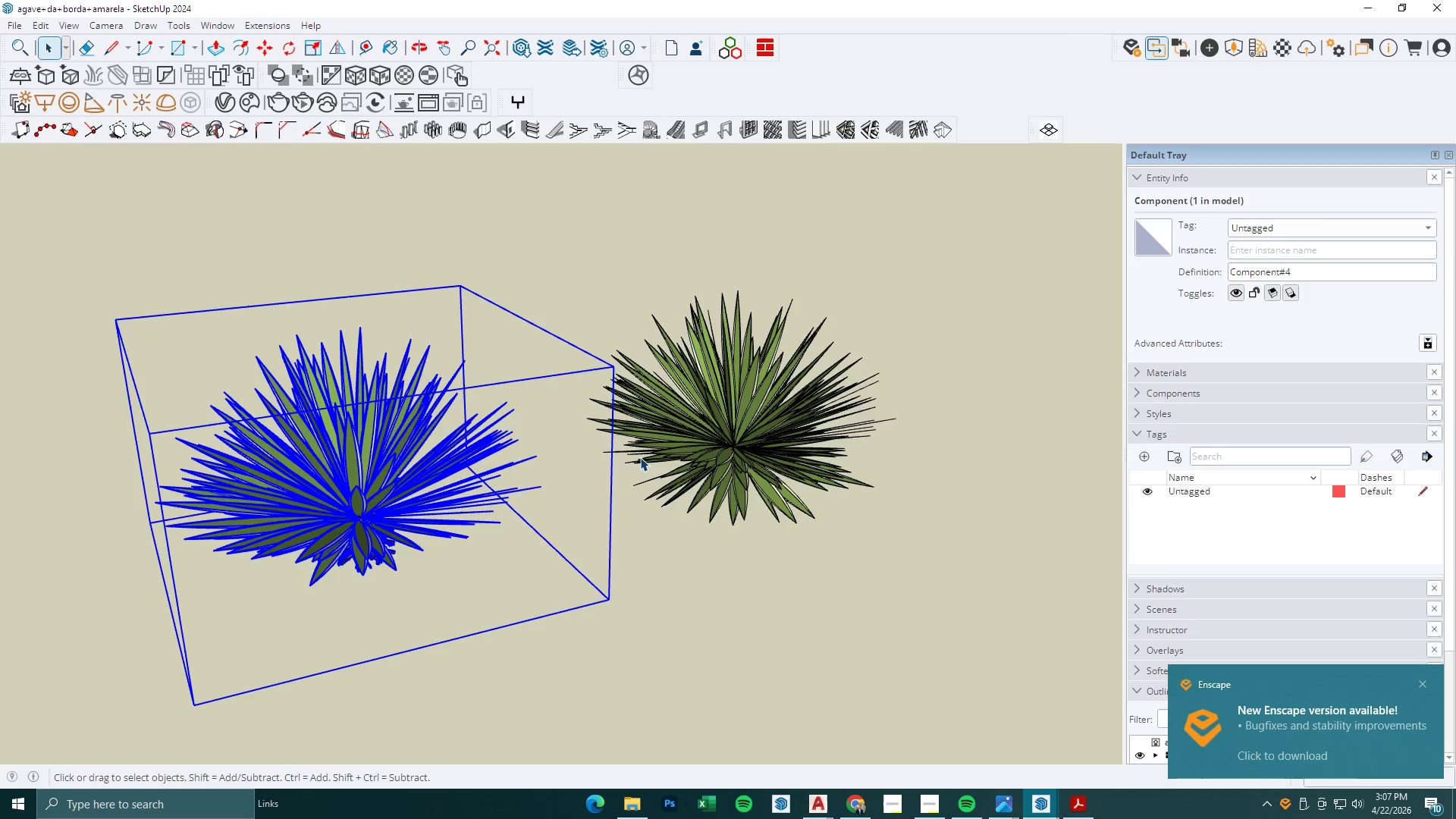 
scroll: coordinate [435, 459], scroll_direction: down, amount: 3.0
 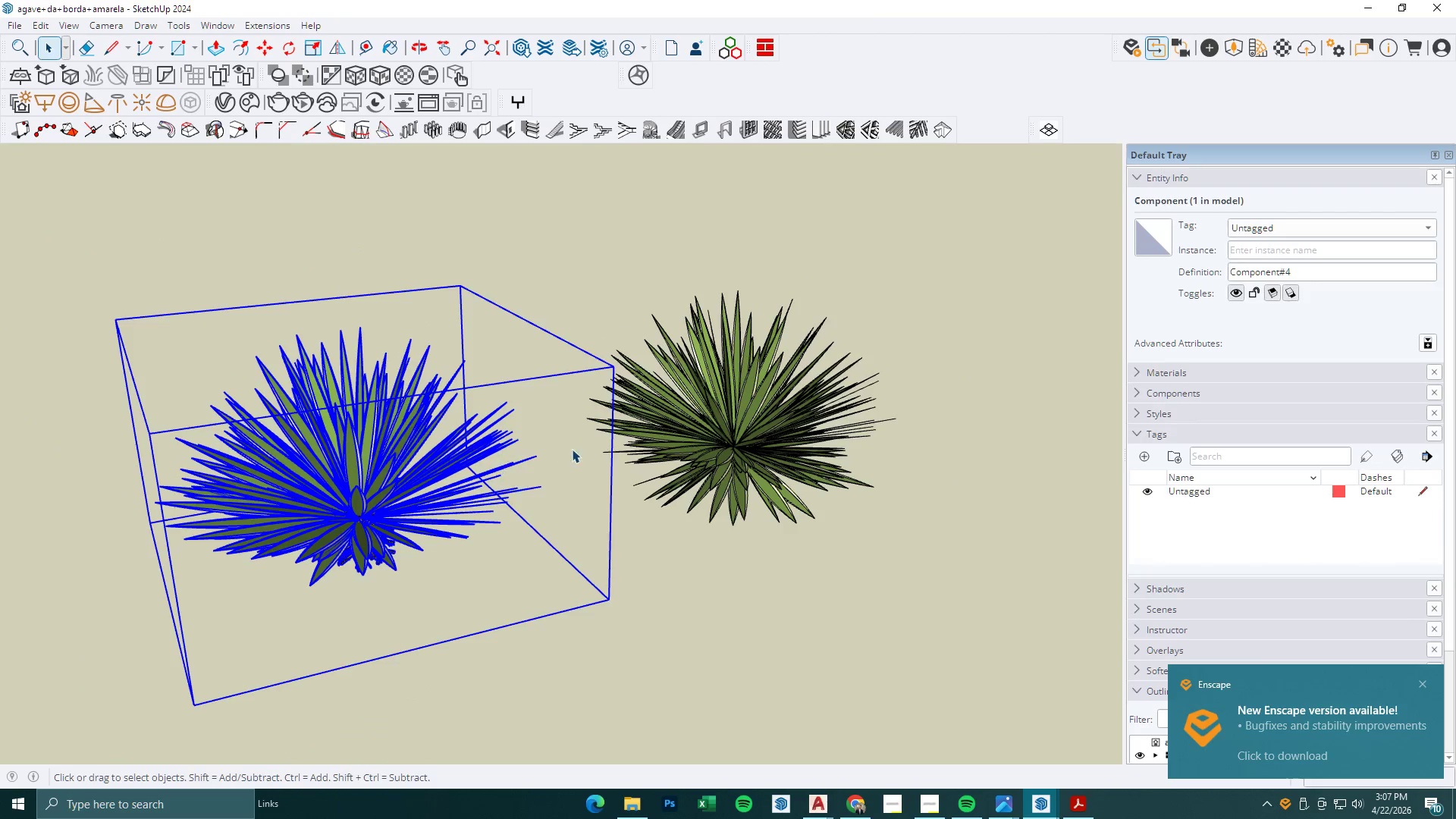 
key(Control+C)
 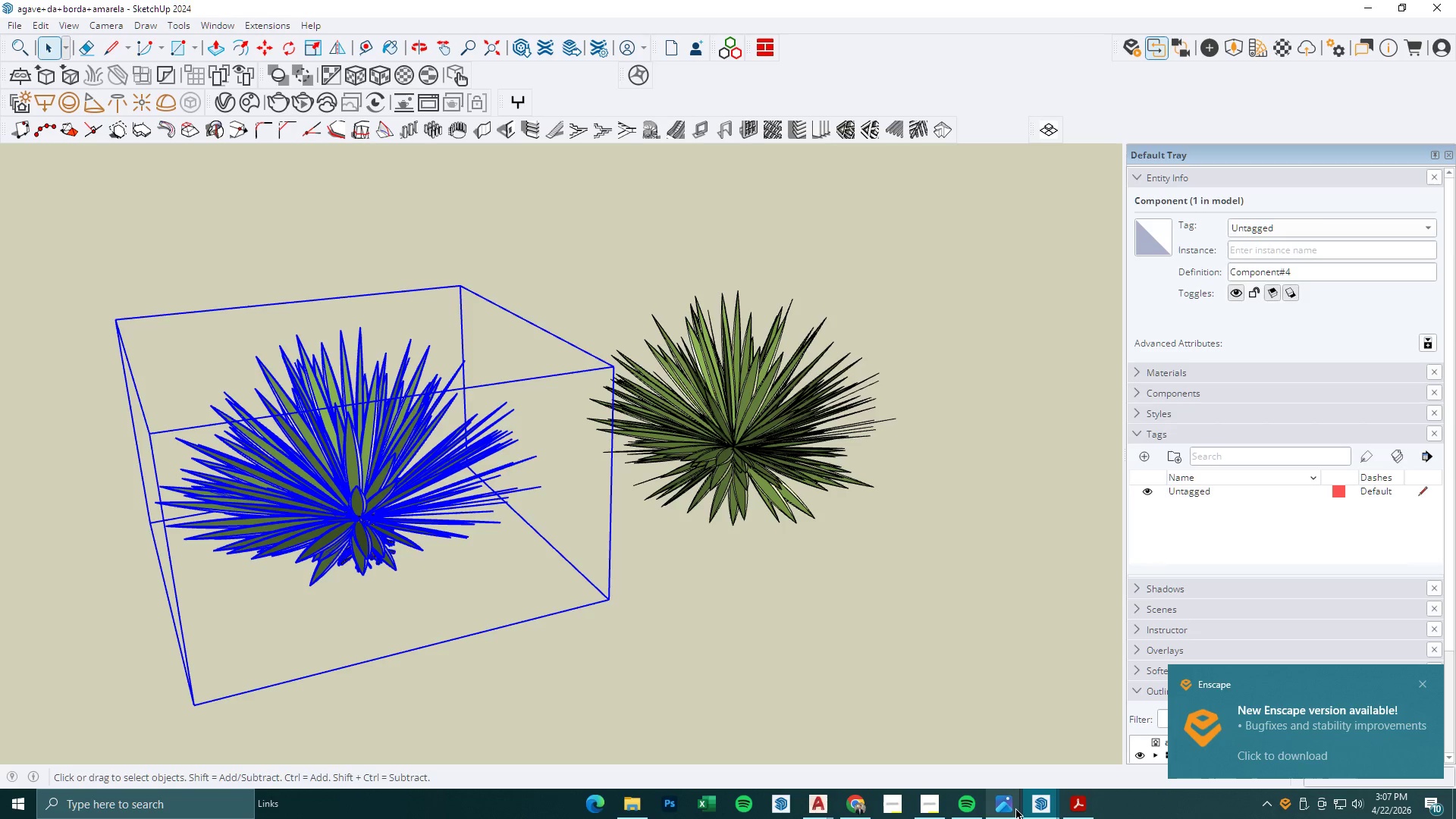 
left_click([1038, 808])
 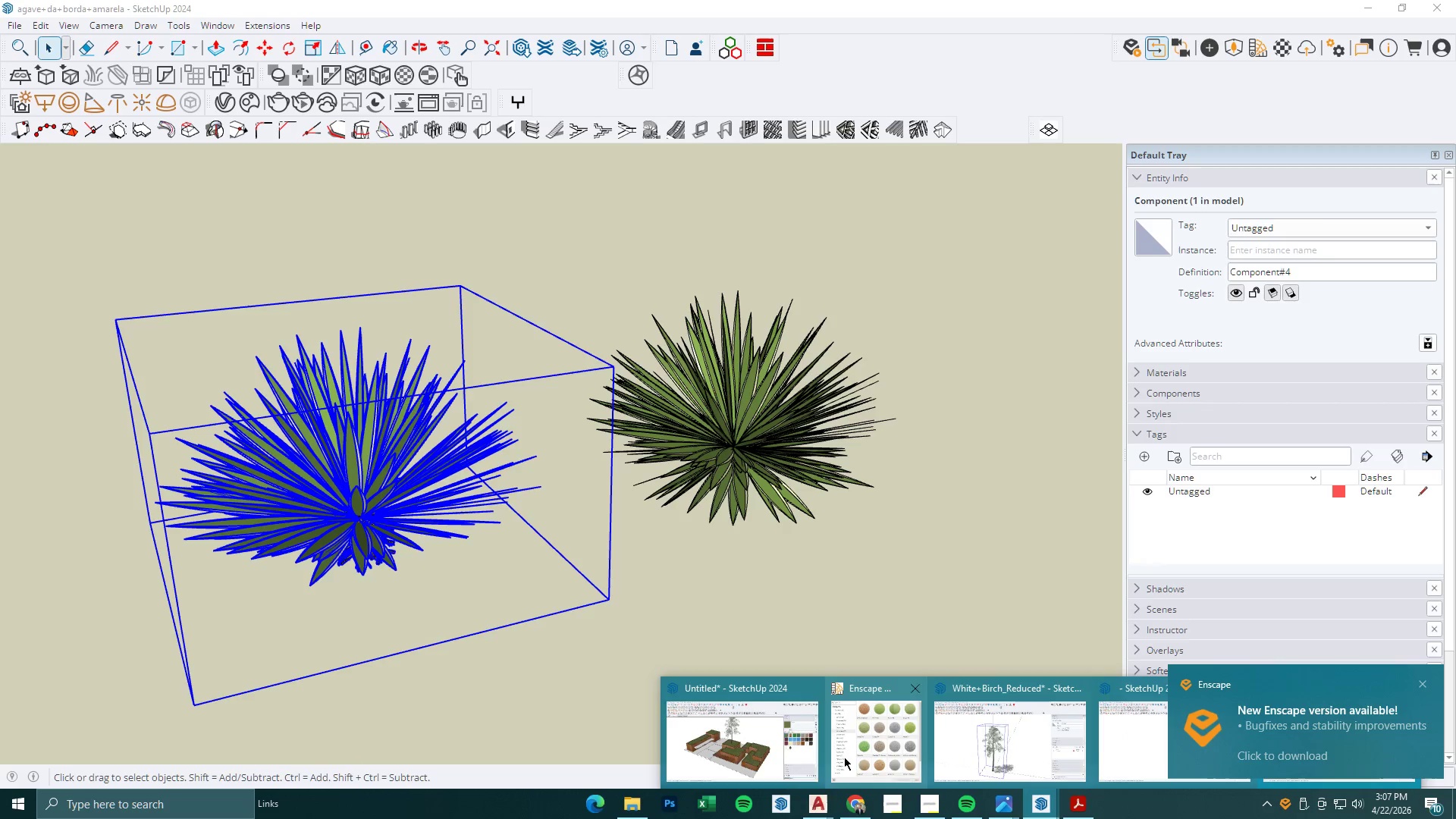 
left_click([730, 745])
 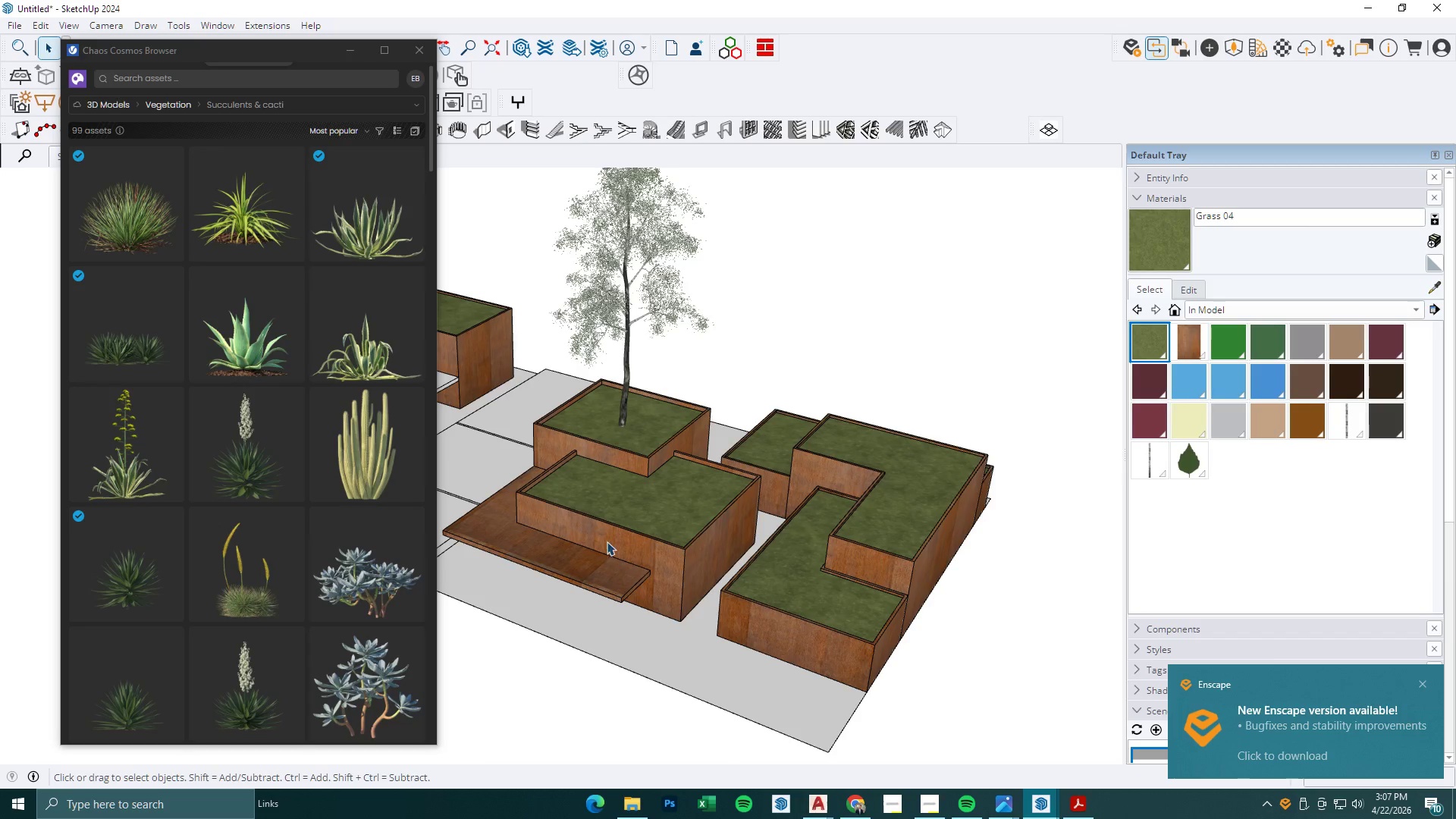 
scroll: coordinate [607, 541], scroll_direction: down, amount: 2.0
 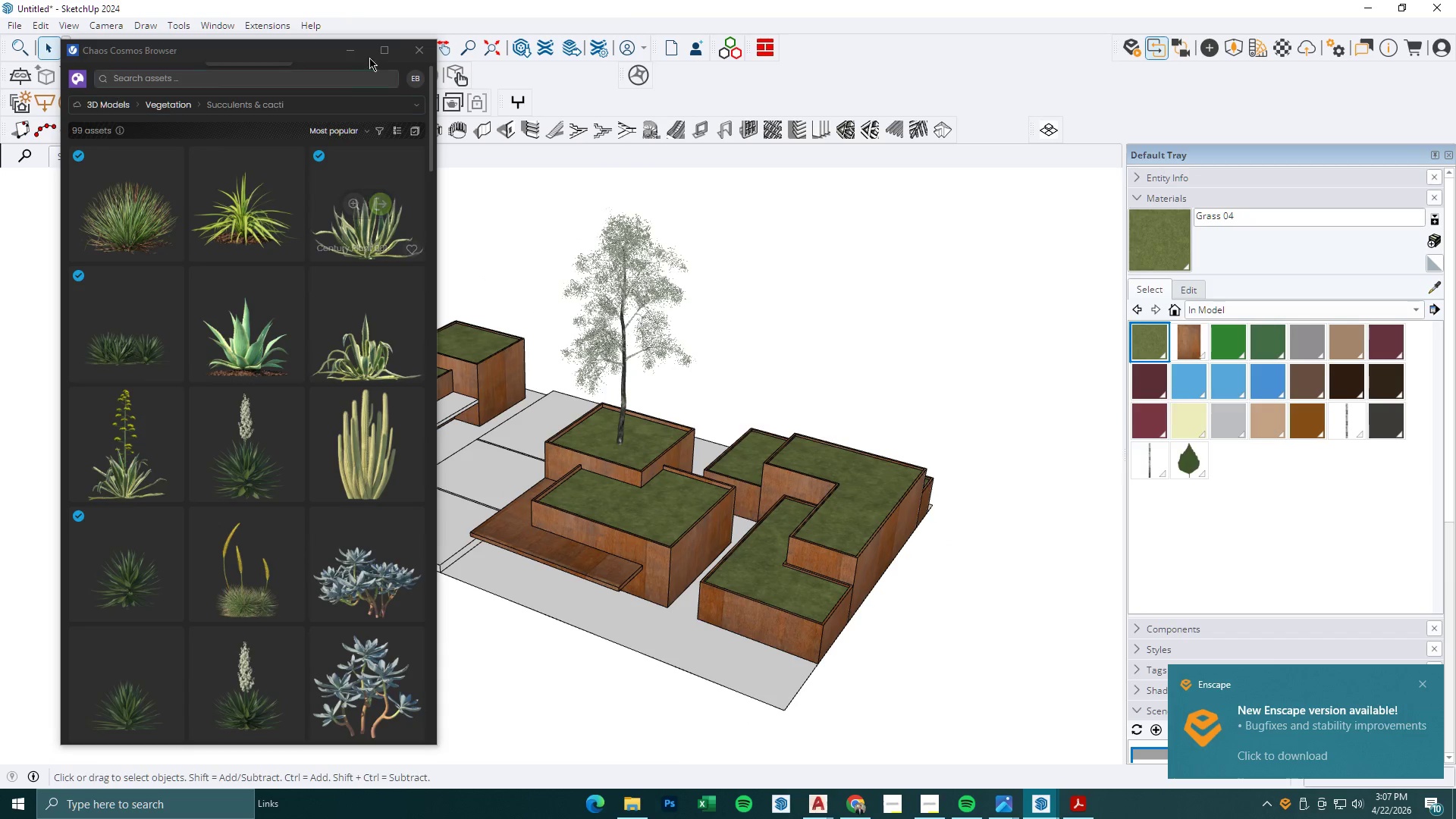 
left_click([361, 50])
 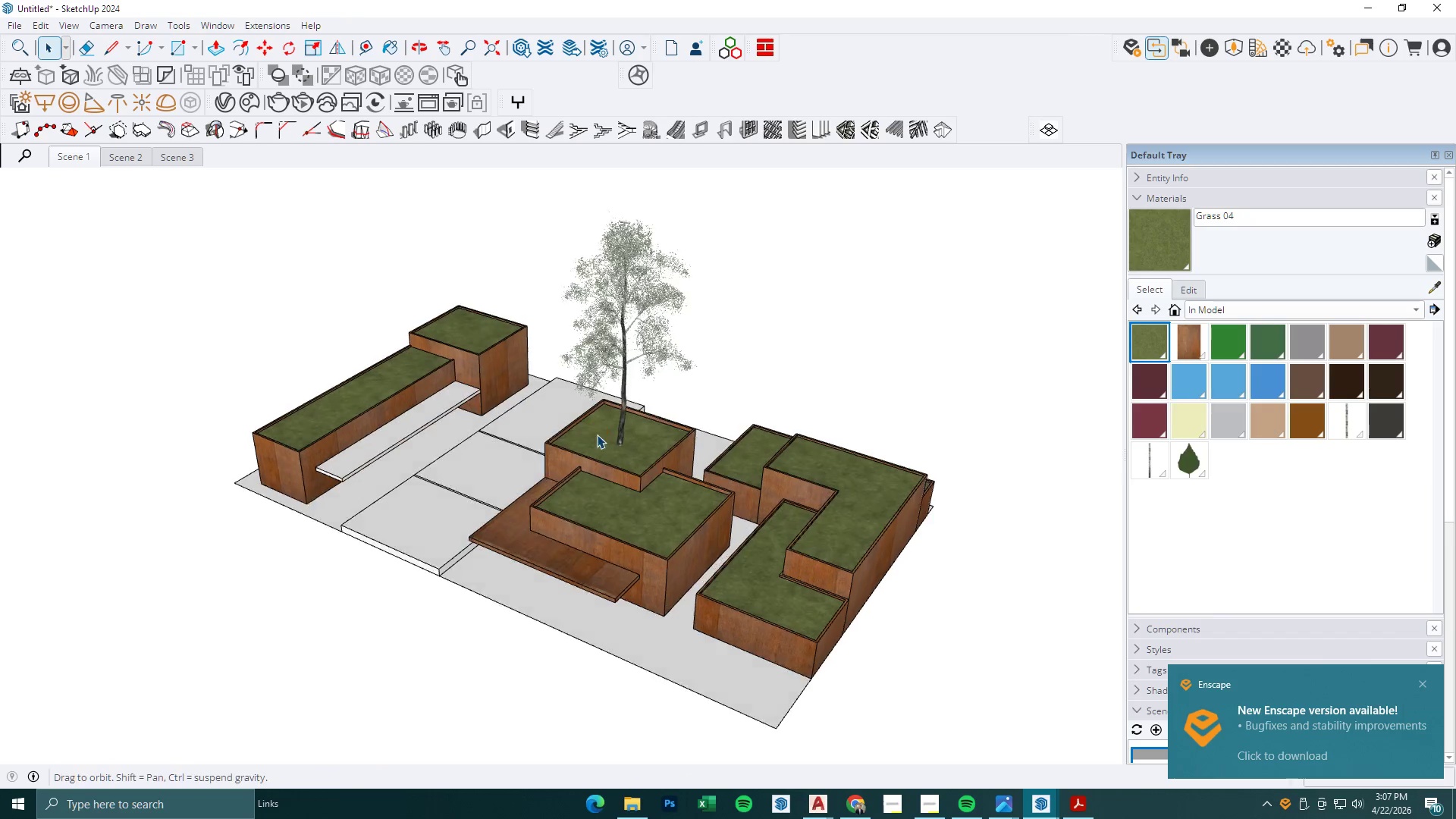 
key(Control+V)
 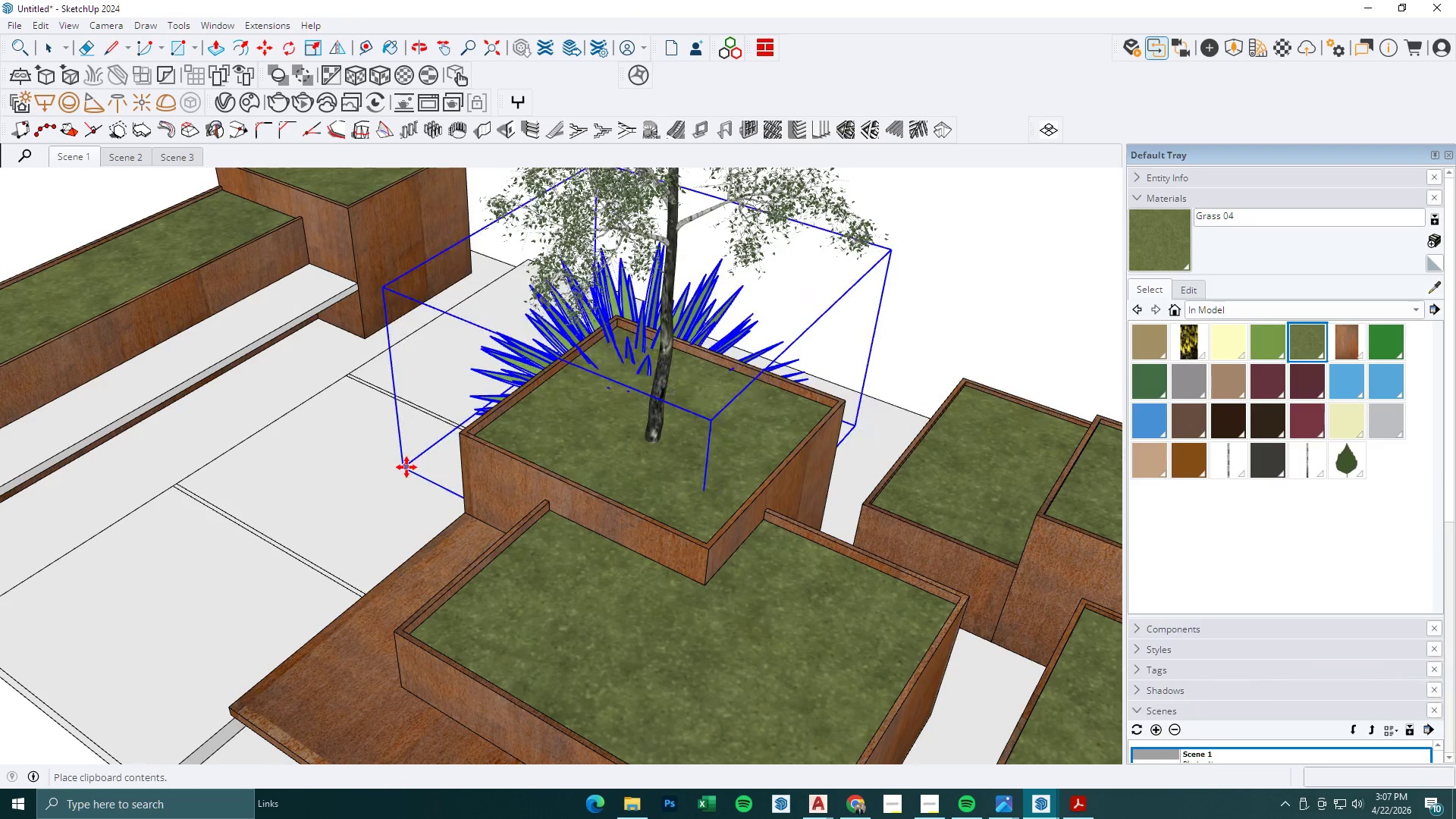 
scroll: coordinate [596, 453], scroll_direction: up, amount: 9.0
 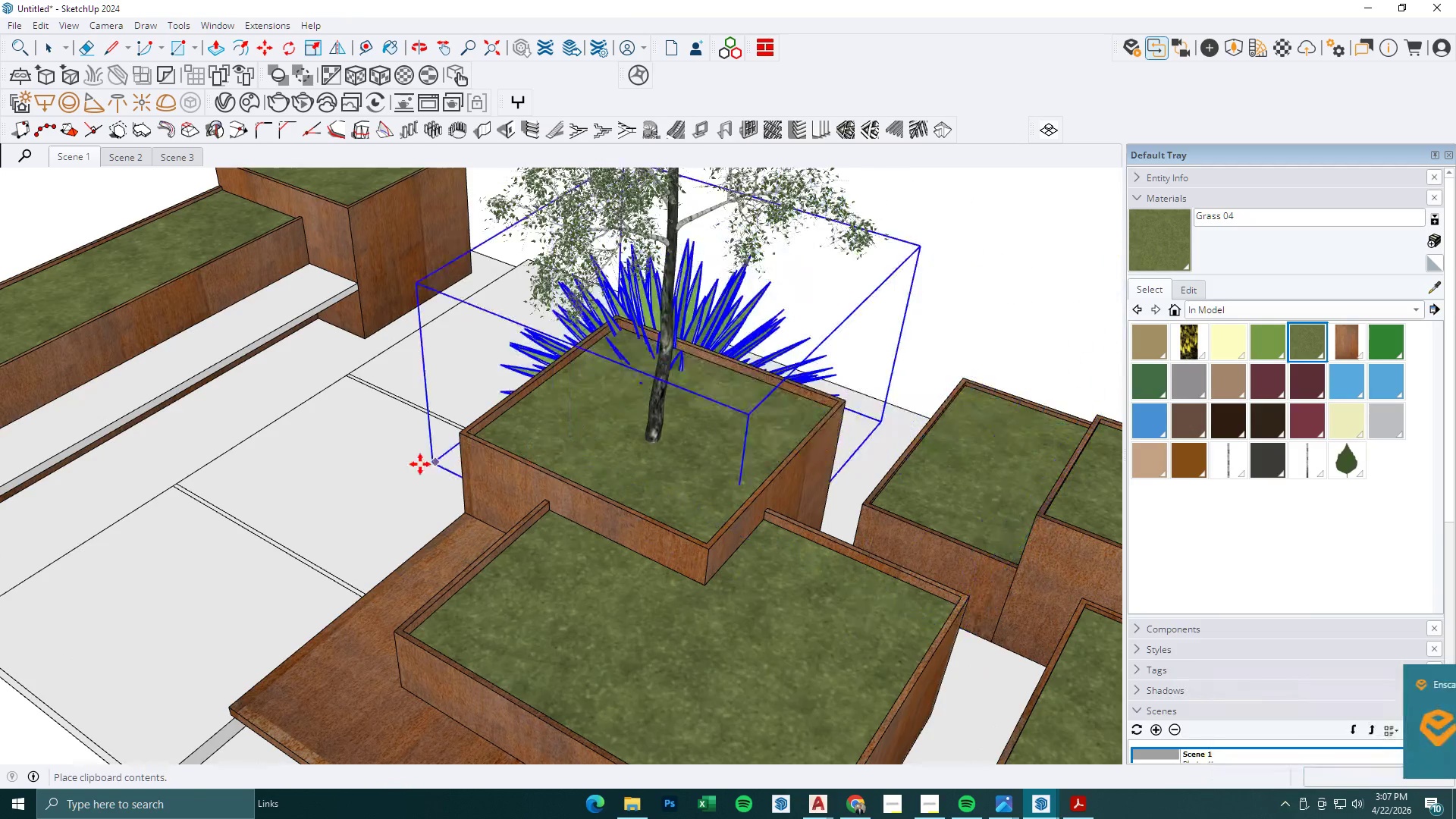 
scroll: coordinate [527, 450], scroll_direction: down, amount: 5.0
 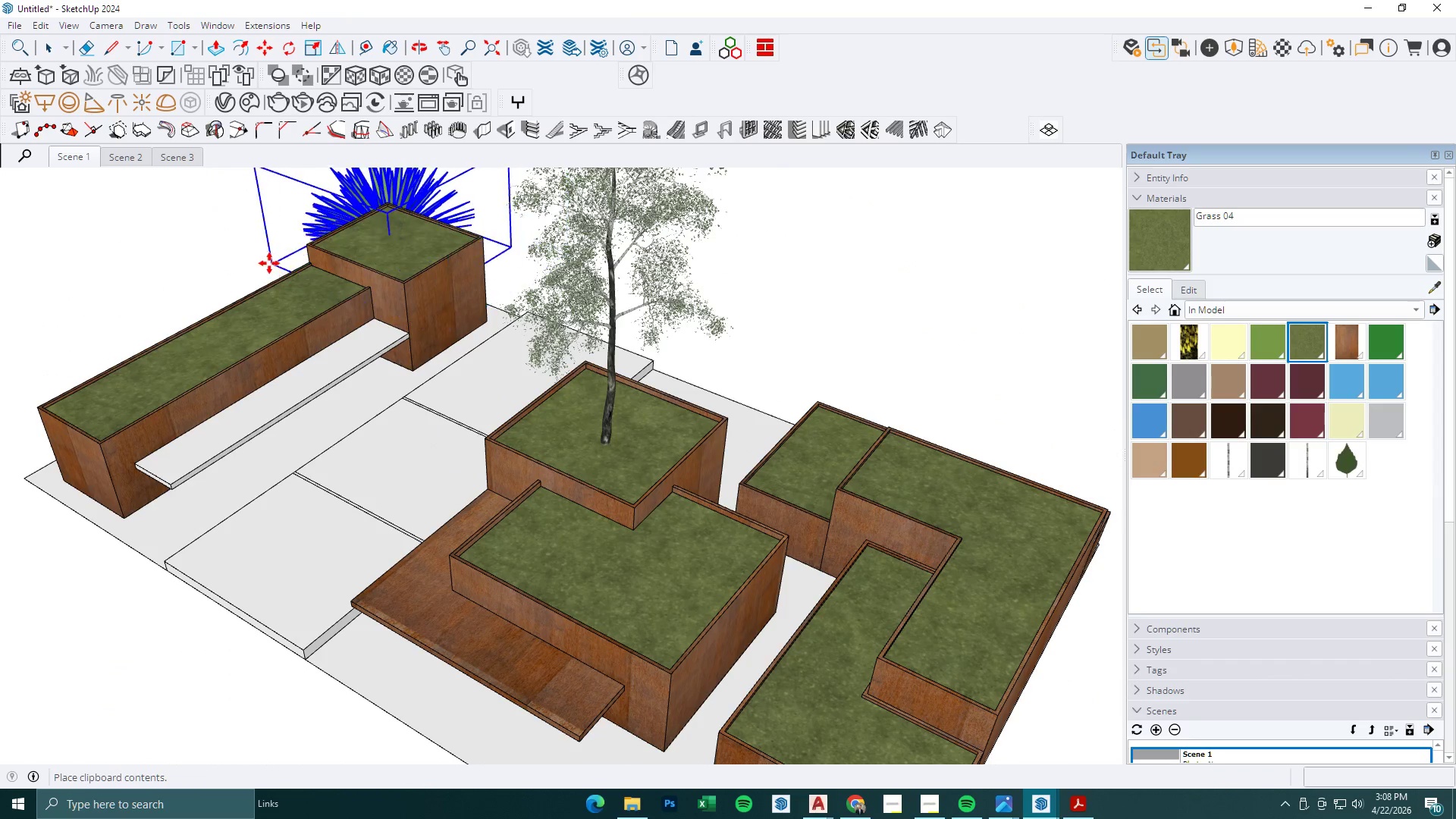 
left_click([290, 284])
 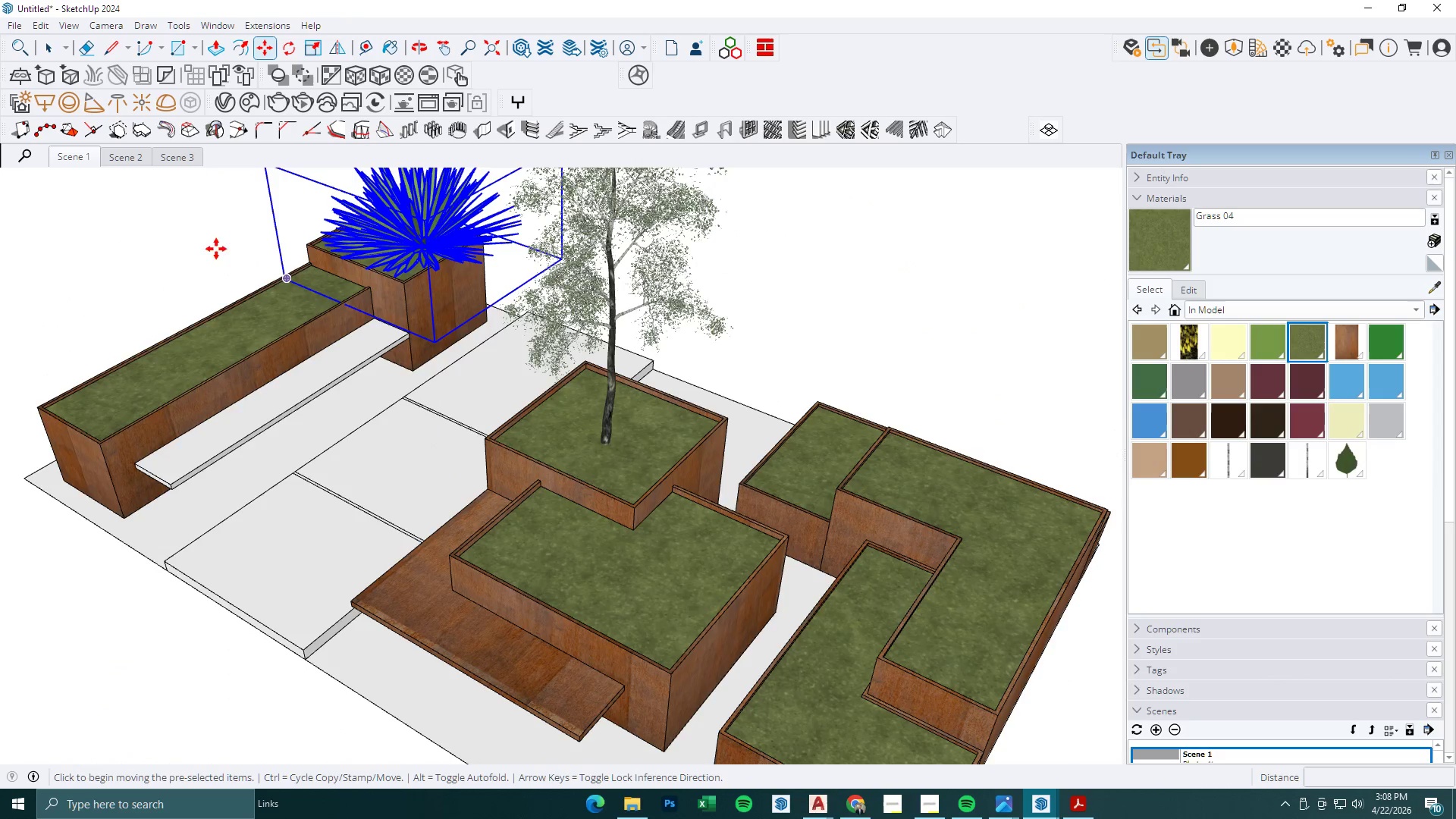 
key(S)
 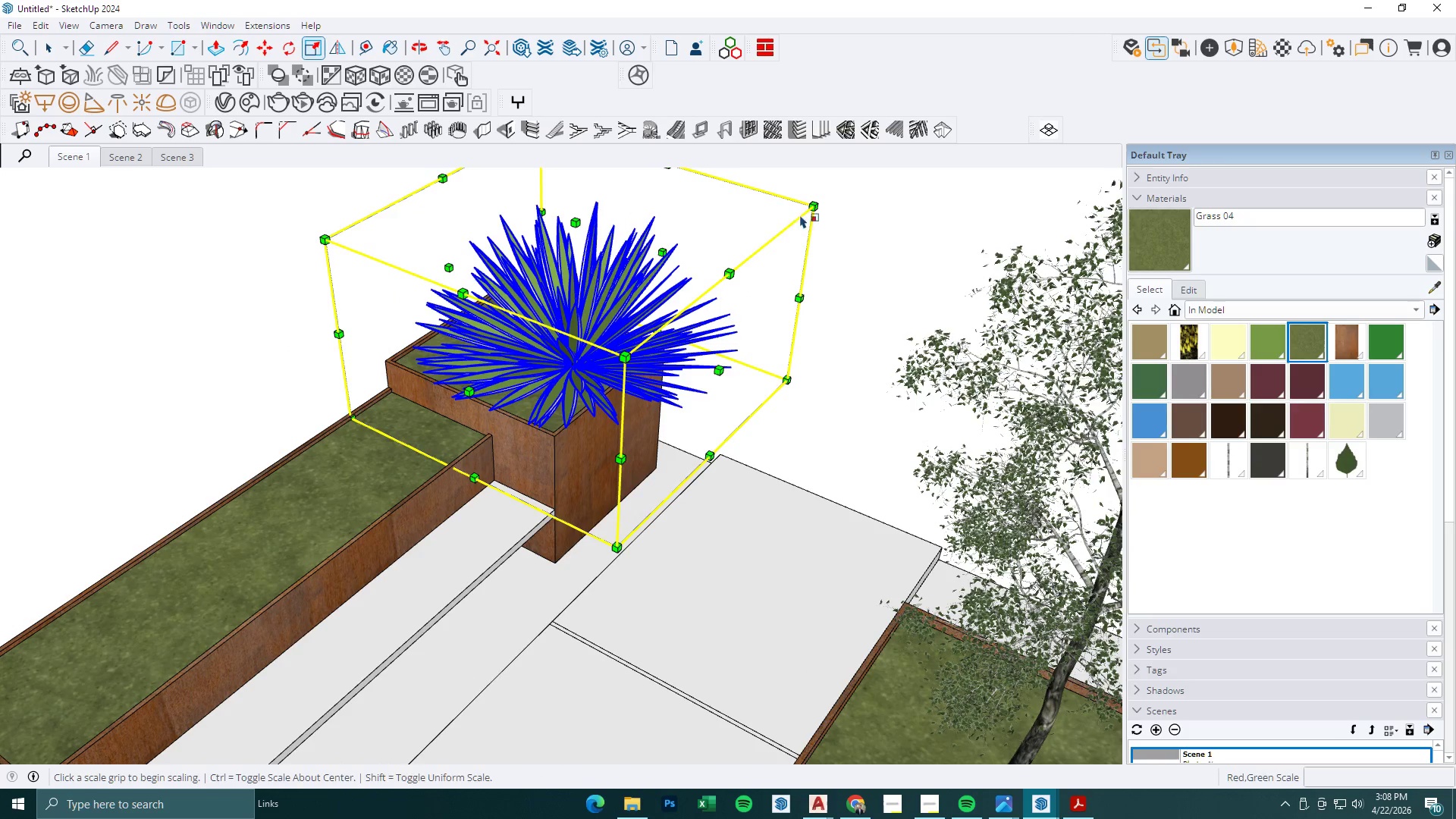 
scroll: coordinate [742, 287], scroll_direction: up, amount: 2.0
 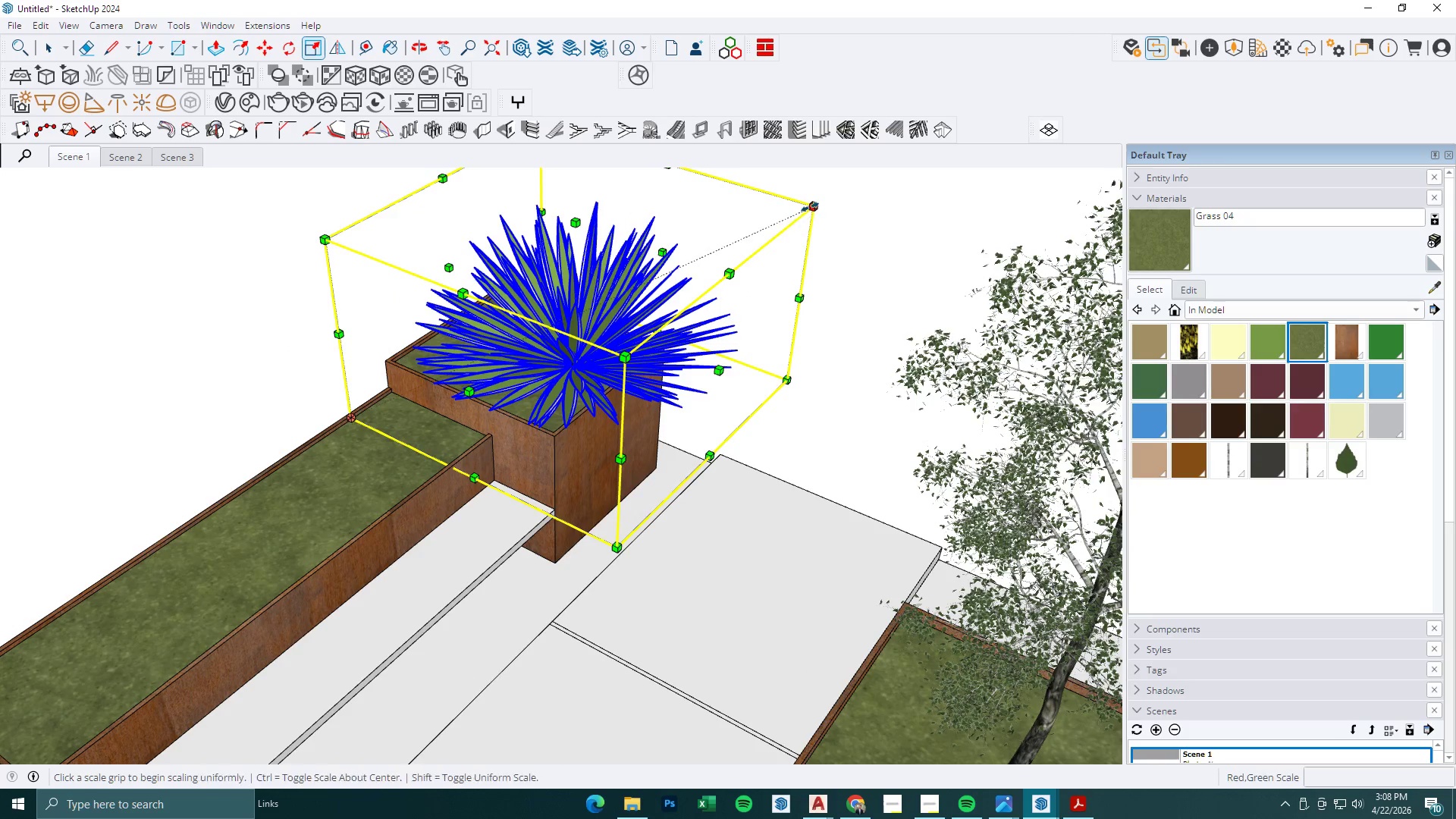 
left_click([810, 207])
 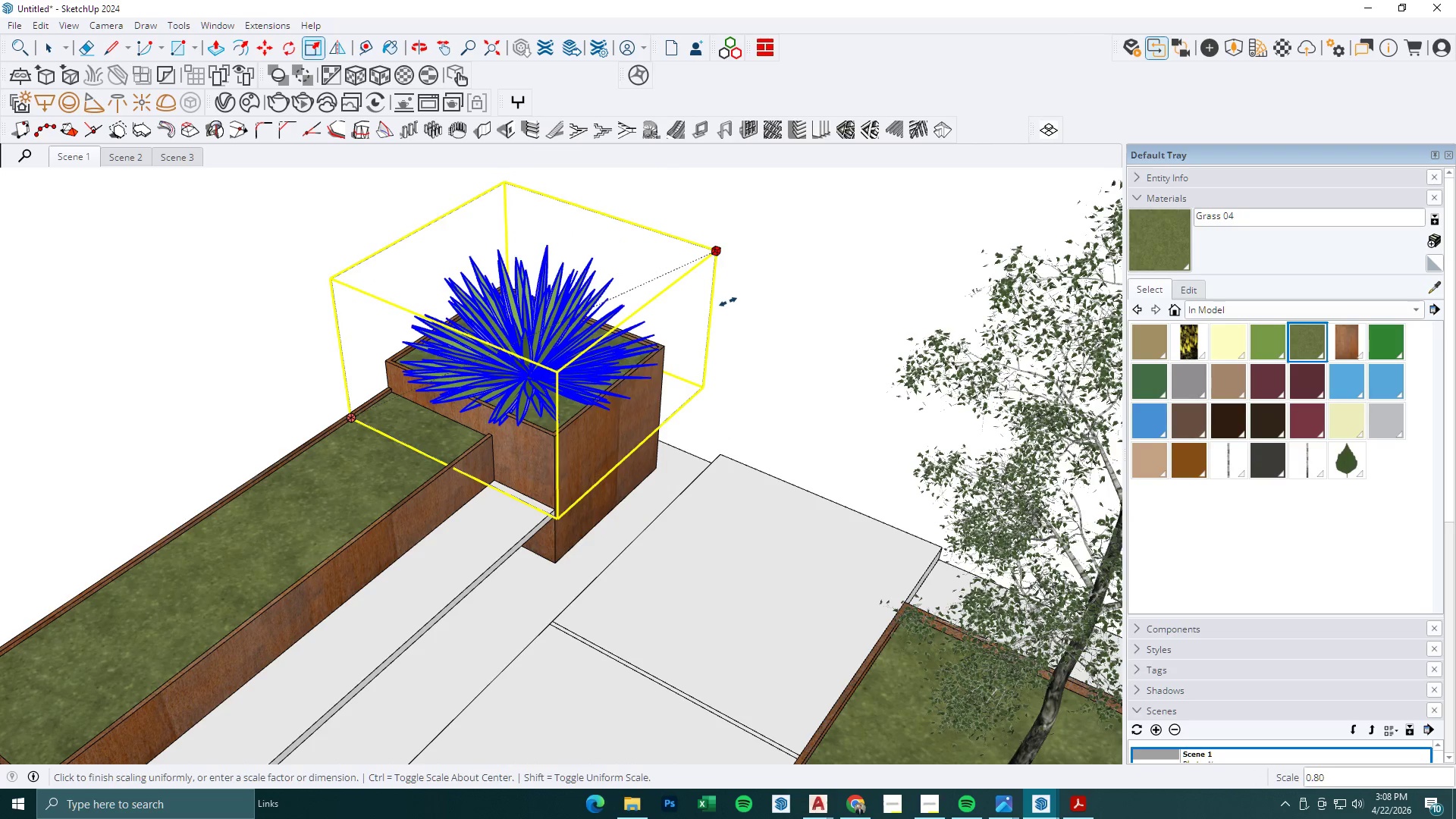 
left_click([726, 306])
 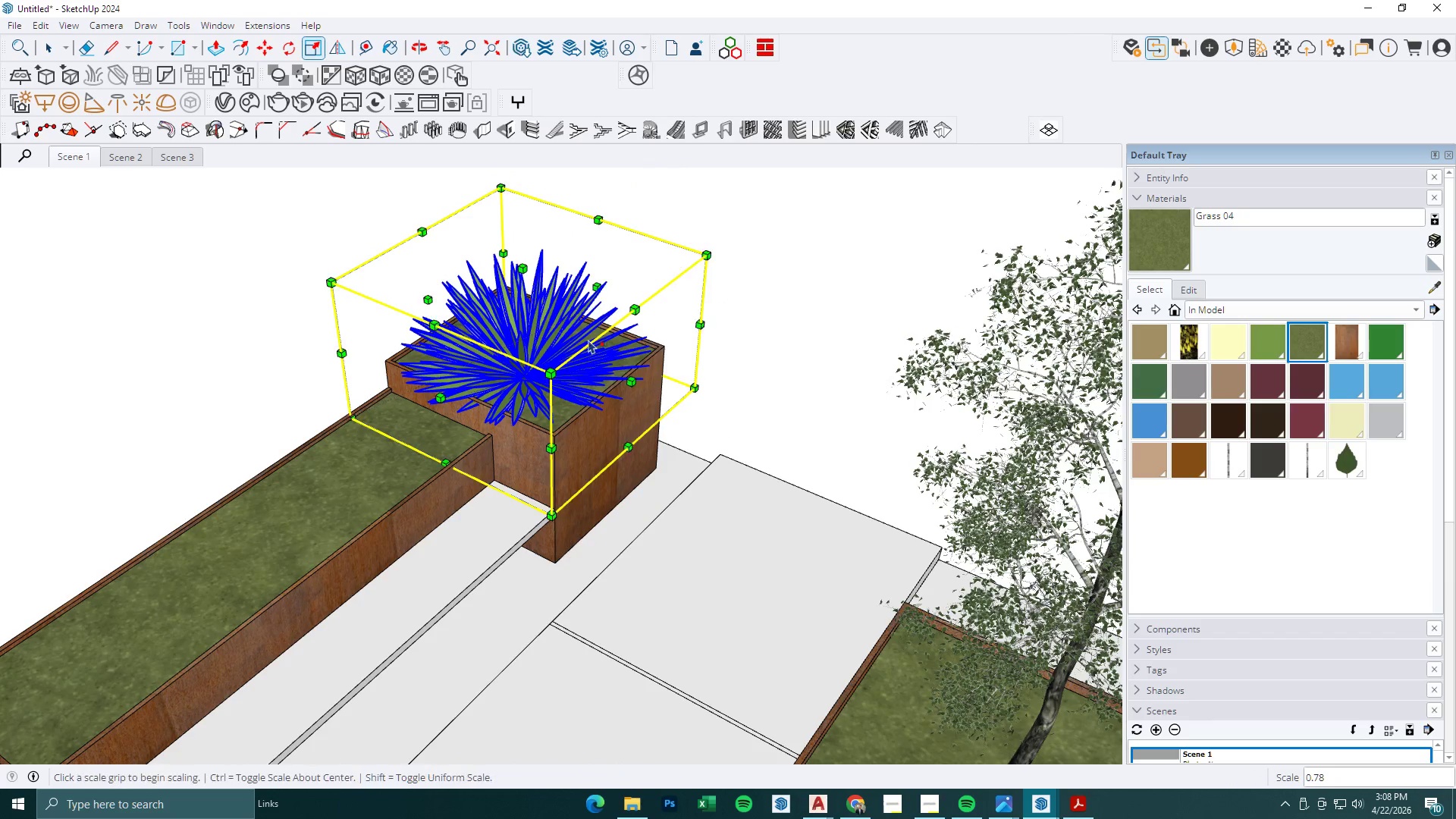 
scroll: coordinate [559, 344], scroll_direction: down, amount: 5.0
 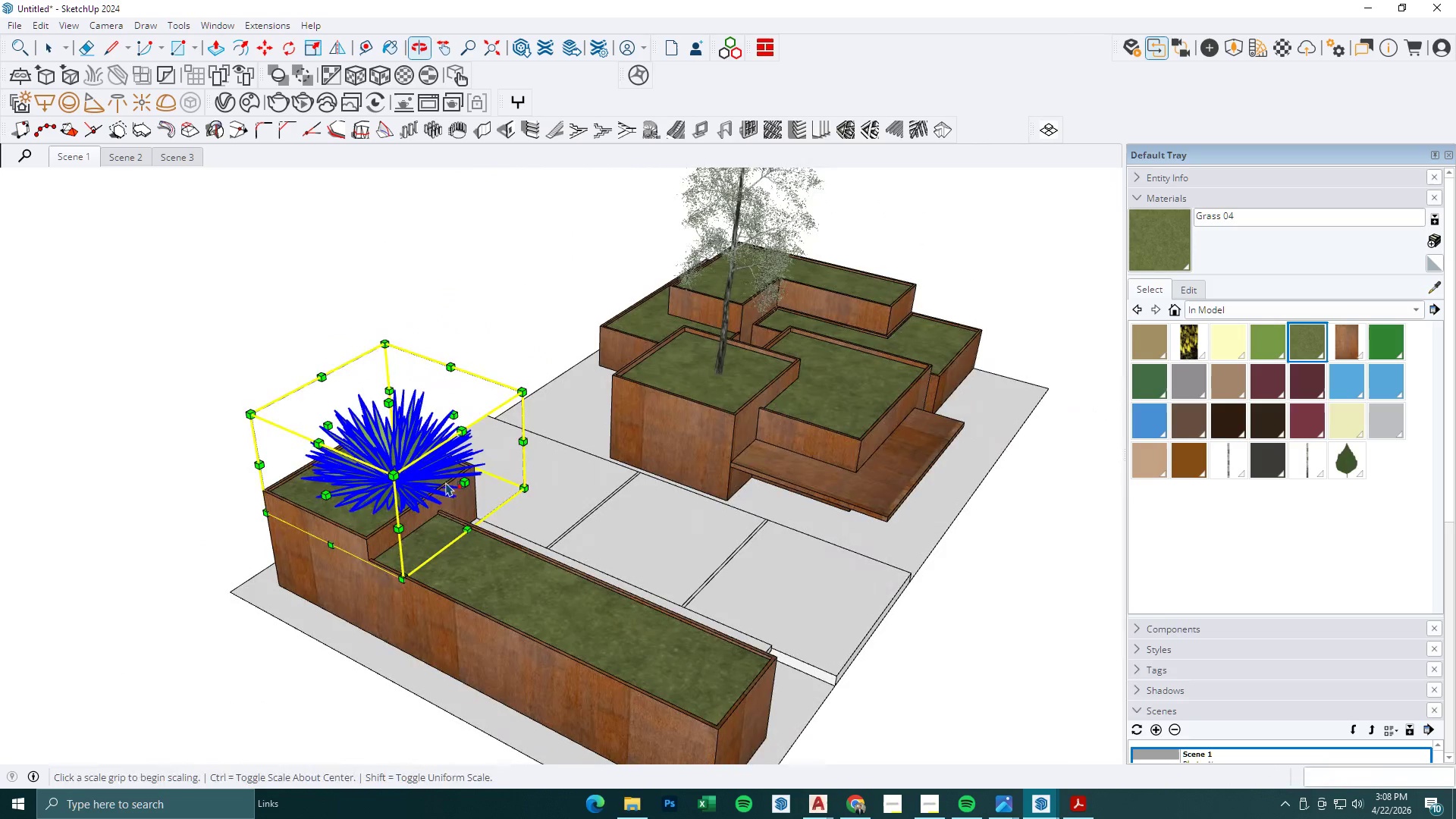 
key(M)
 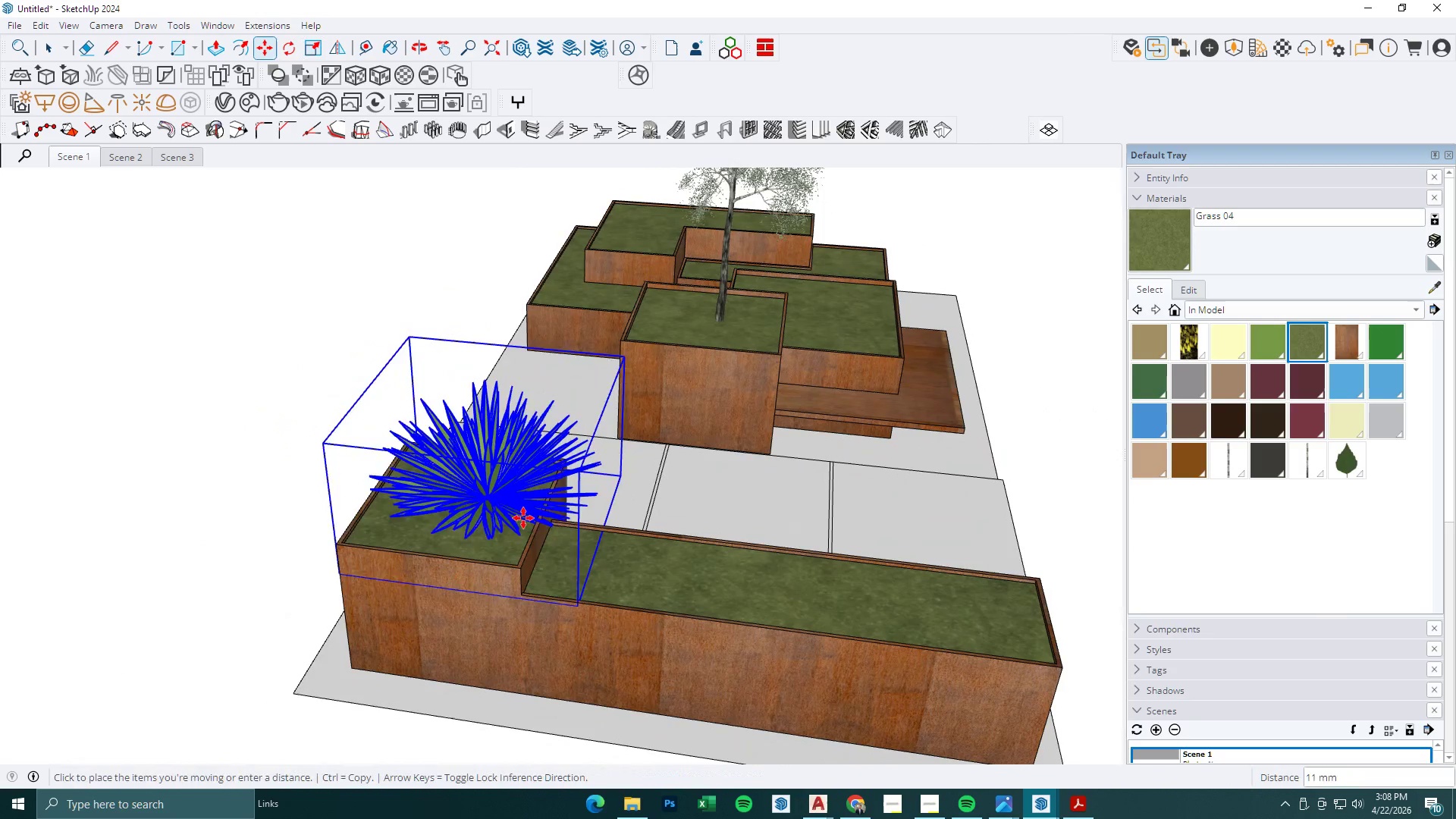 
scroll: coordinate [466, 521], scroll_direction: up, amount: 2.0
 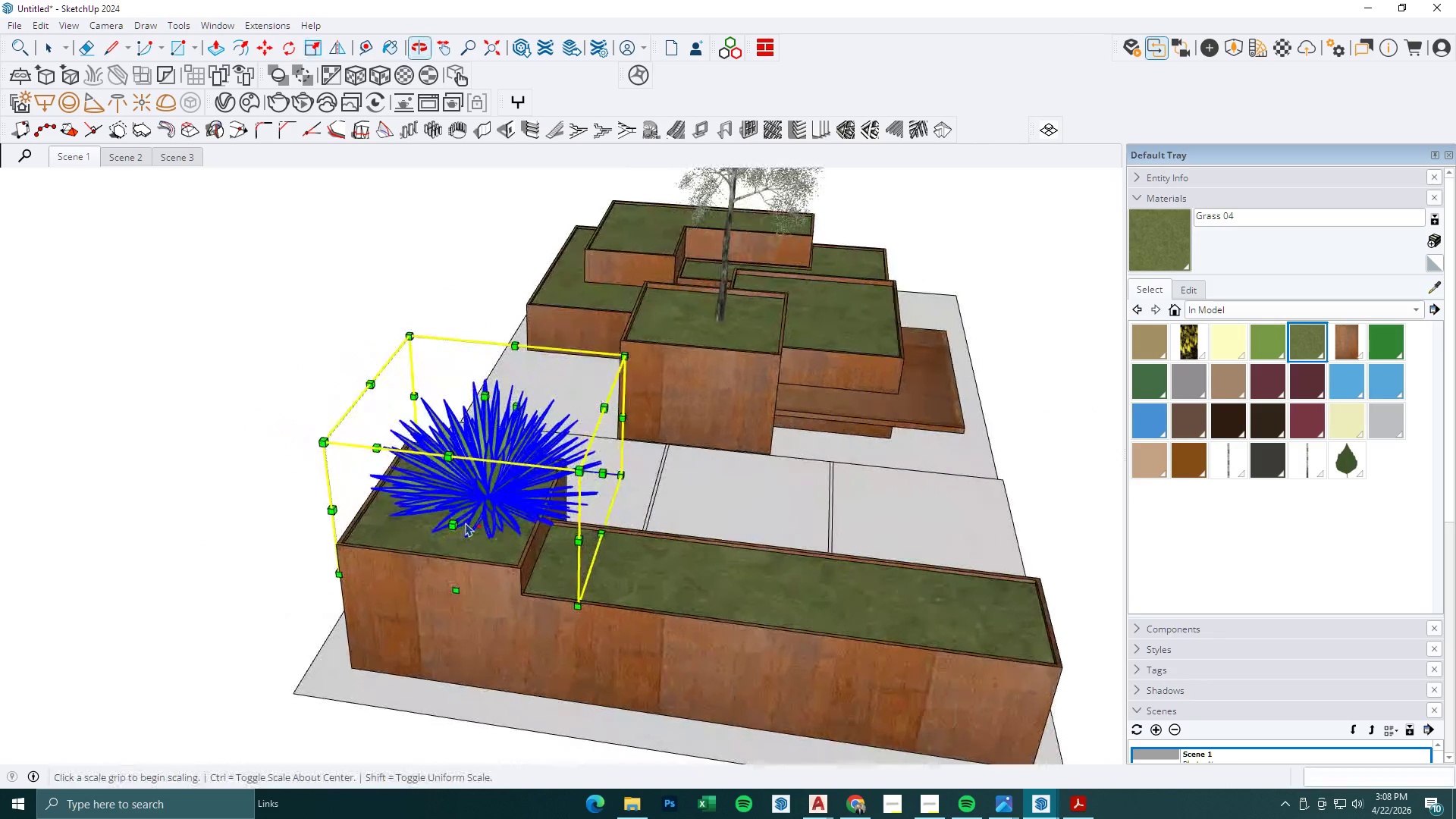 
key(Control+ControlLeft)
 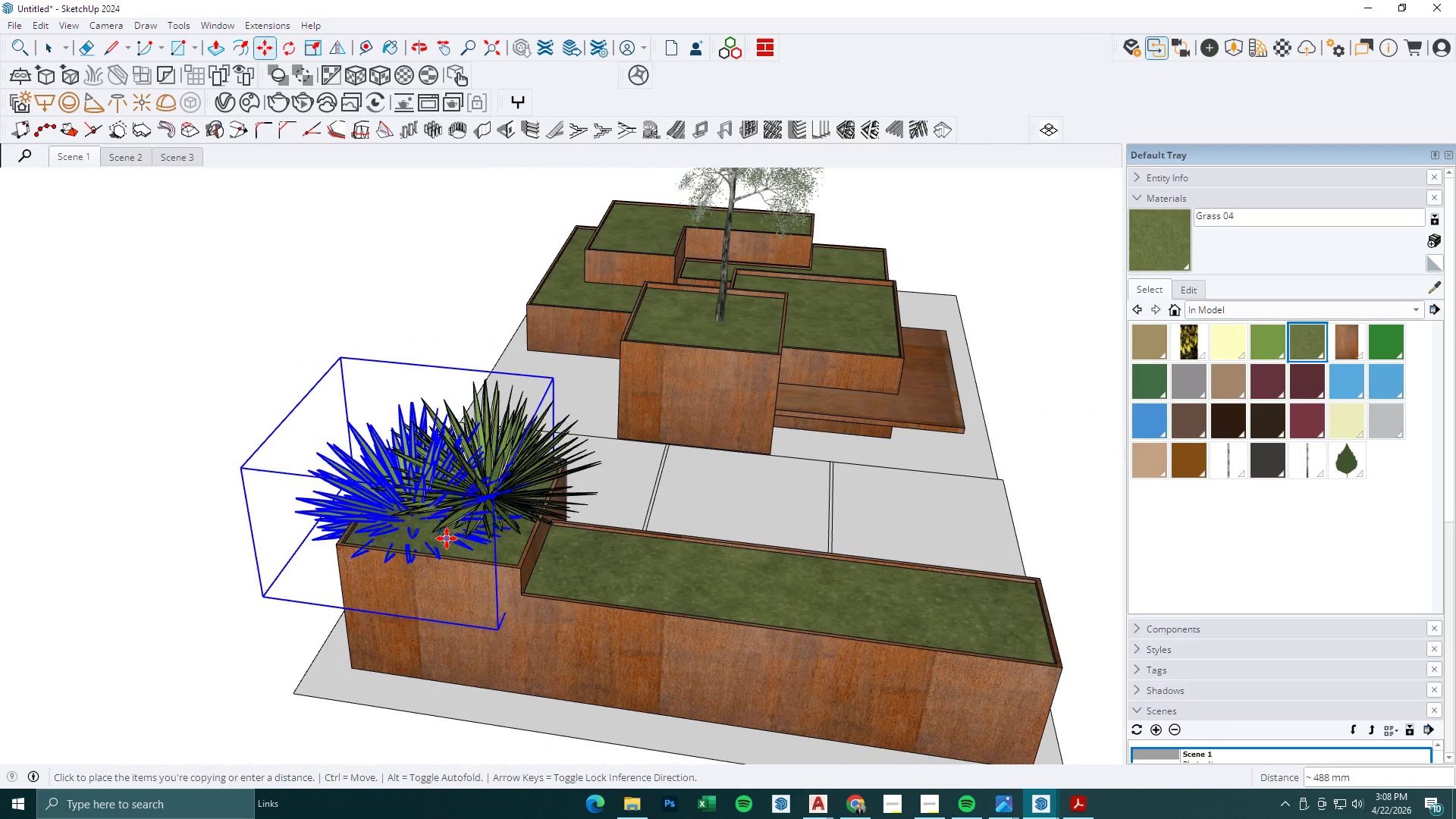 
left_click([447, 538])
 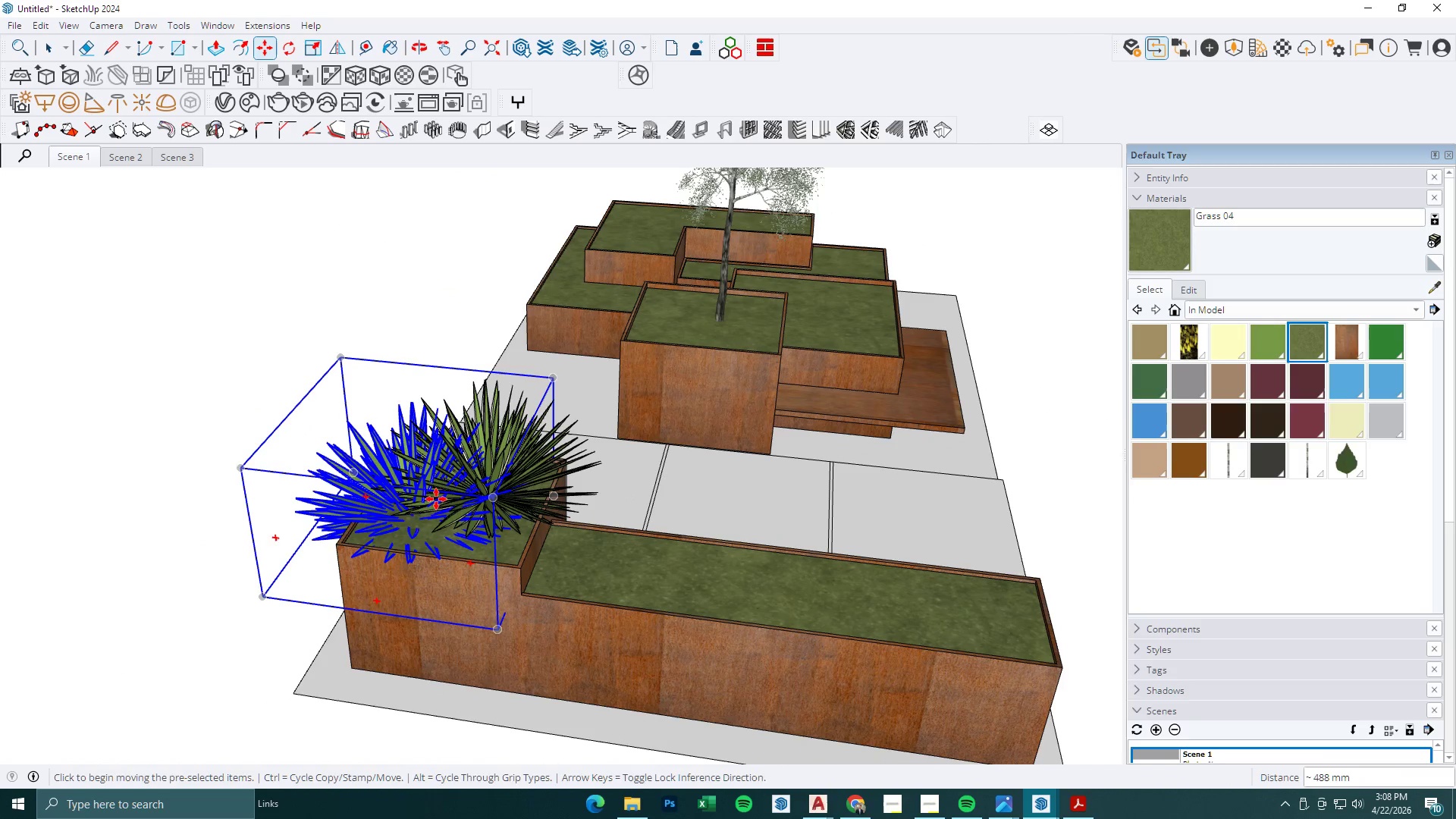 
key(S)
 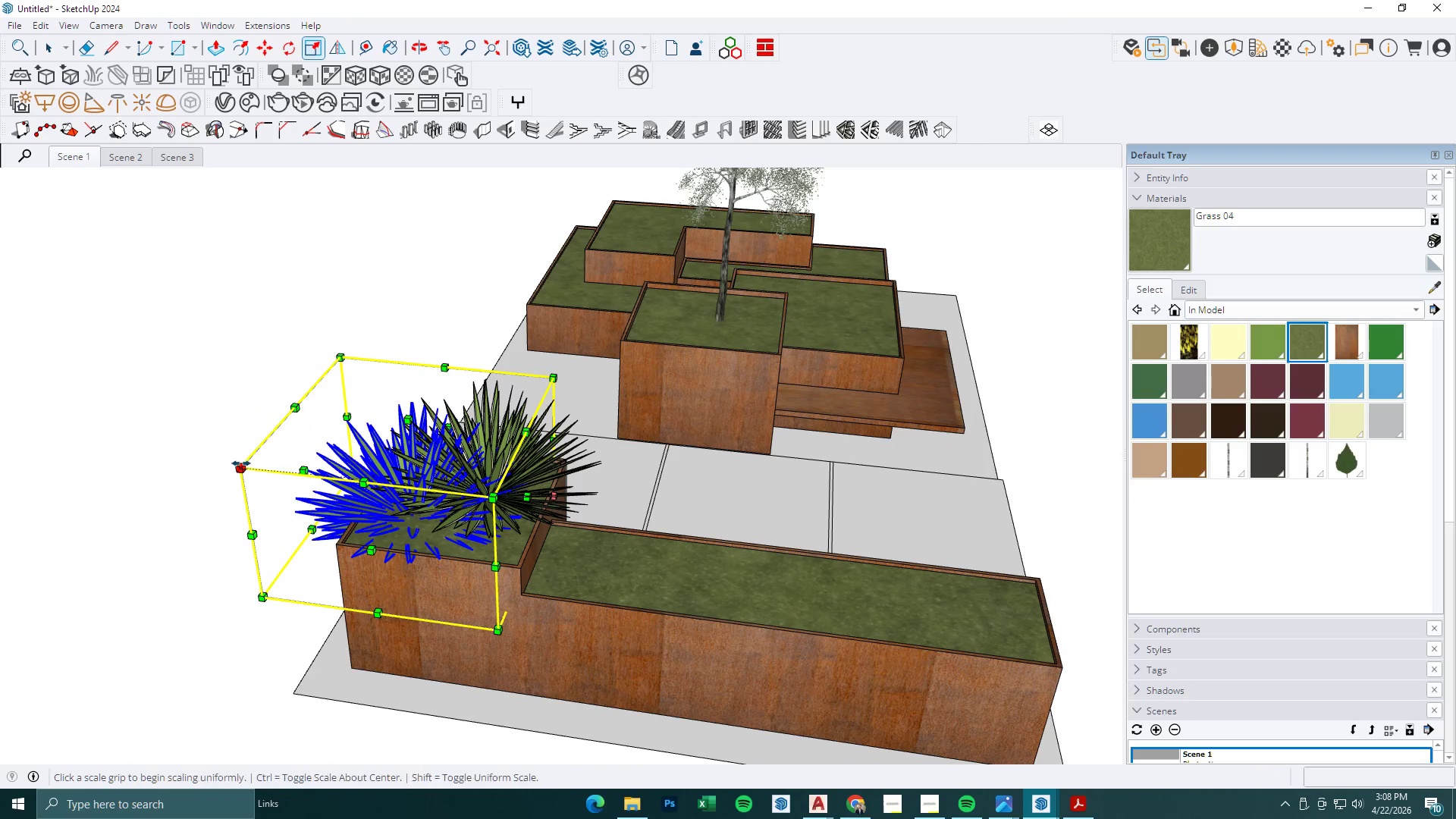 
left_click([241, 463])
 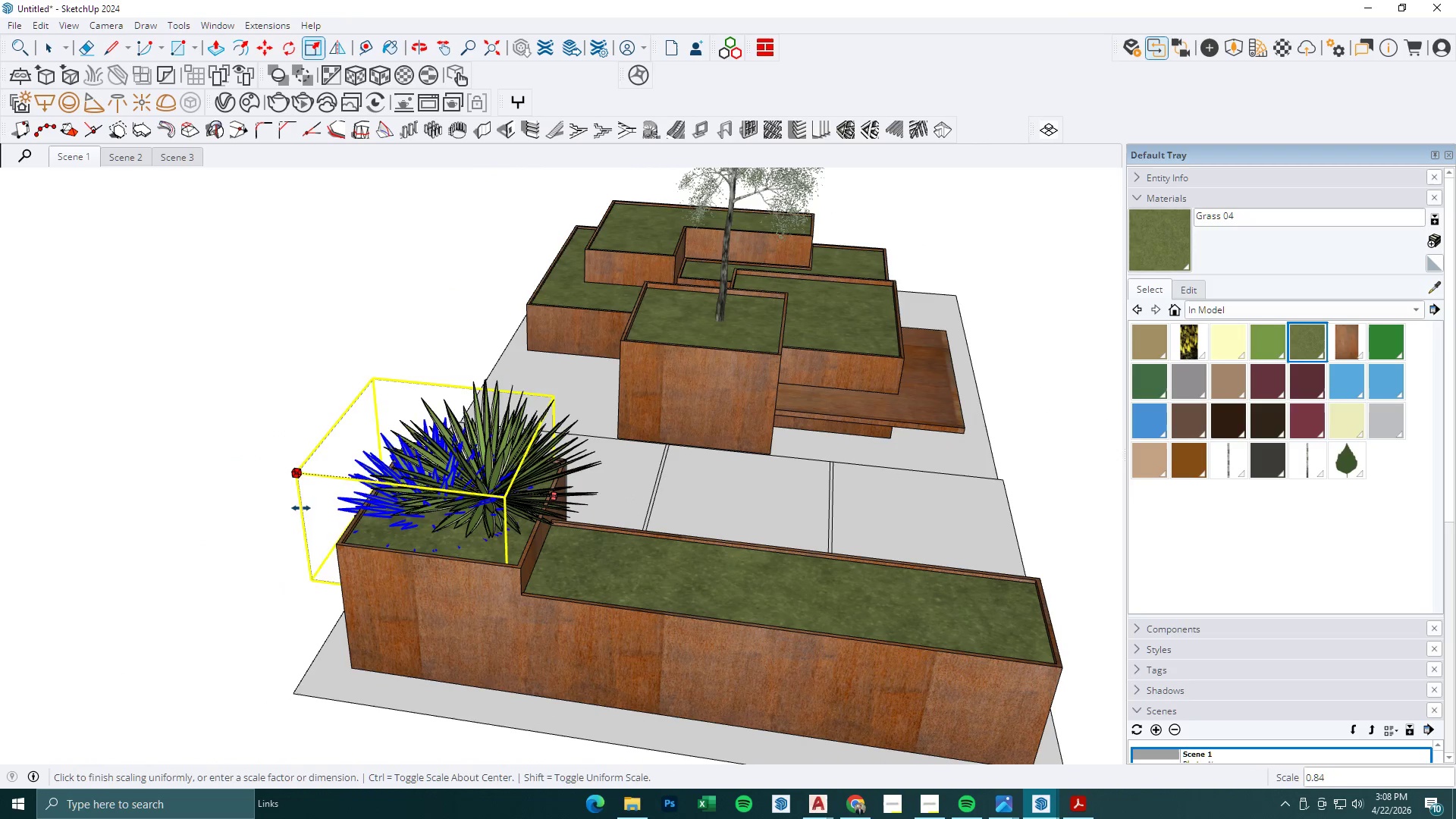 
left_click([316, 516])
 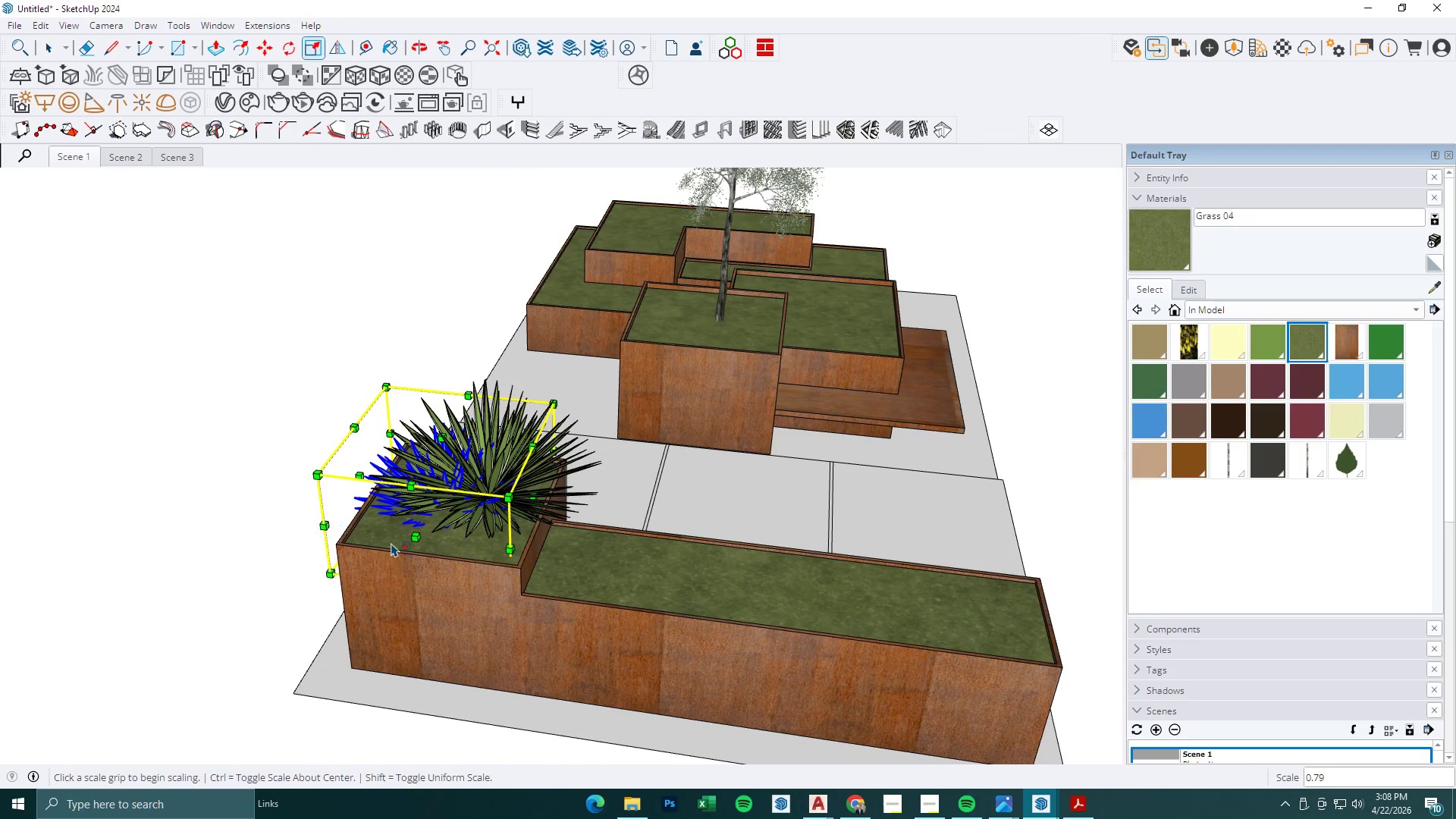 
key(M)
 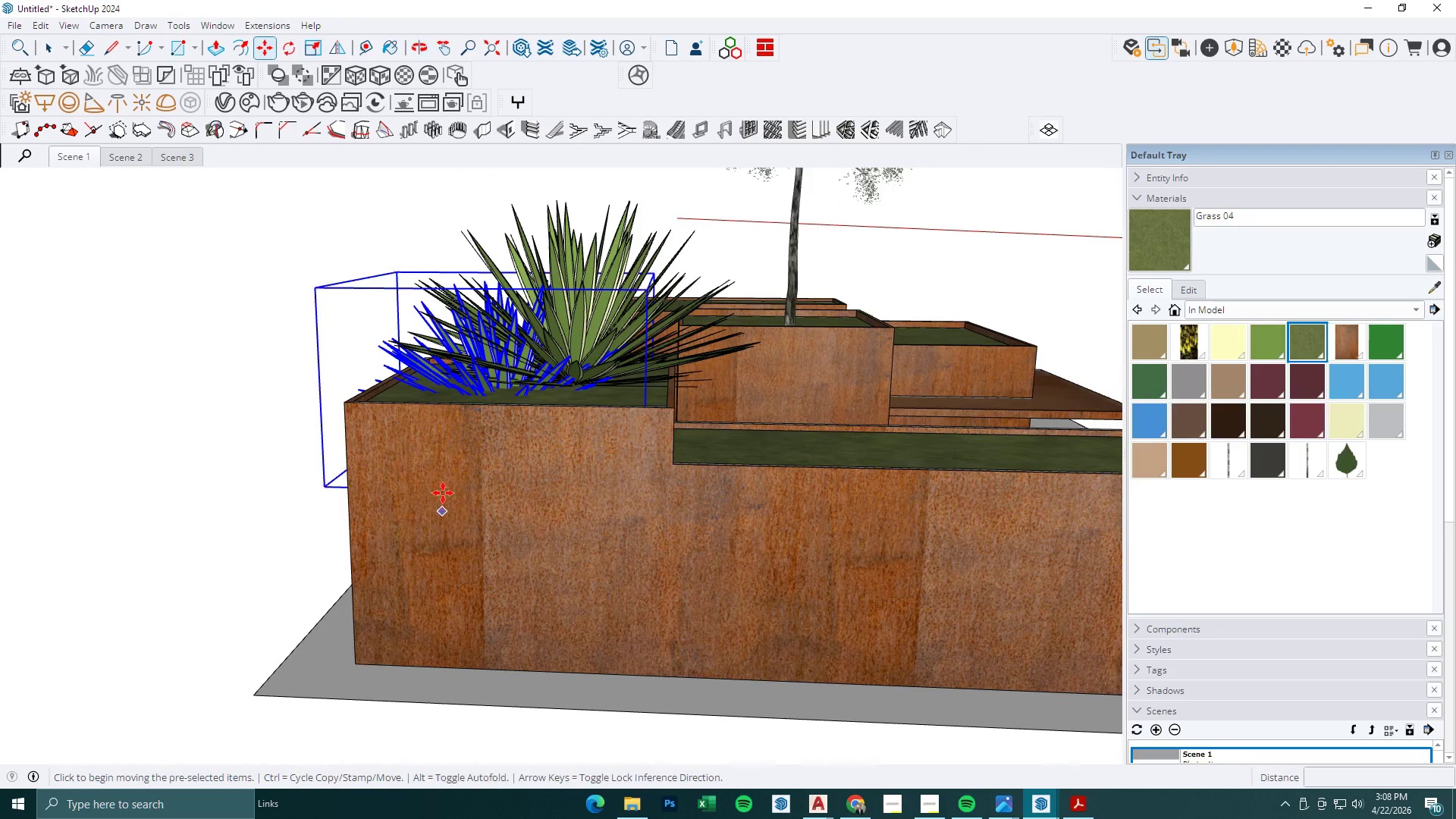 
scroll: coordinate [381, 552], scroll_direction: up, amount: 5.0
 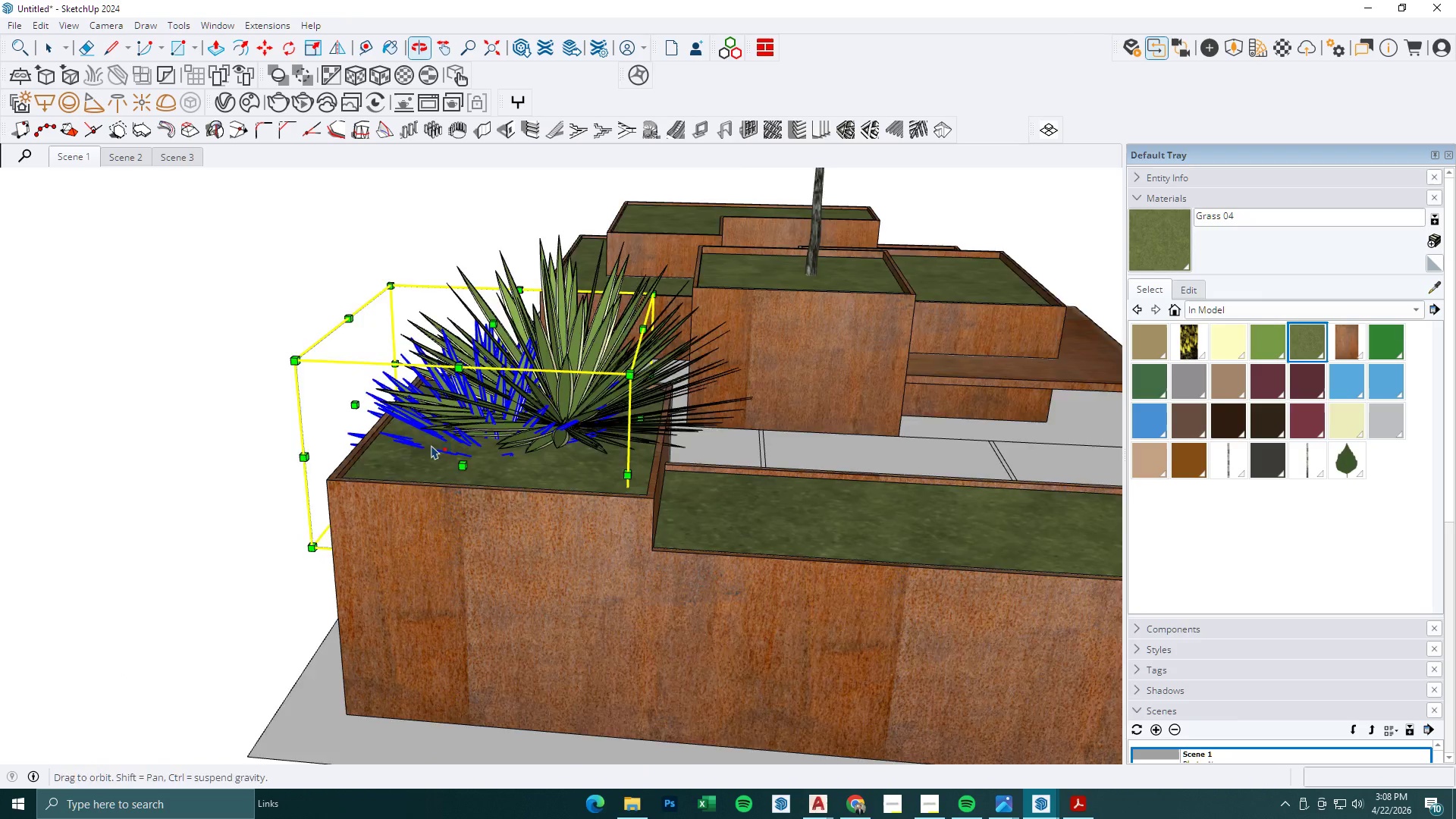 
left_click([444, 479])
 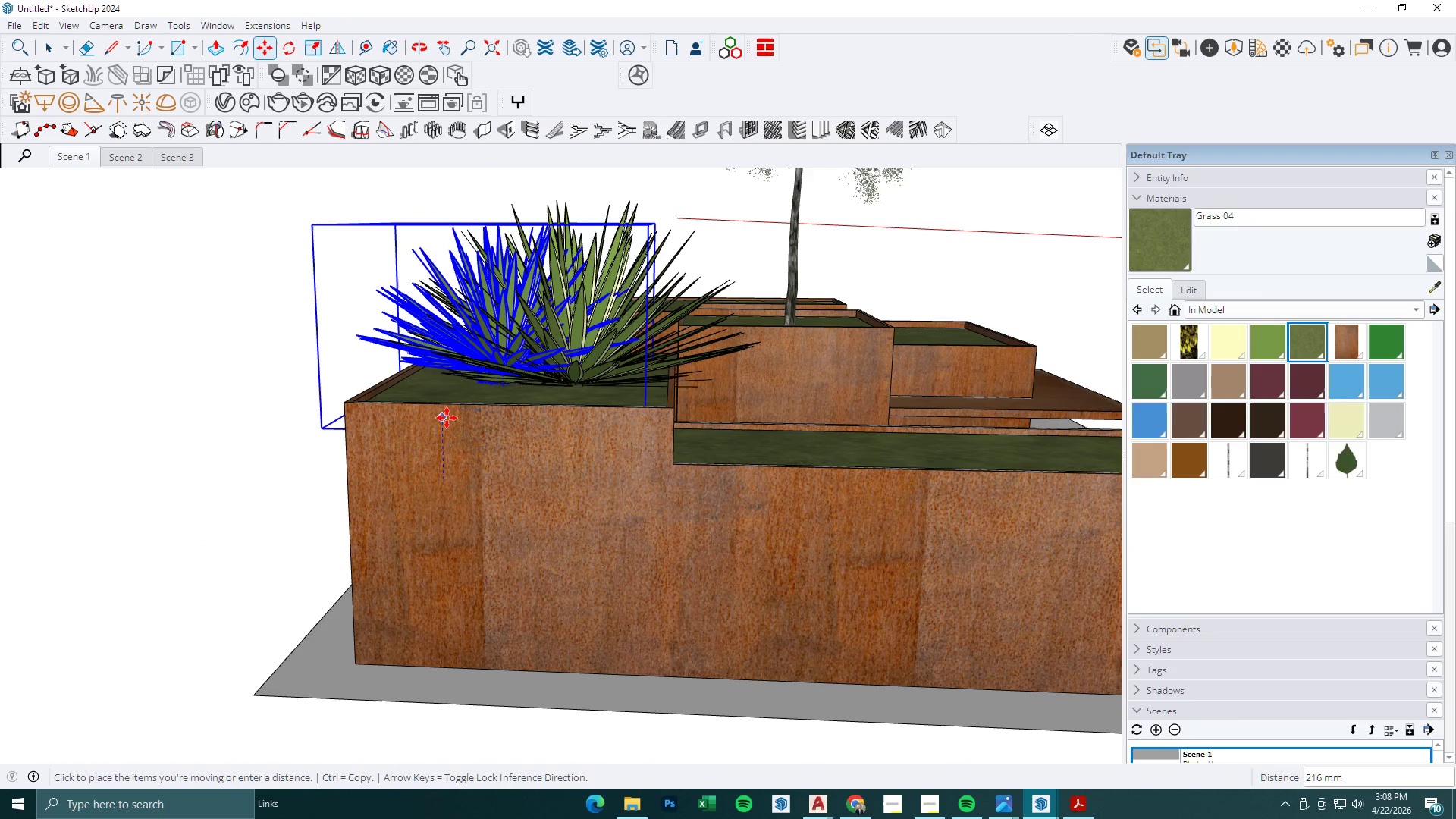 
left_click([447, 418])
 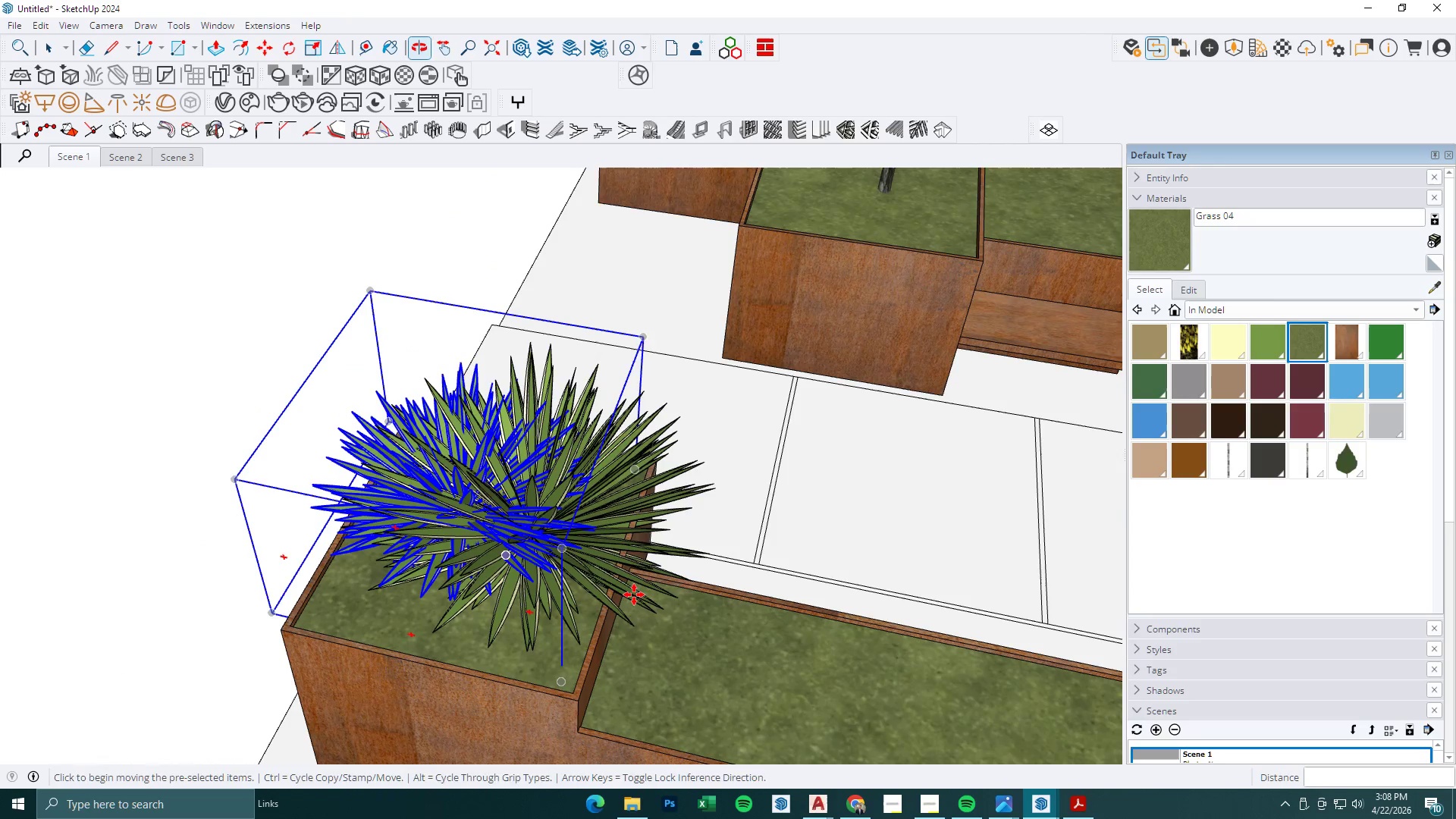 
left_click_drag(start_coordinate=[767, 613], to_coordinate=[767, 619])
 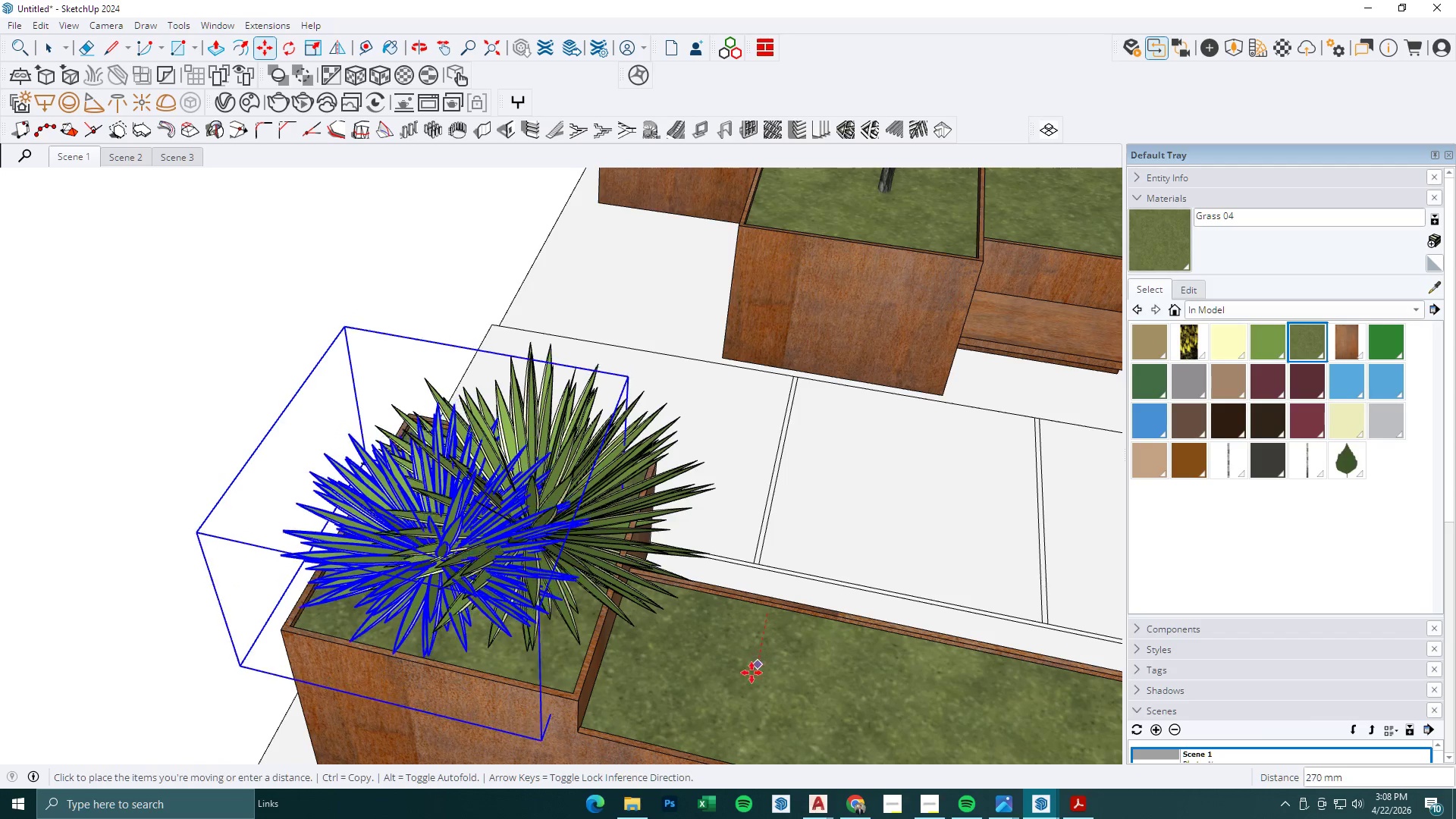 
left_click([746, 681])
 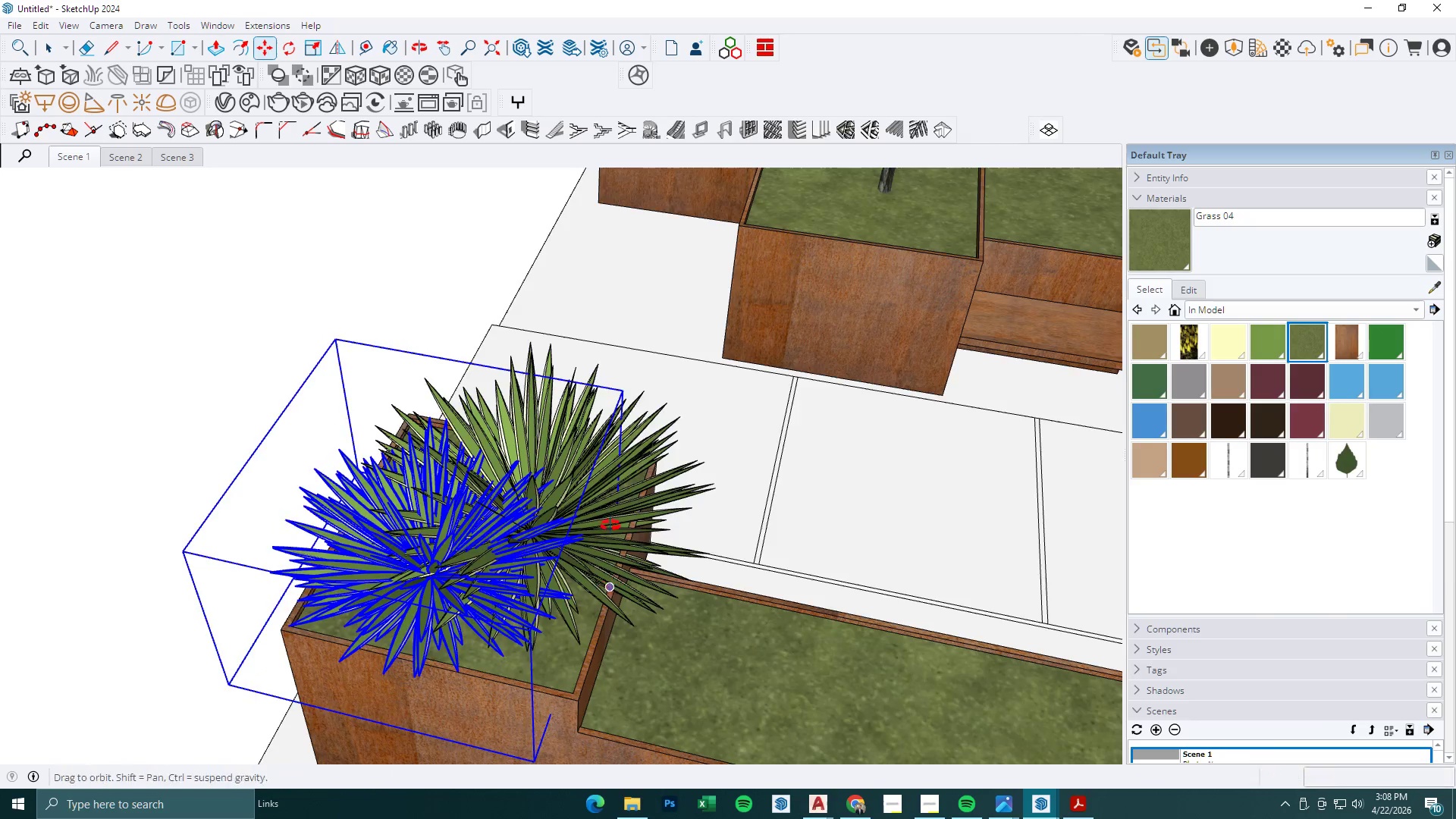 
key(S)
 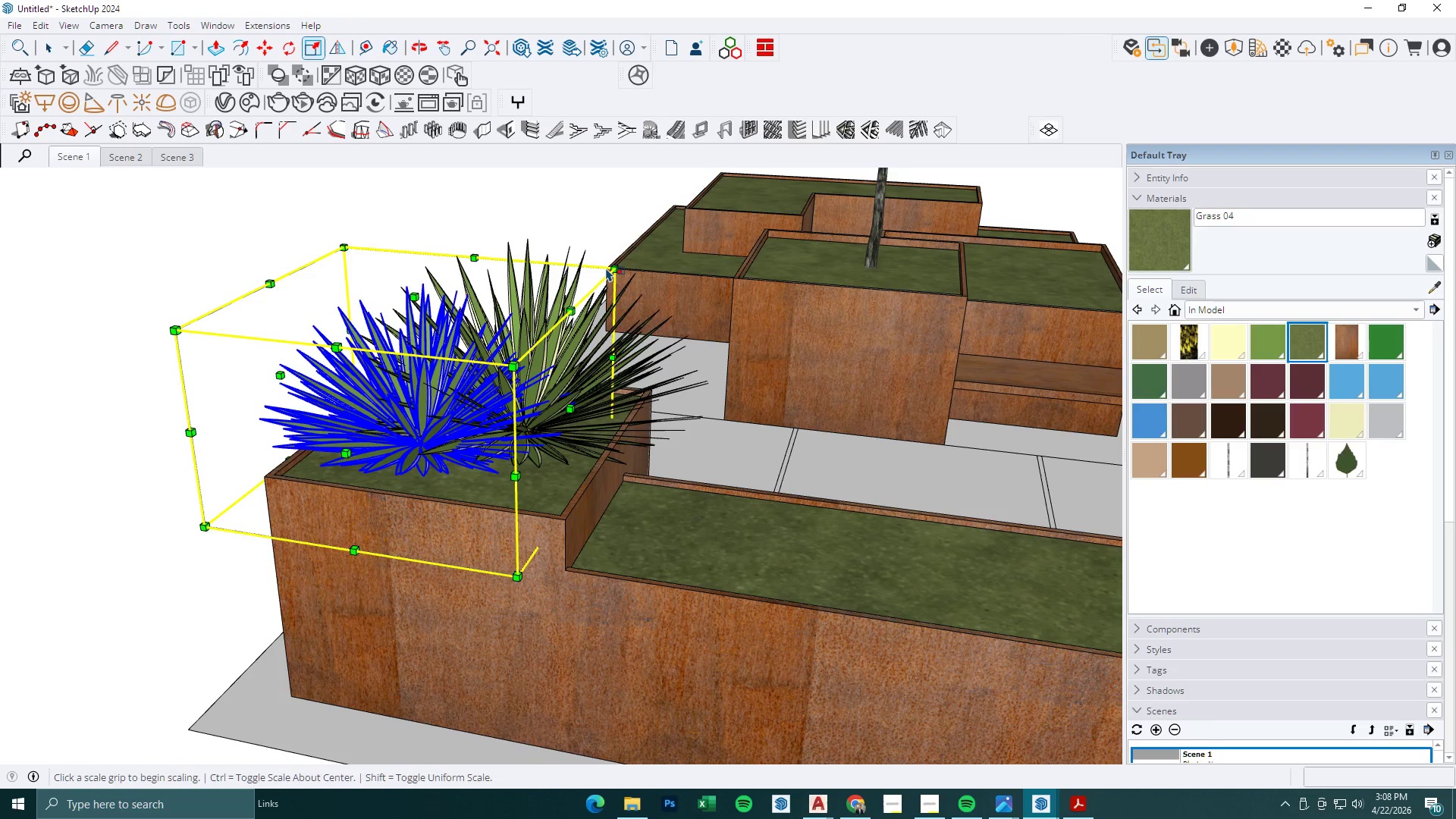 
left_click([611, 267])
 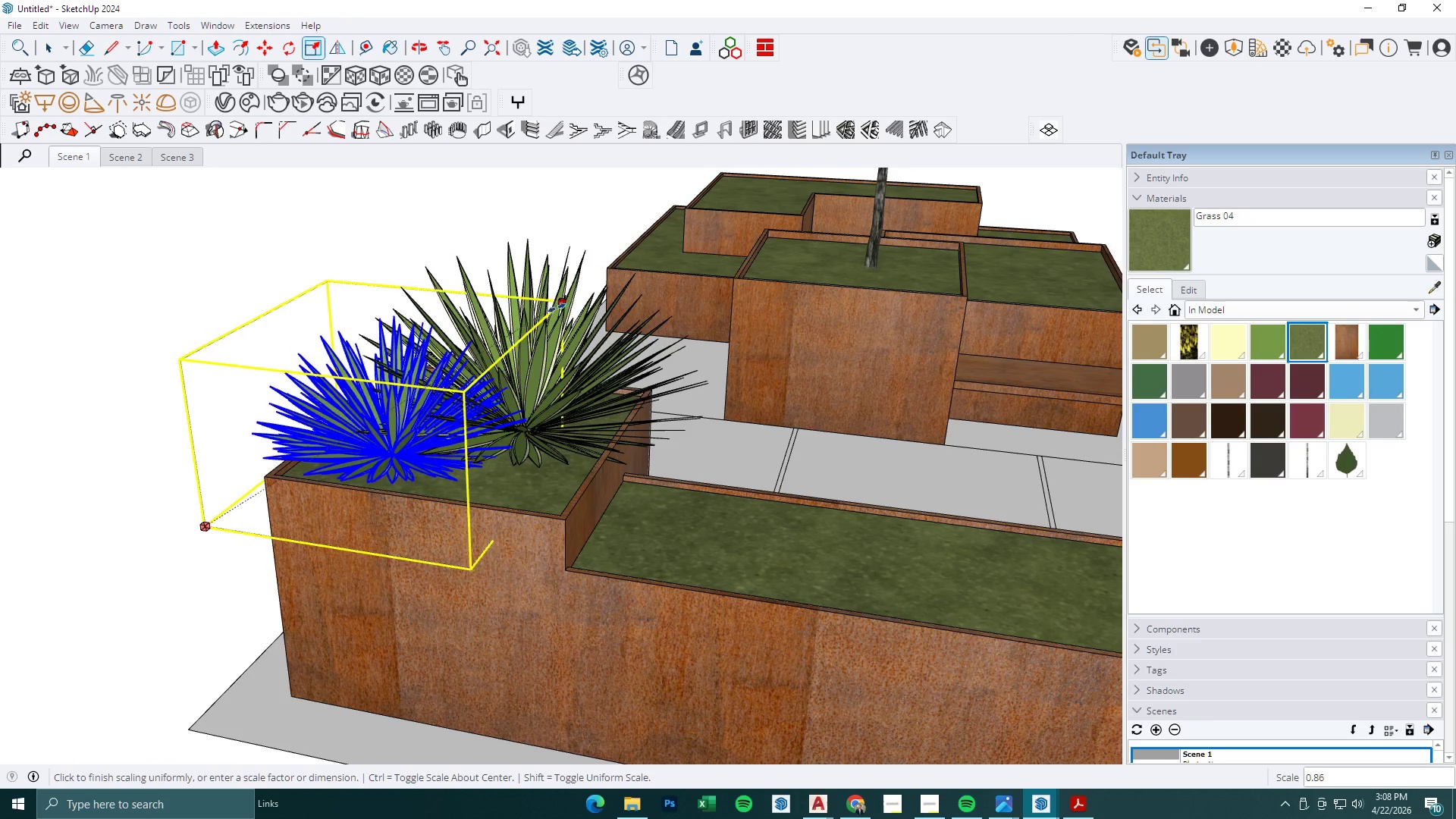 
left_click([550, 311])
 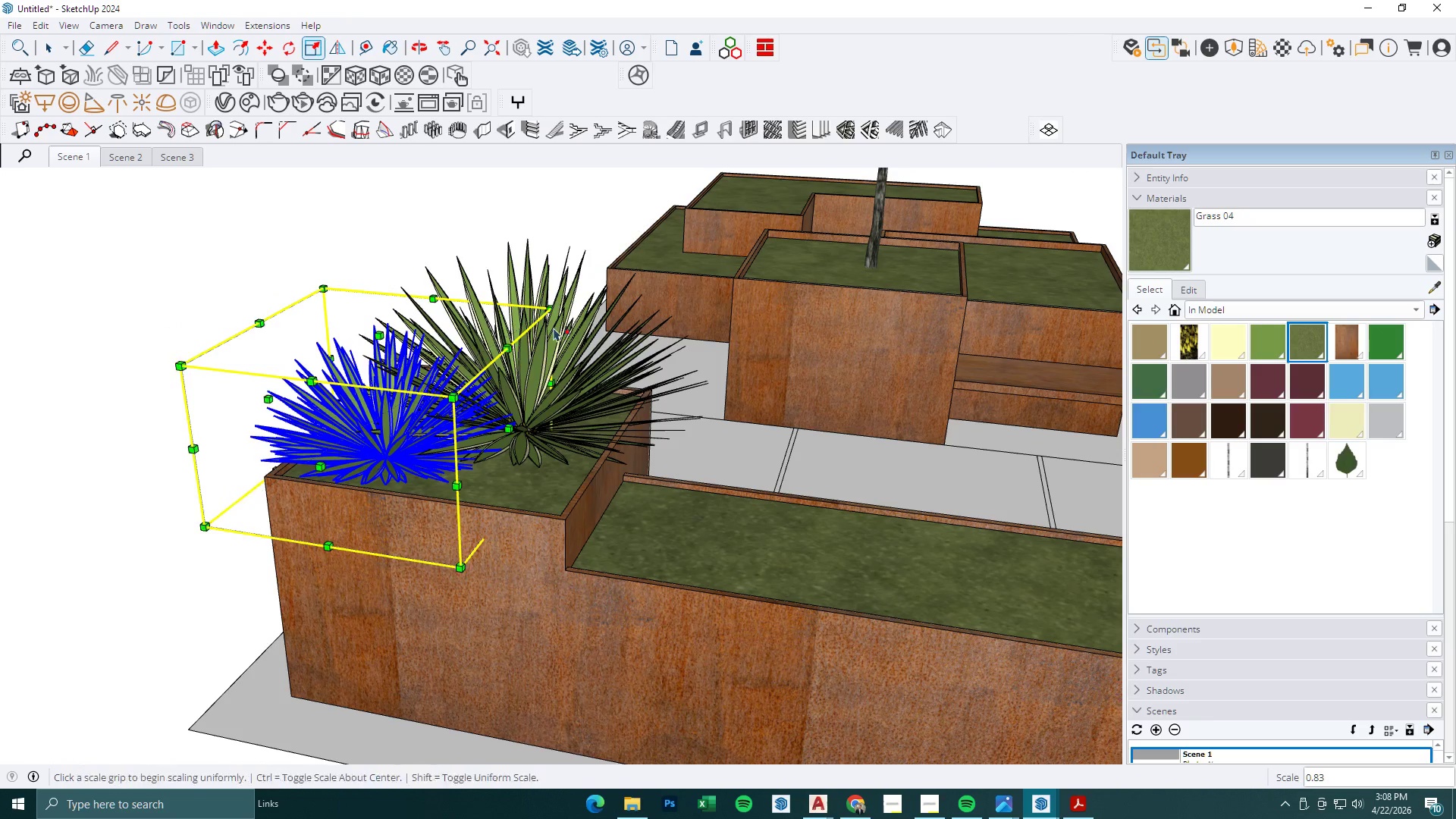 
key(Space)
 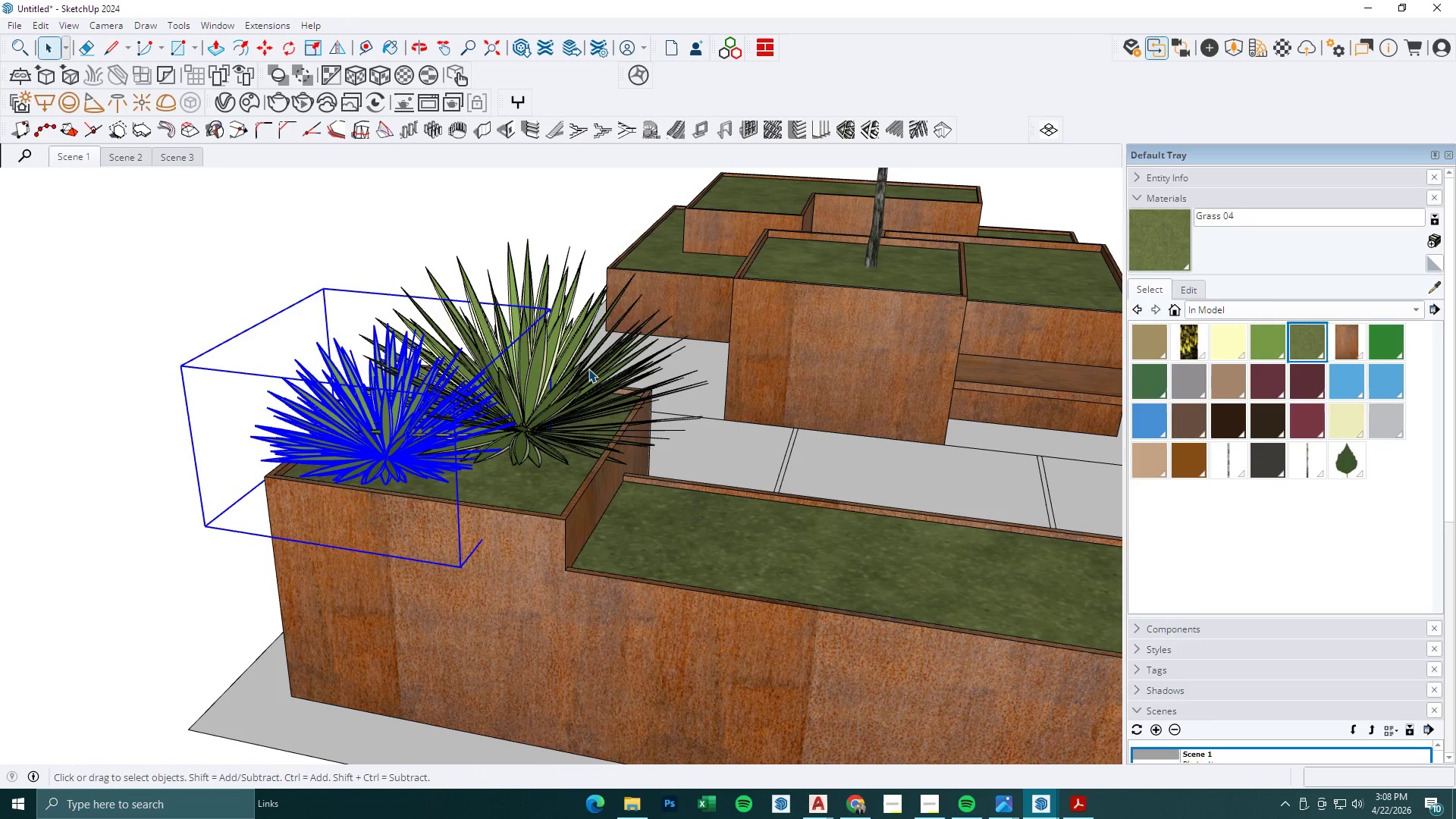 
double_click([588, 369])
 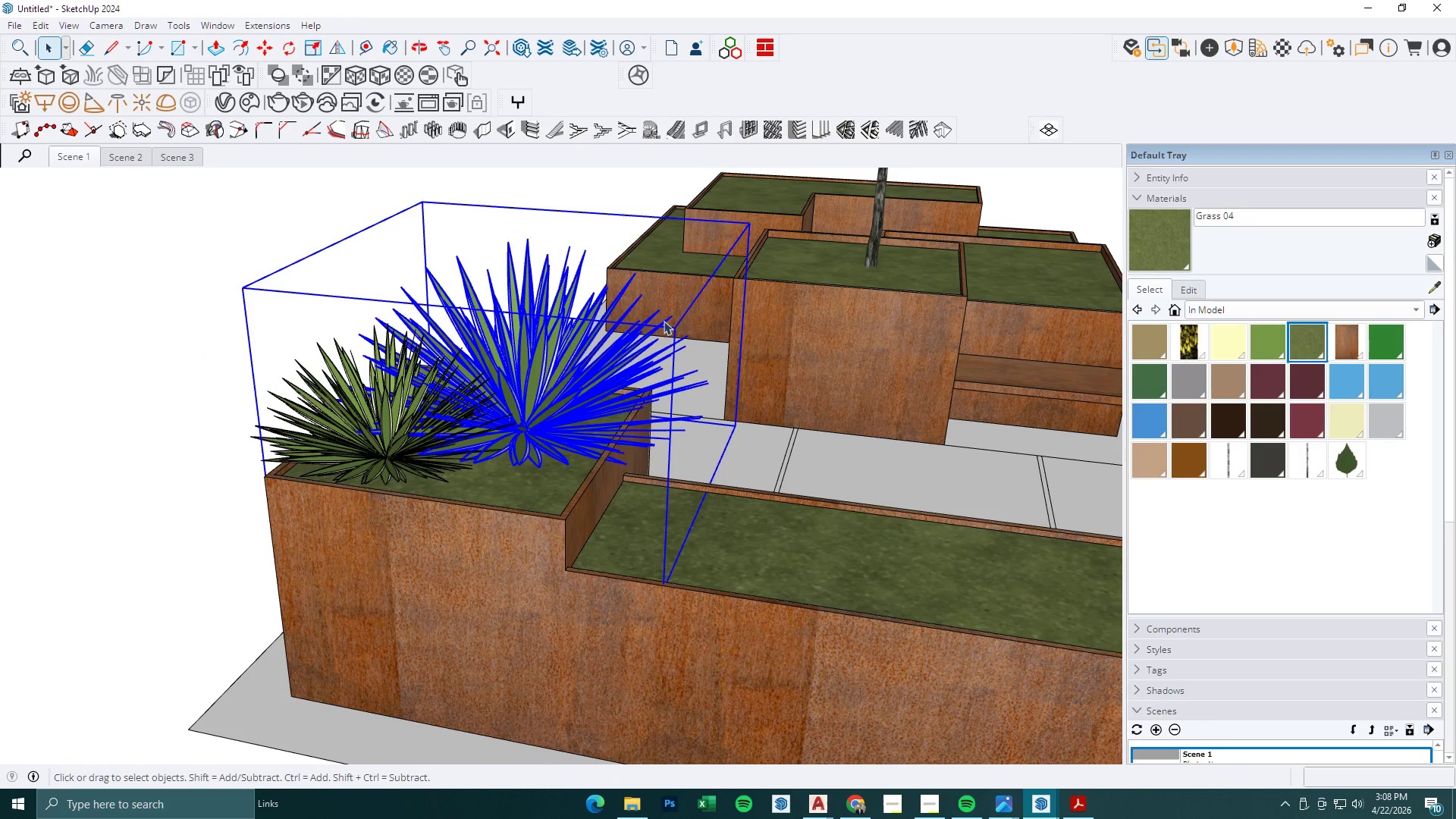 
key(S)
 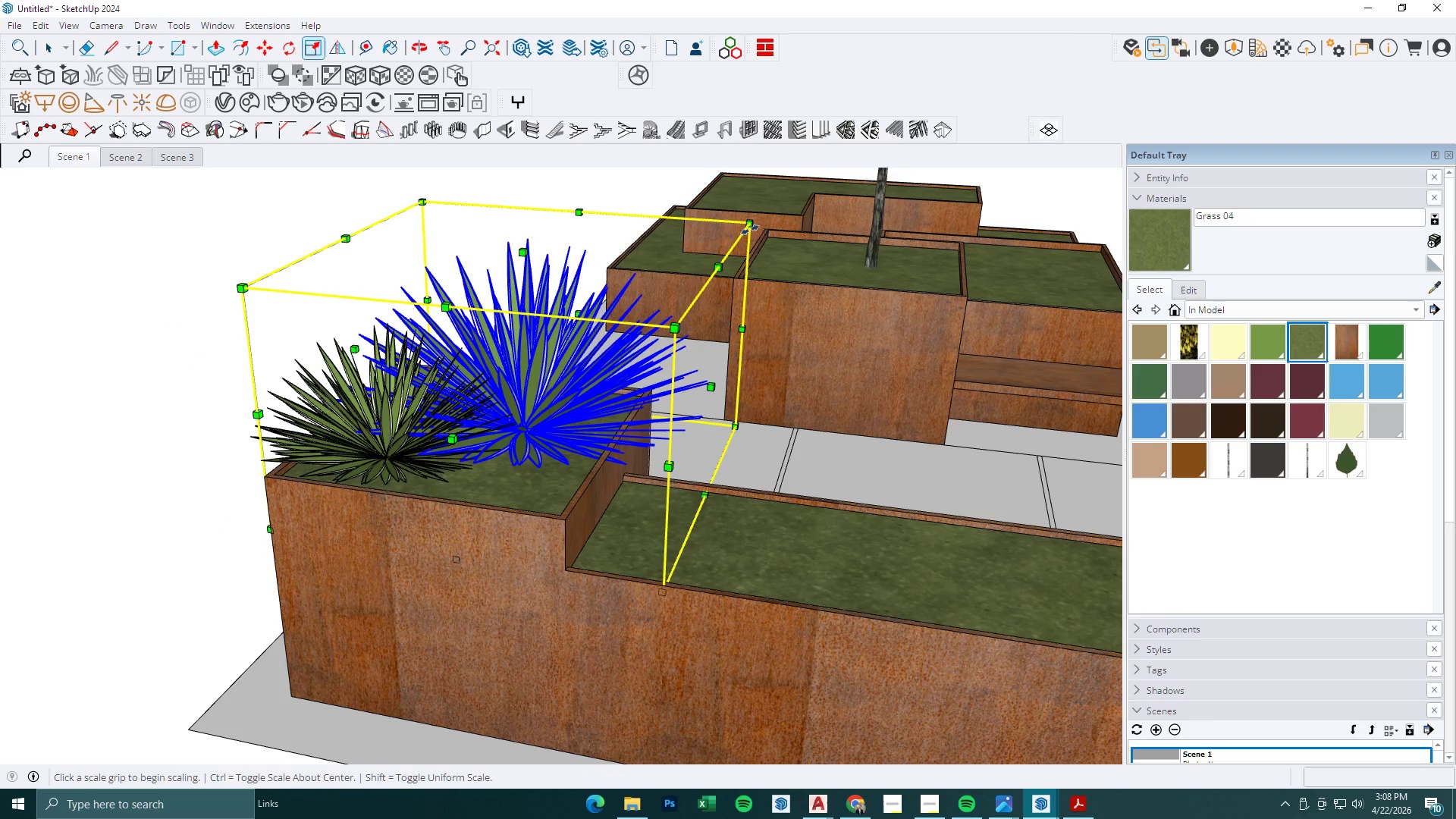 
left_click([750, 229])
 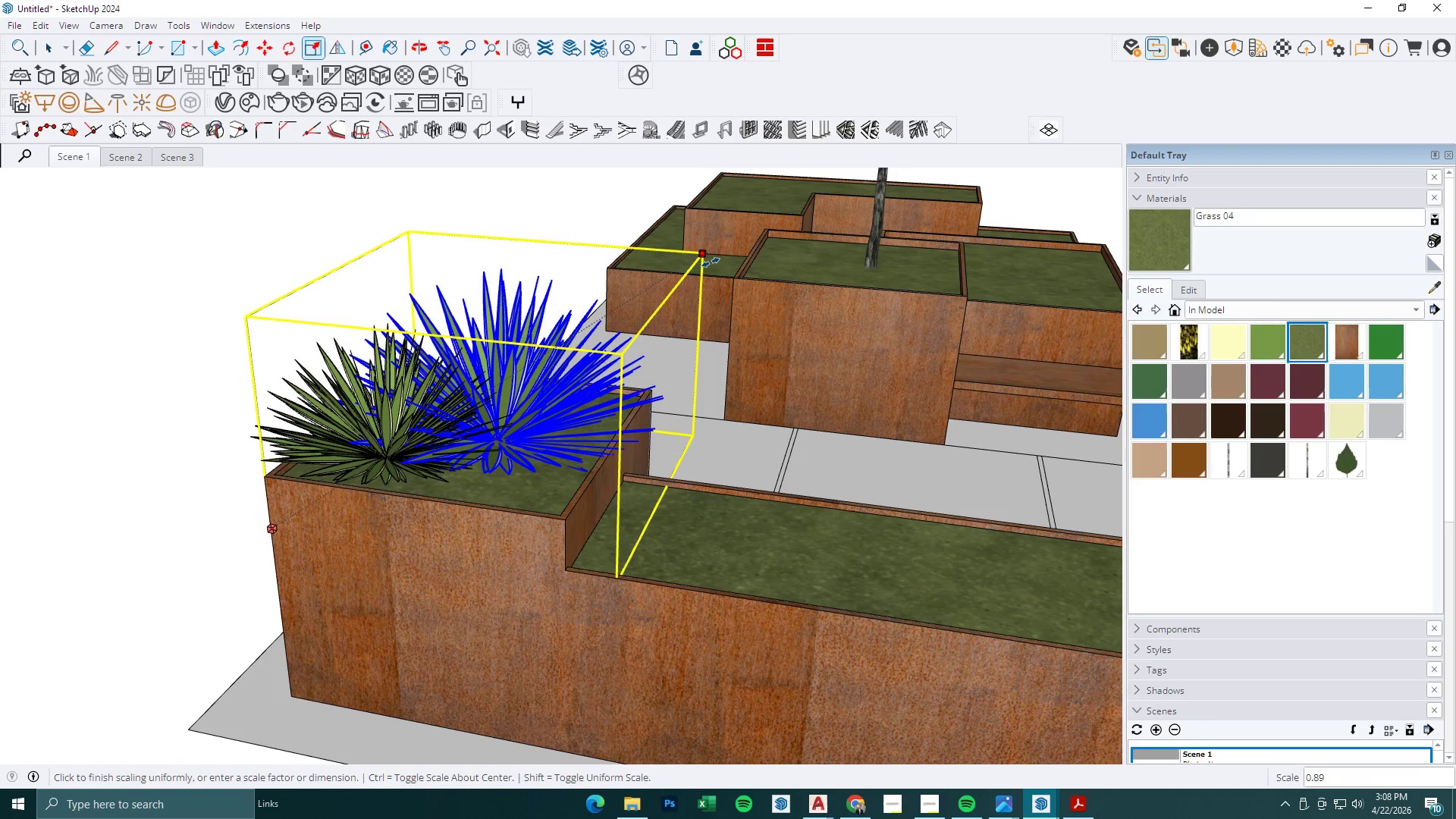 
key(Escape)
 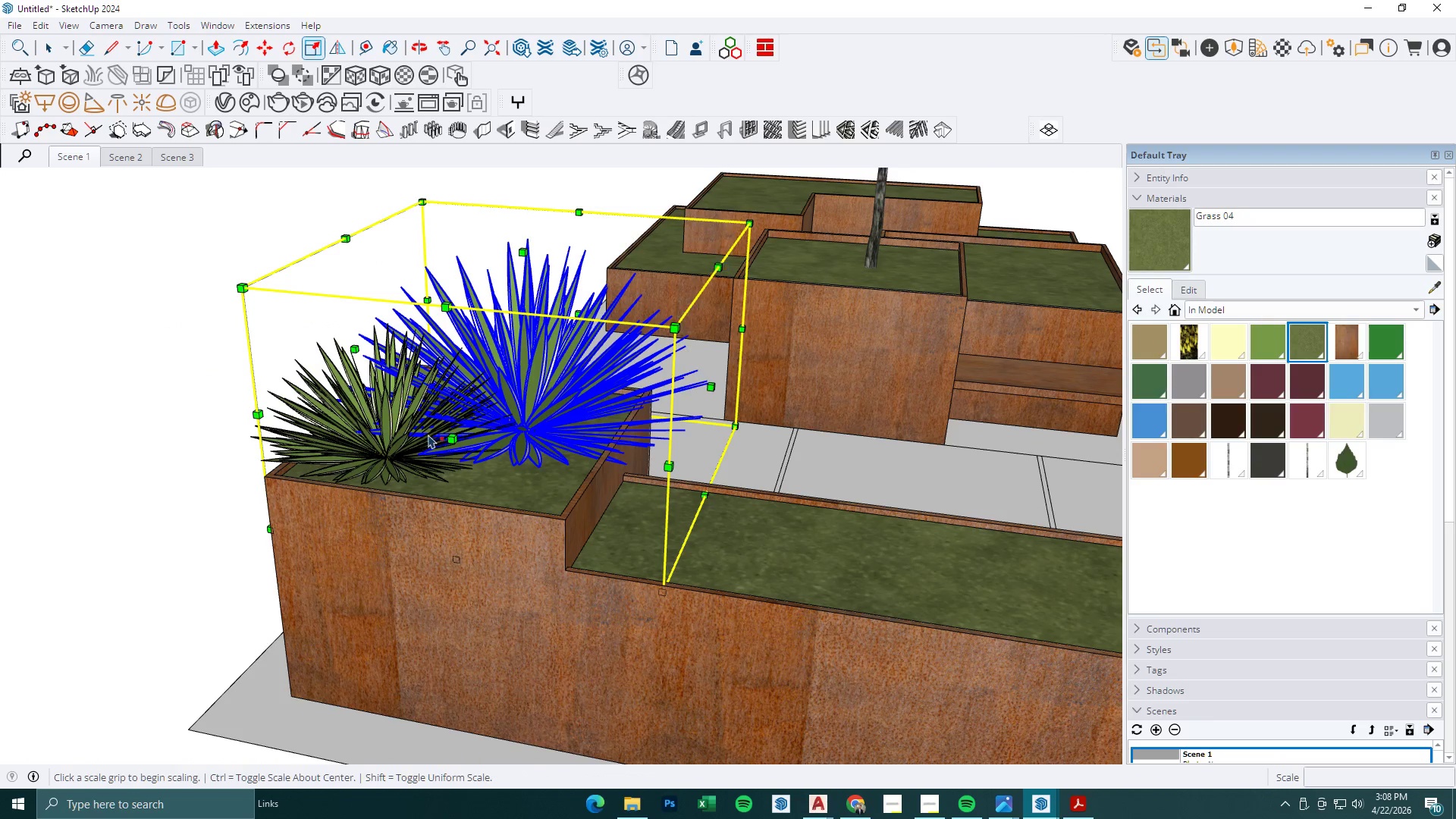 
scroll: coordinate [406, 447], scroll_direction: down, amount: 1.0
 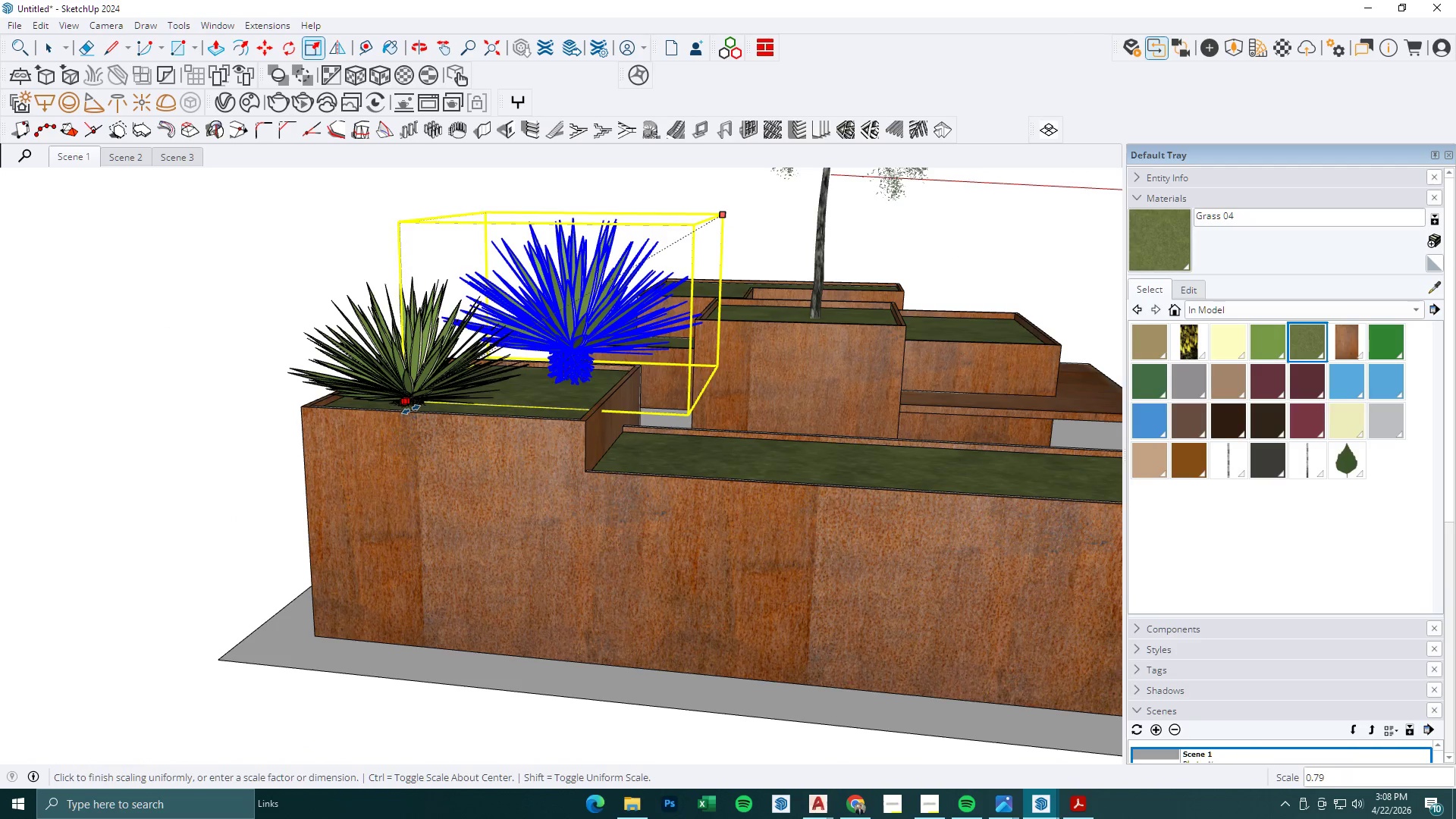 
left_click([386, 425])
 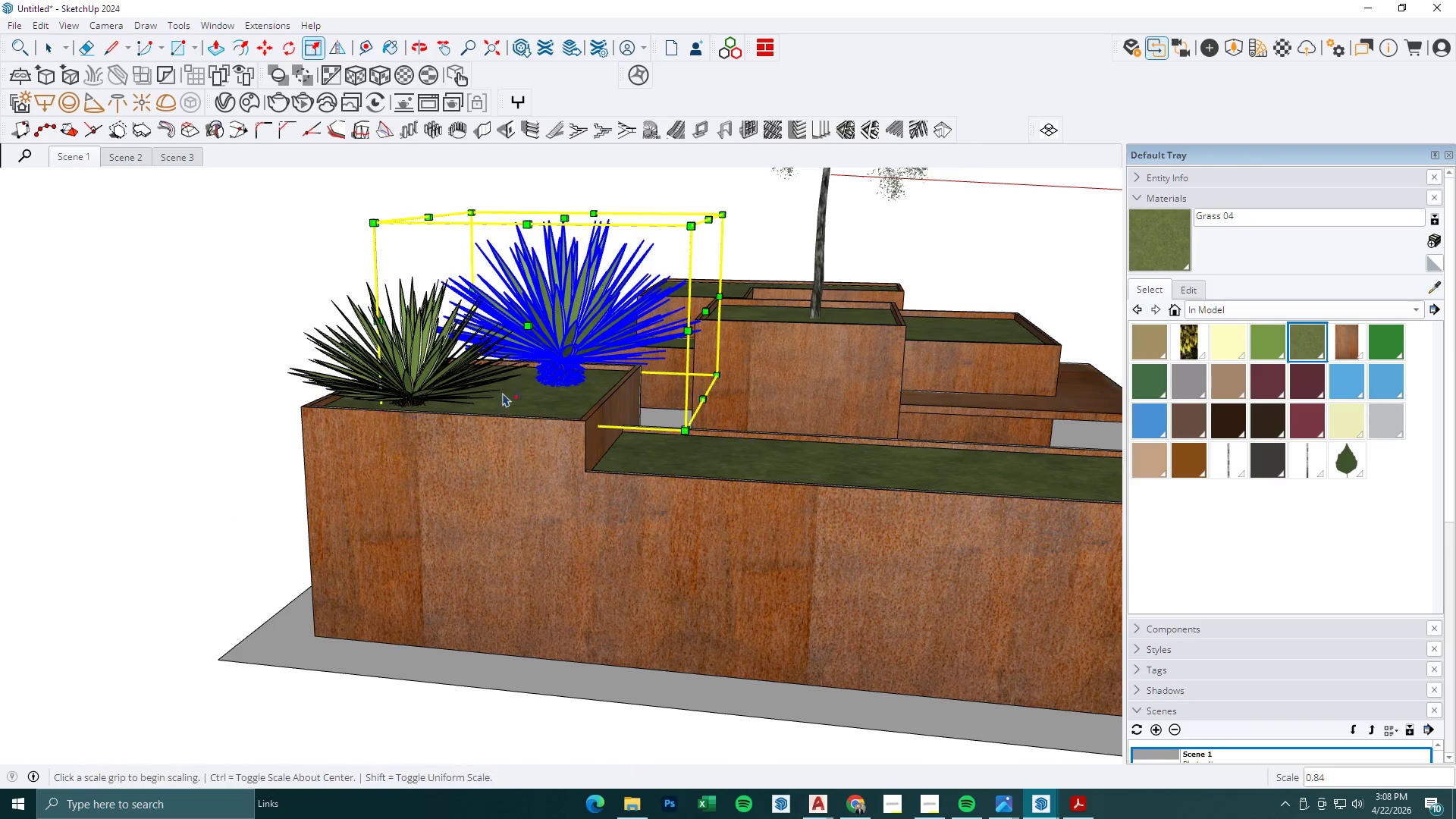 
key(Space)
 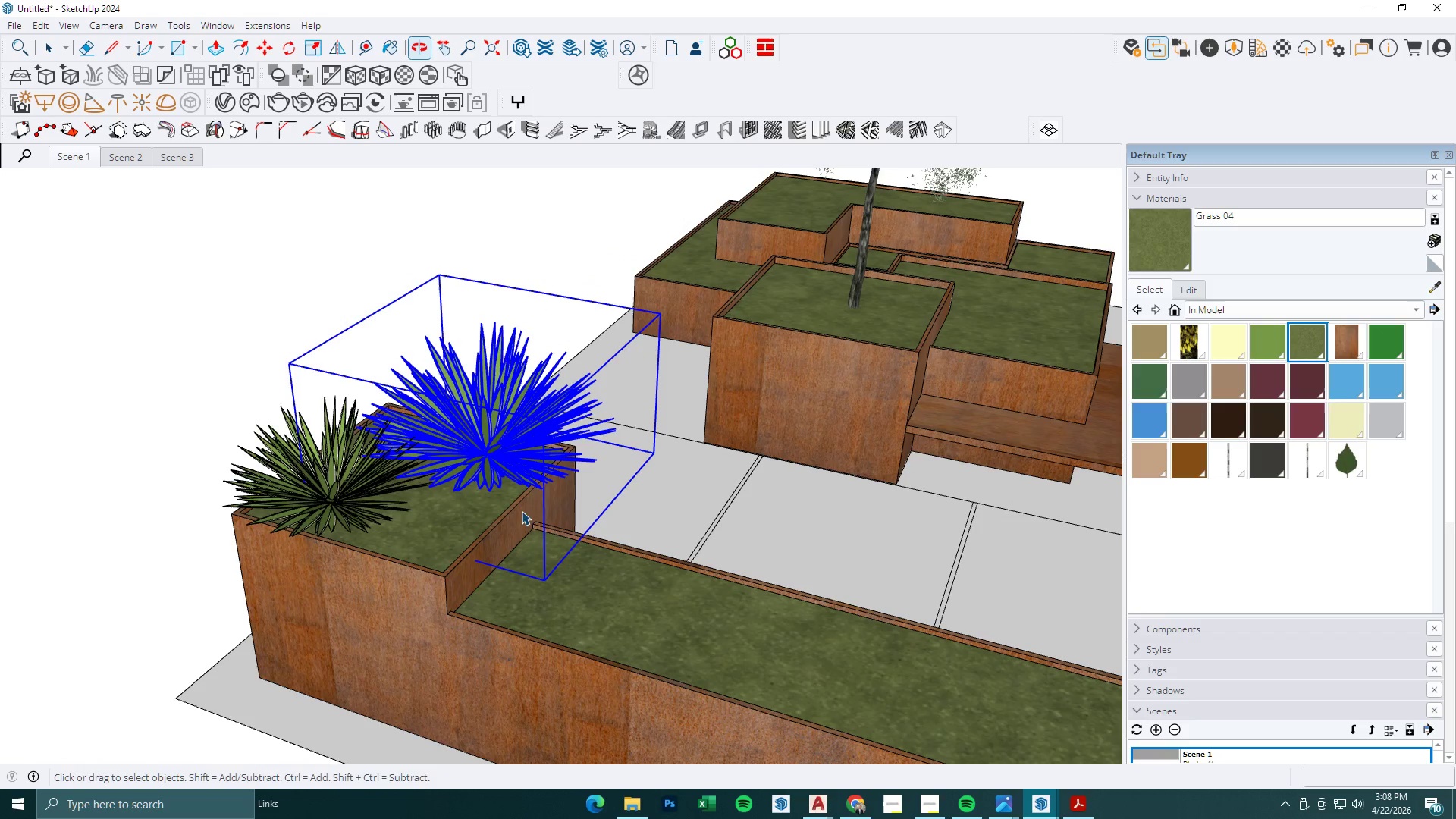 
scroll: coordinate [516, 391], scroll_direction: down, amount: 1.0
 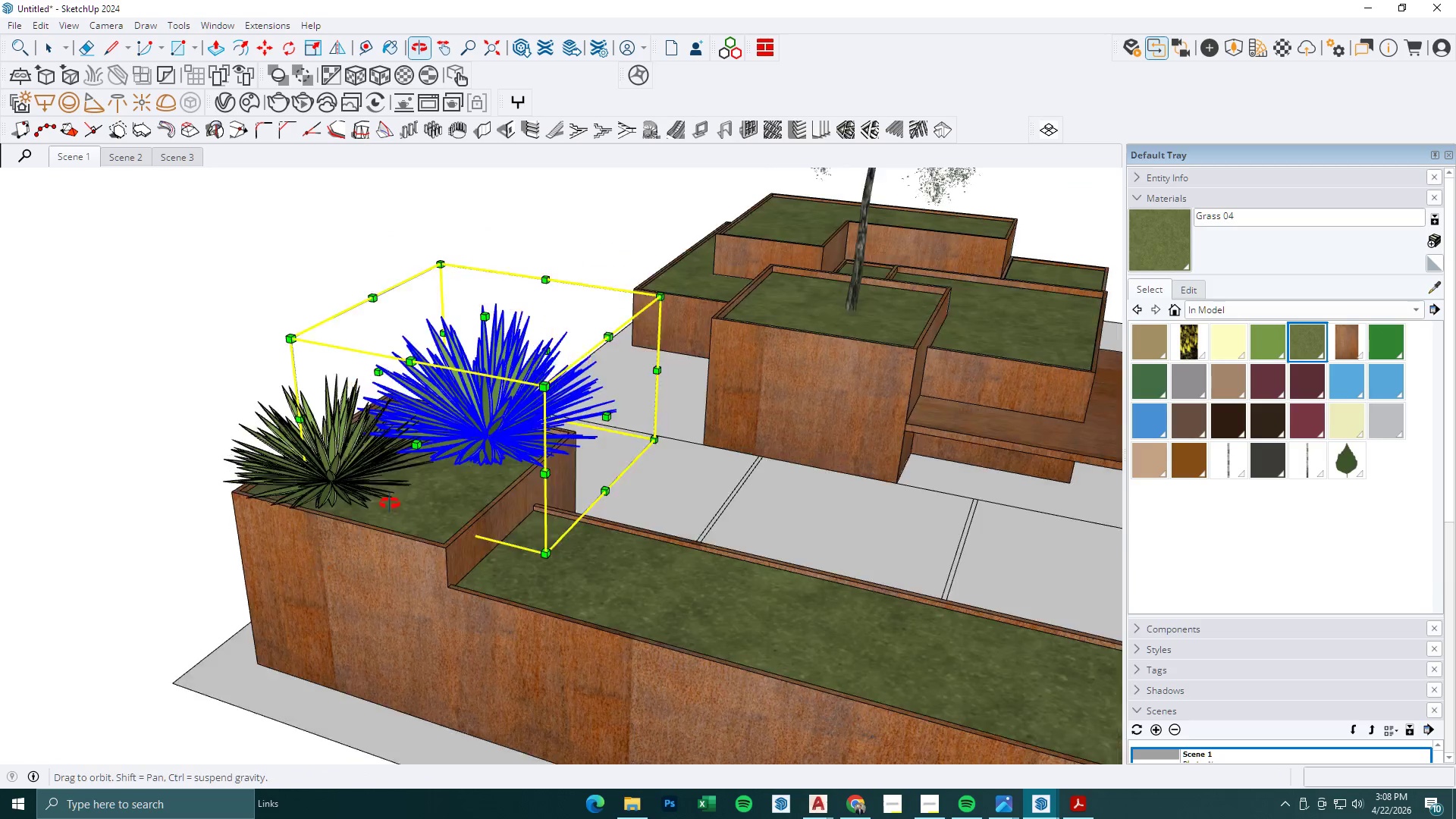 
key(Escape)
 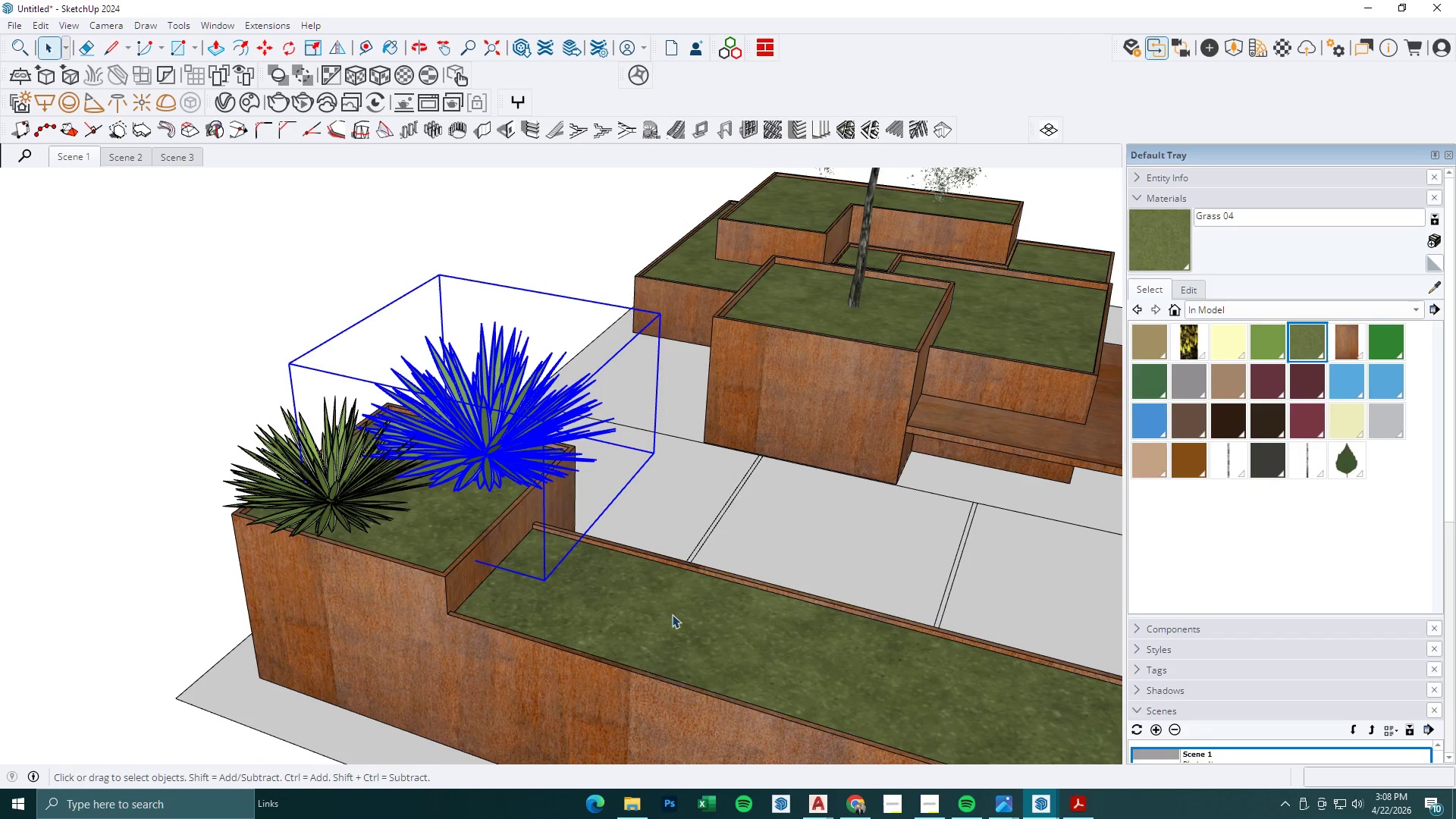 
key(M)
 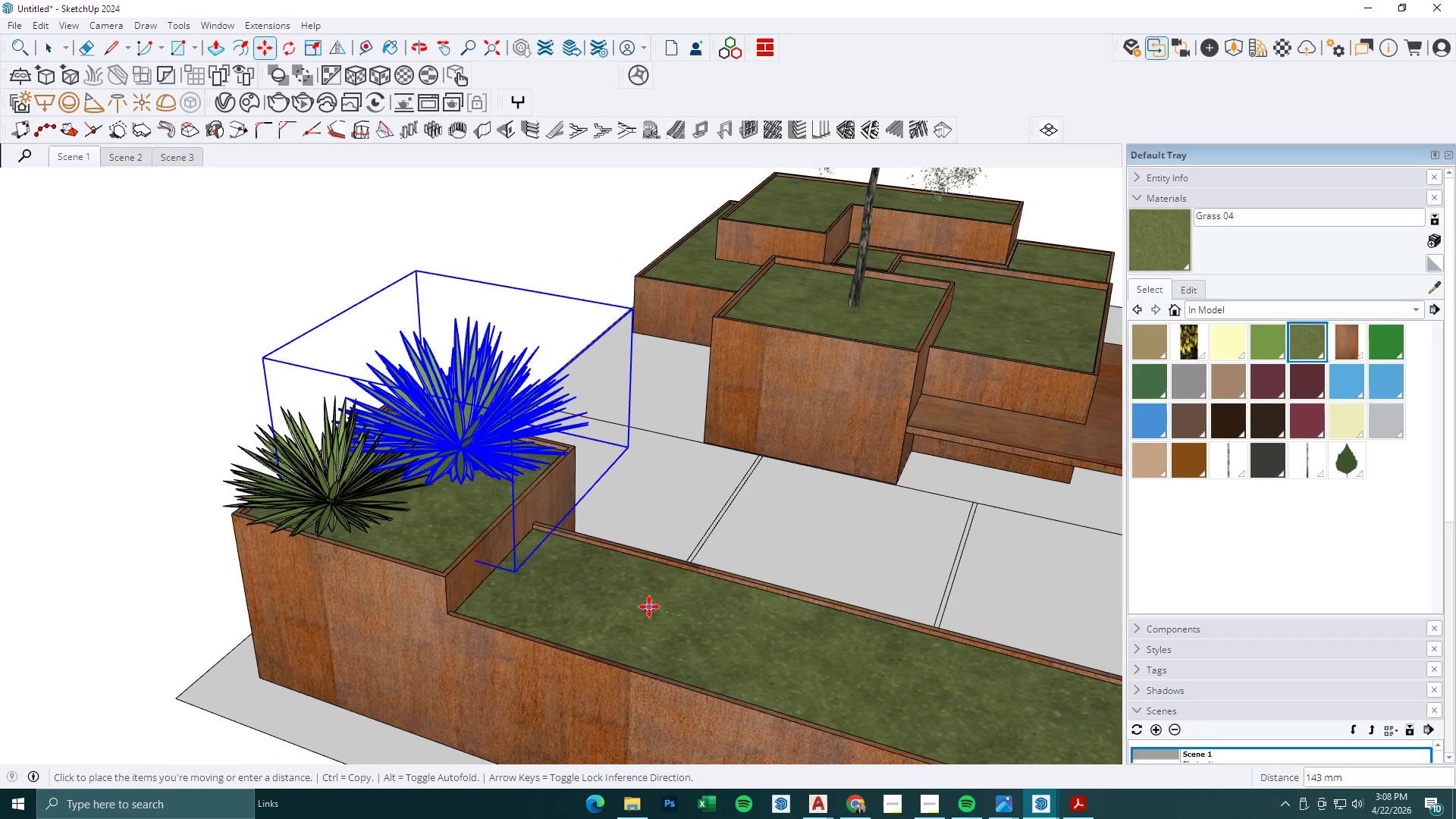 
left_click([647, 607])
 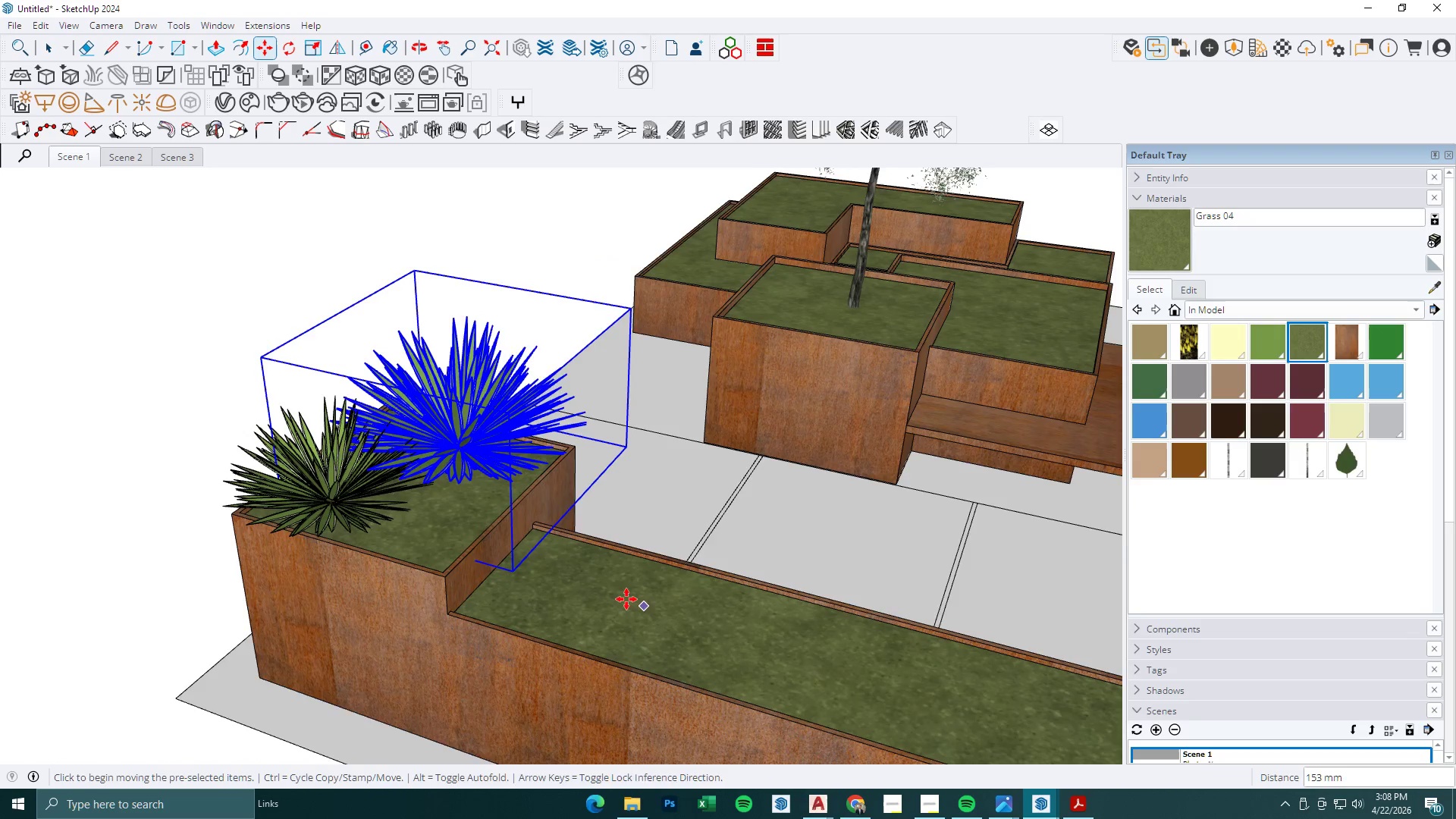 
scroll: coordinate [424, 530], scroll_direction: down, amount: 5.0
 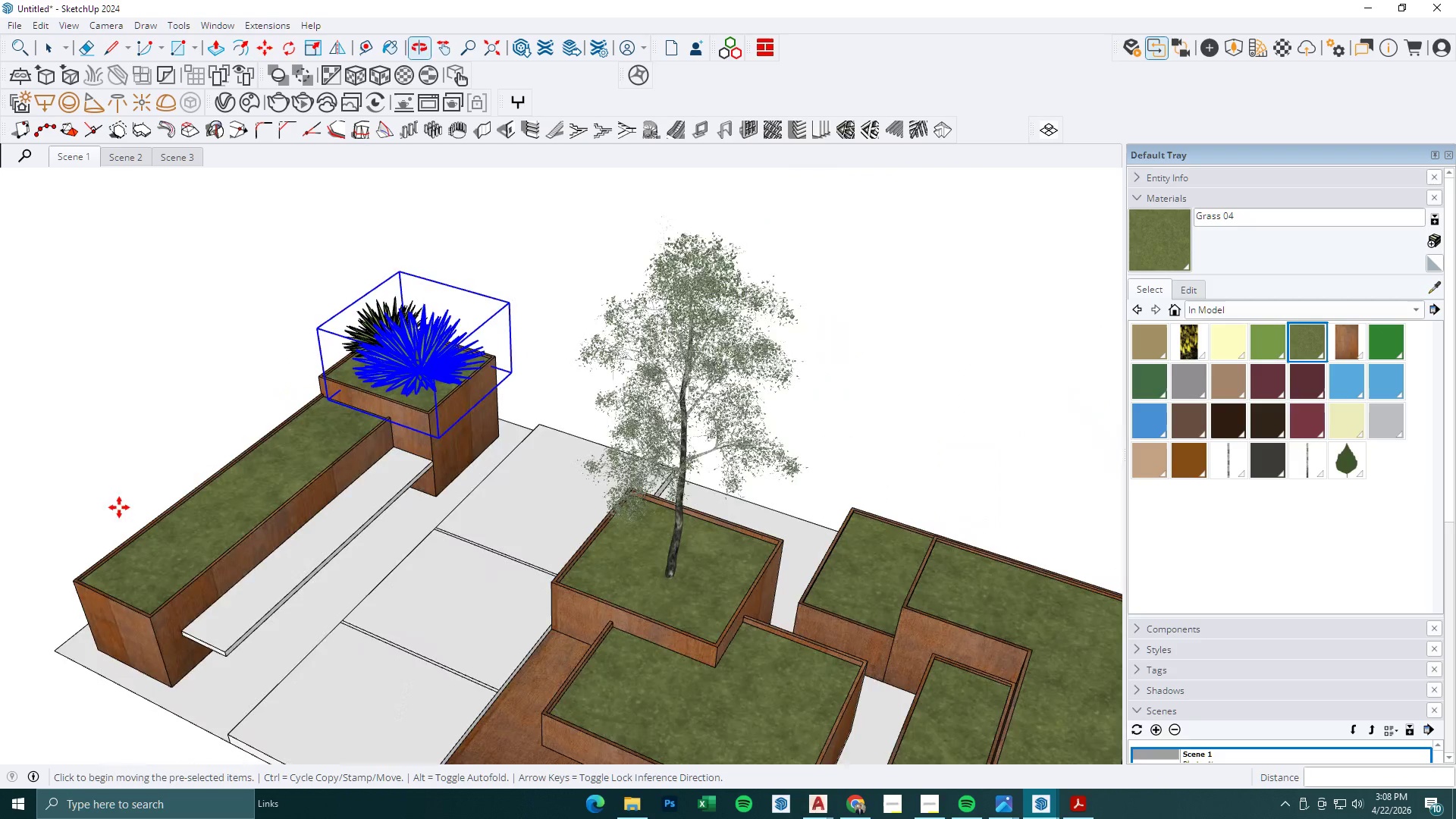 
scroll: coordinate [419, 413], scroll_direction: up, amount: 3.0
 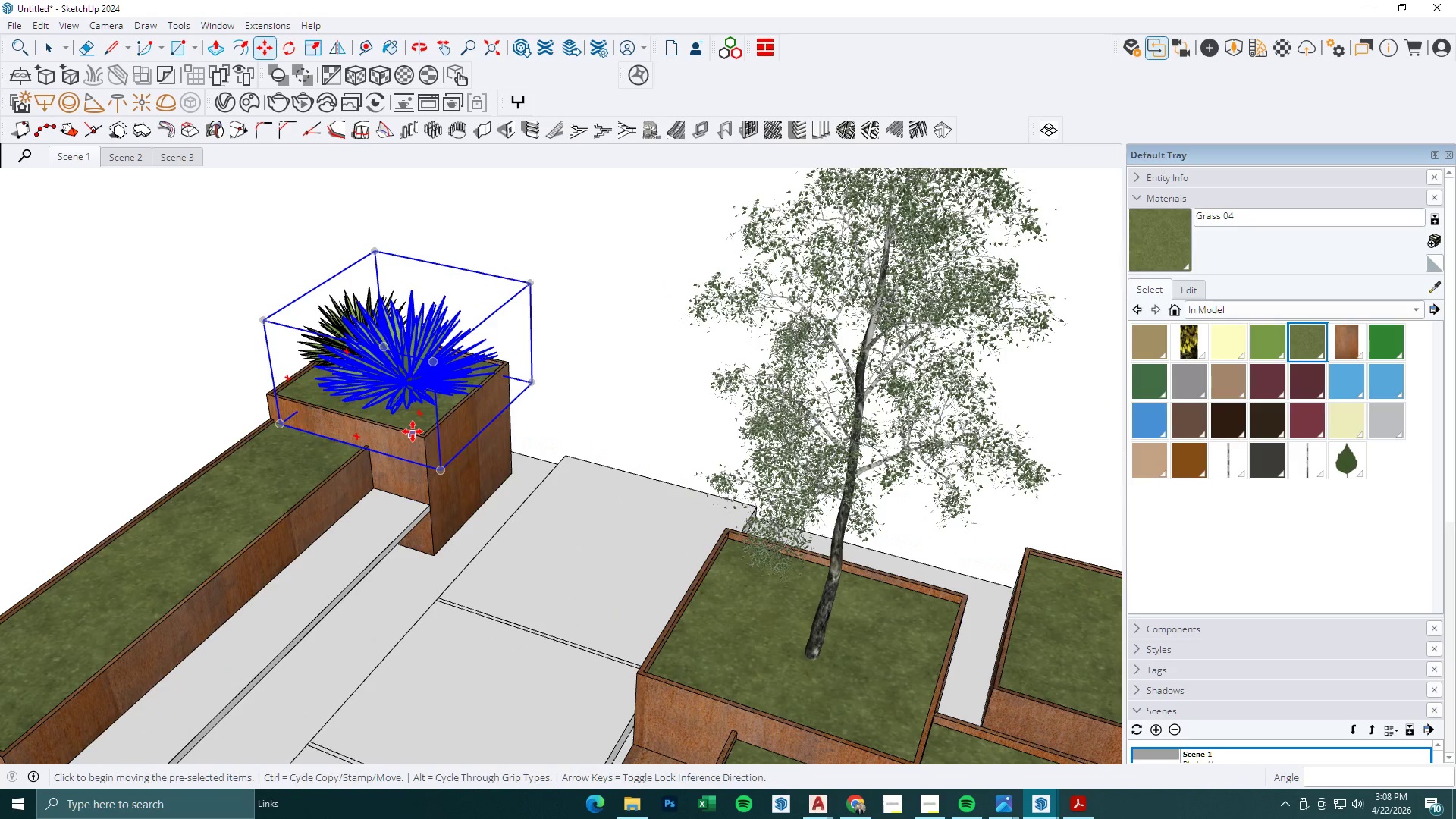 
left_click([413, 431])
 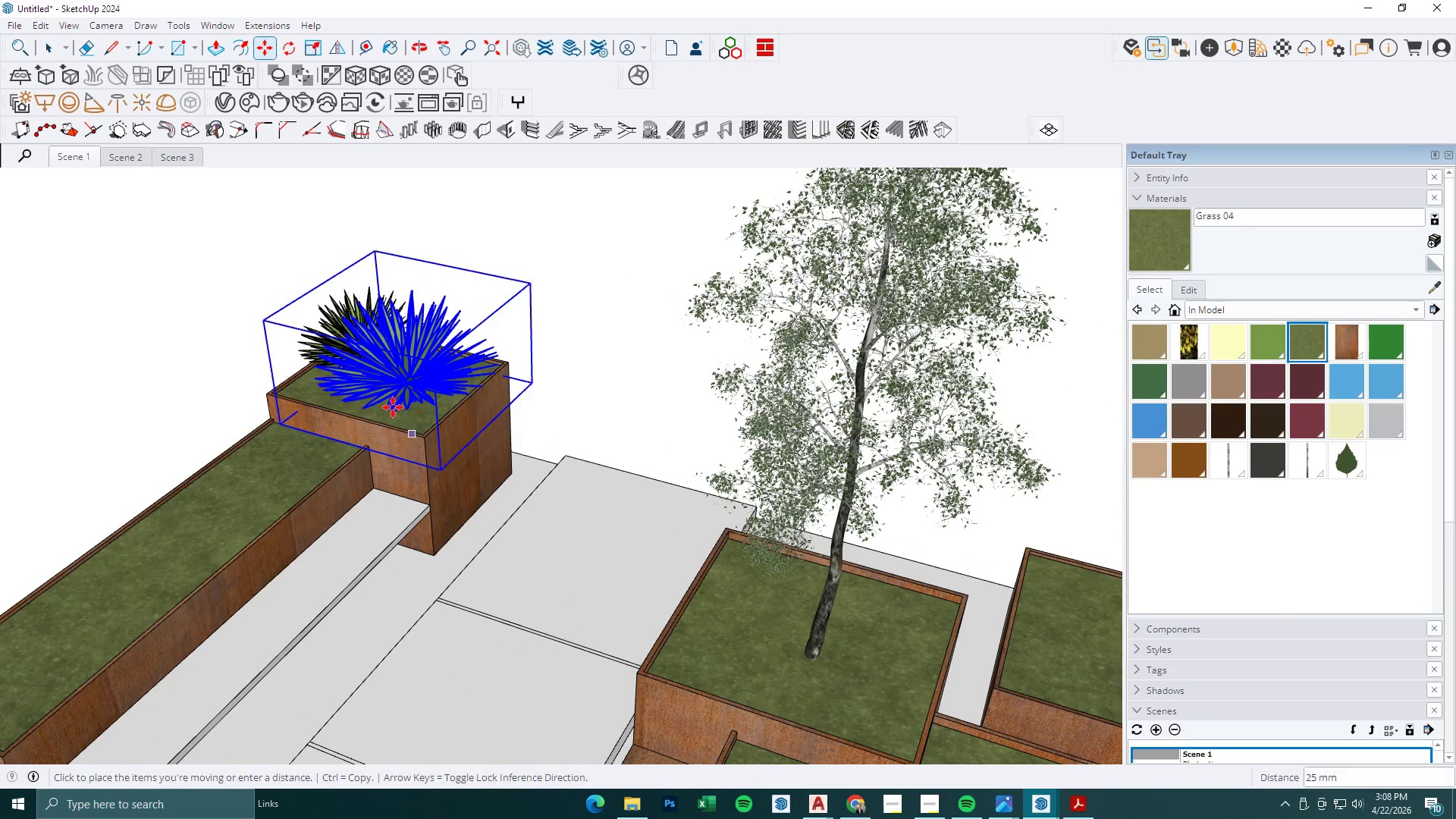 
key(Control+ControlLeft)
 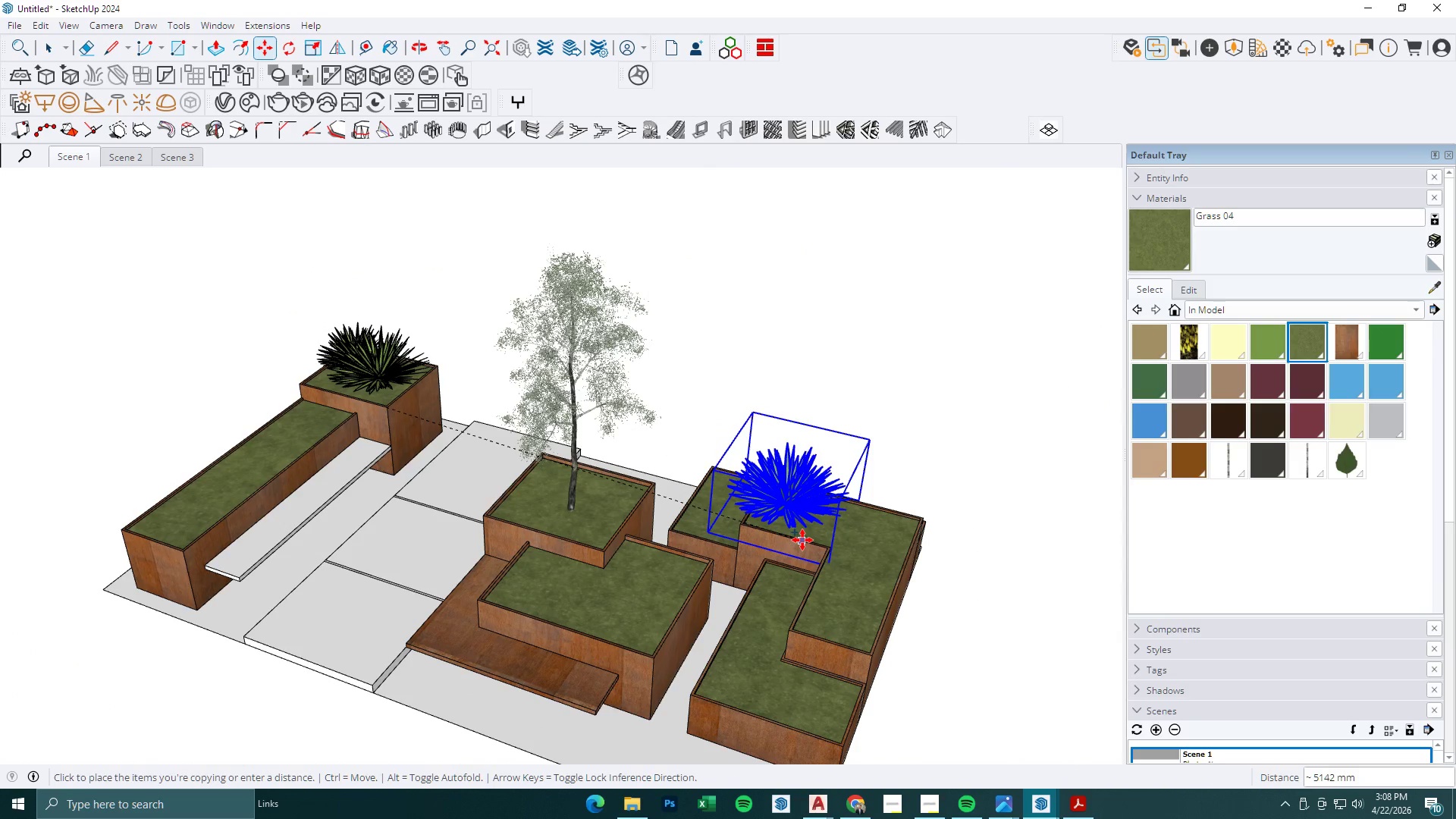 
scroll: coordinate [342, 371], scroll_direction: down, amount: 6.0
 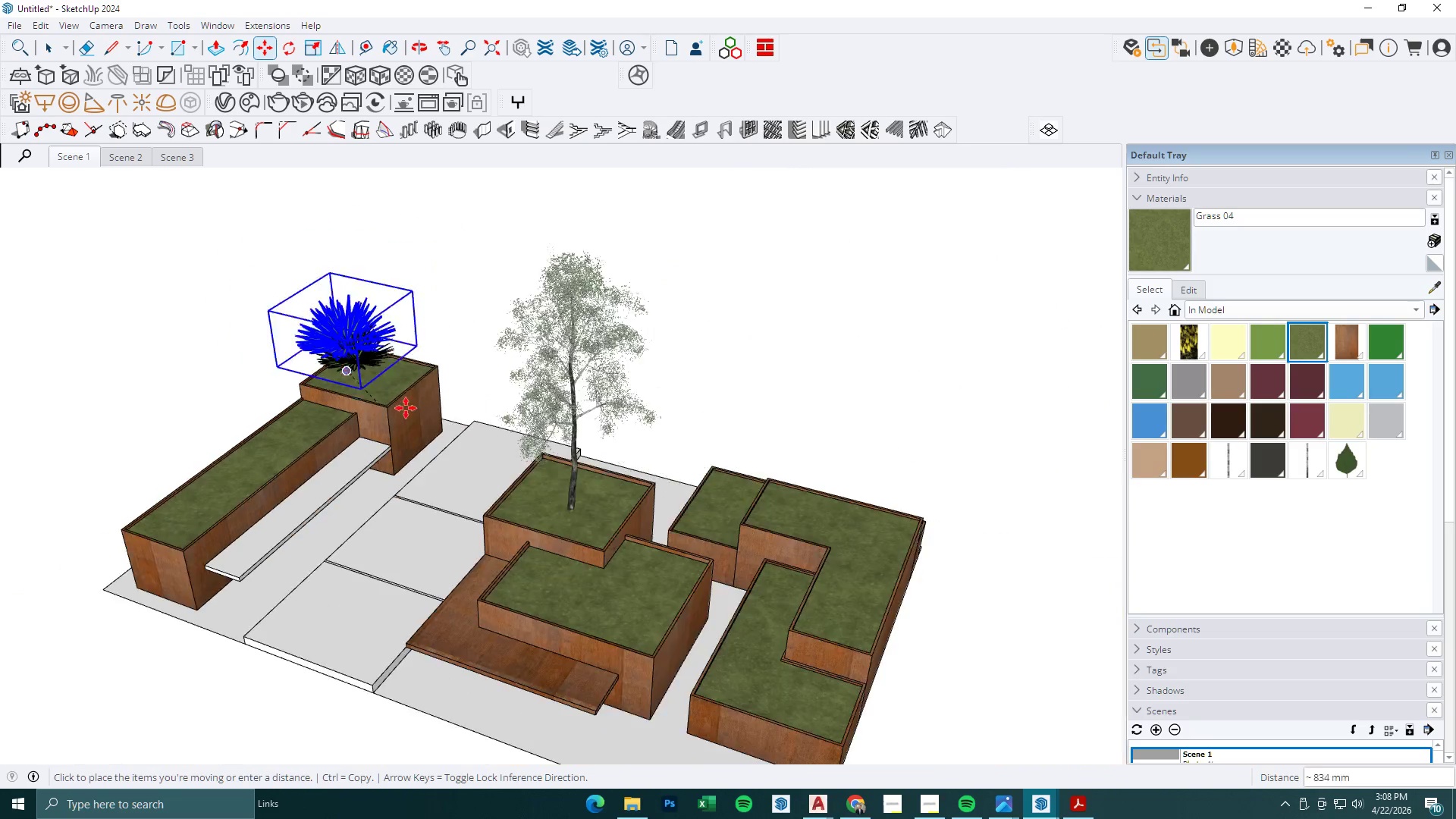 
left_click([802, 540])
 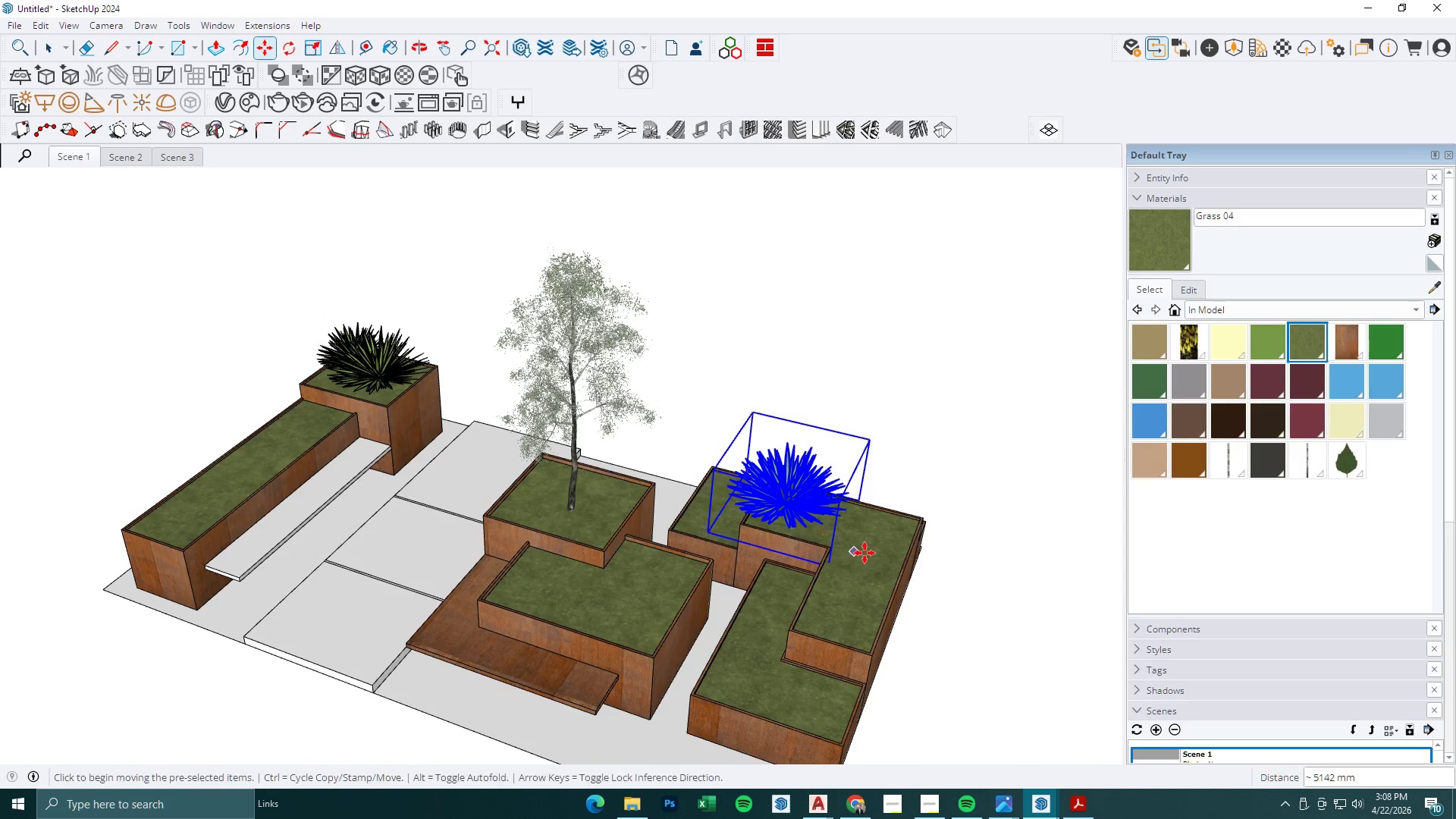 
scroll: coordinate [849, 559], scroll_direction: up, amount: 4.0
 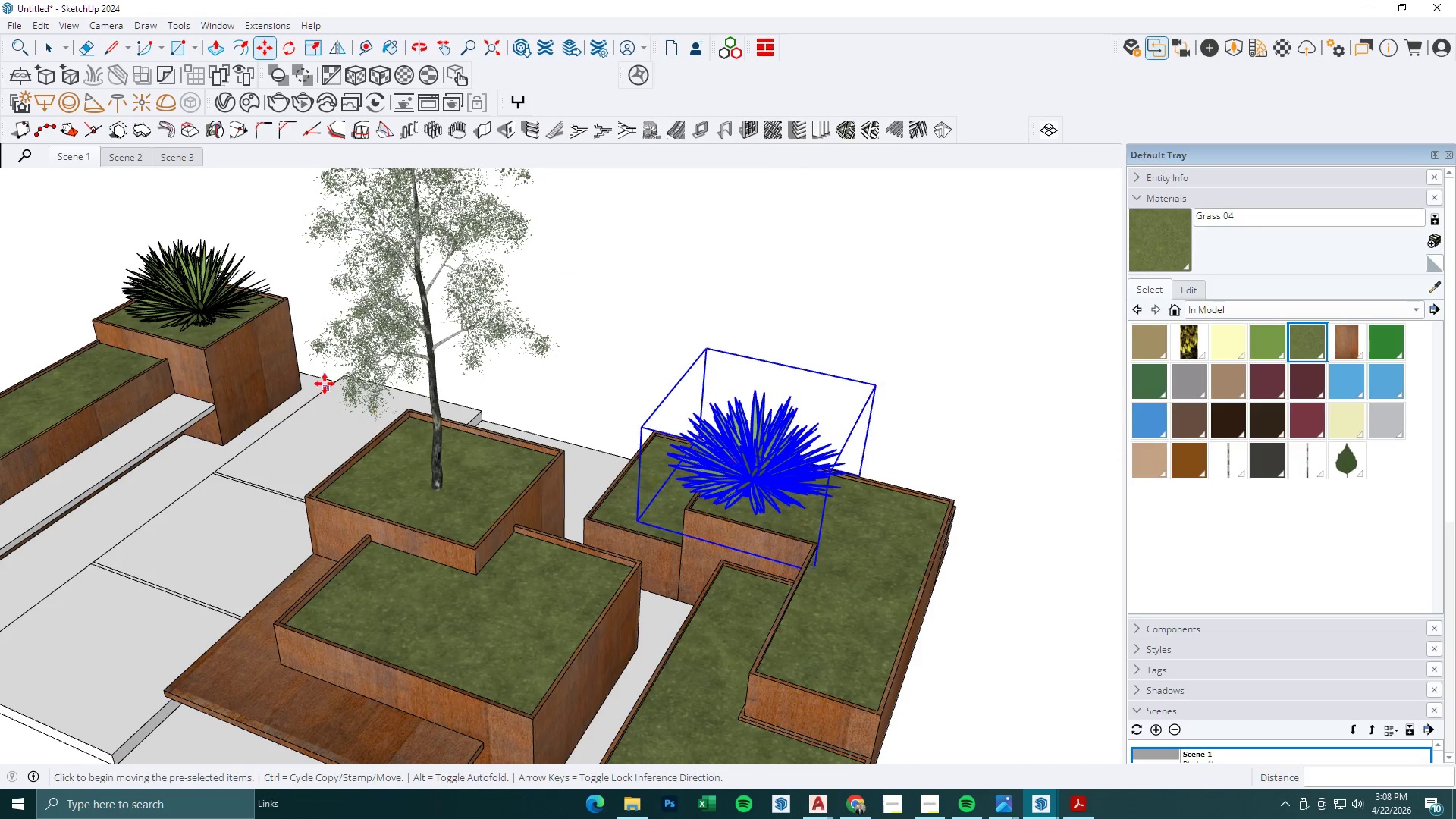 
key(Space)
 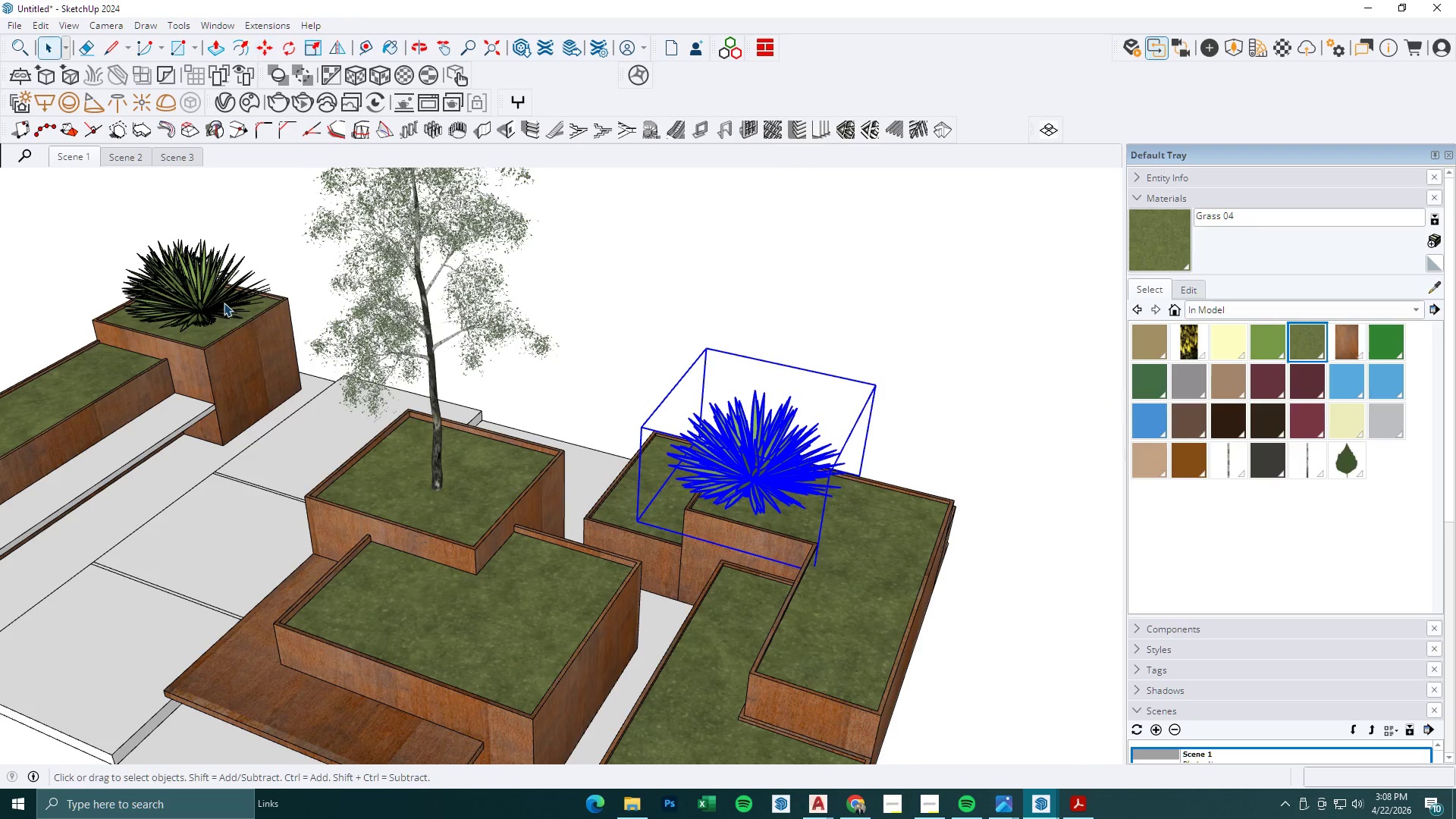 
left_click([220, 303])
 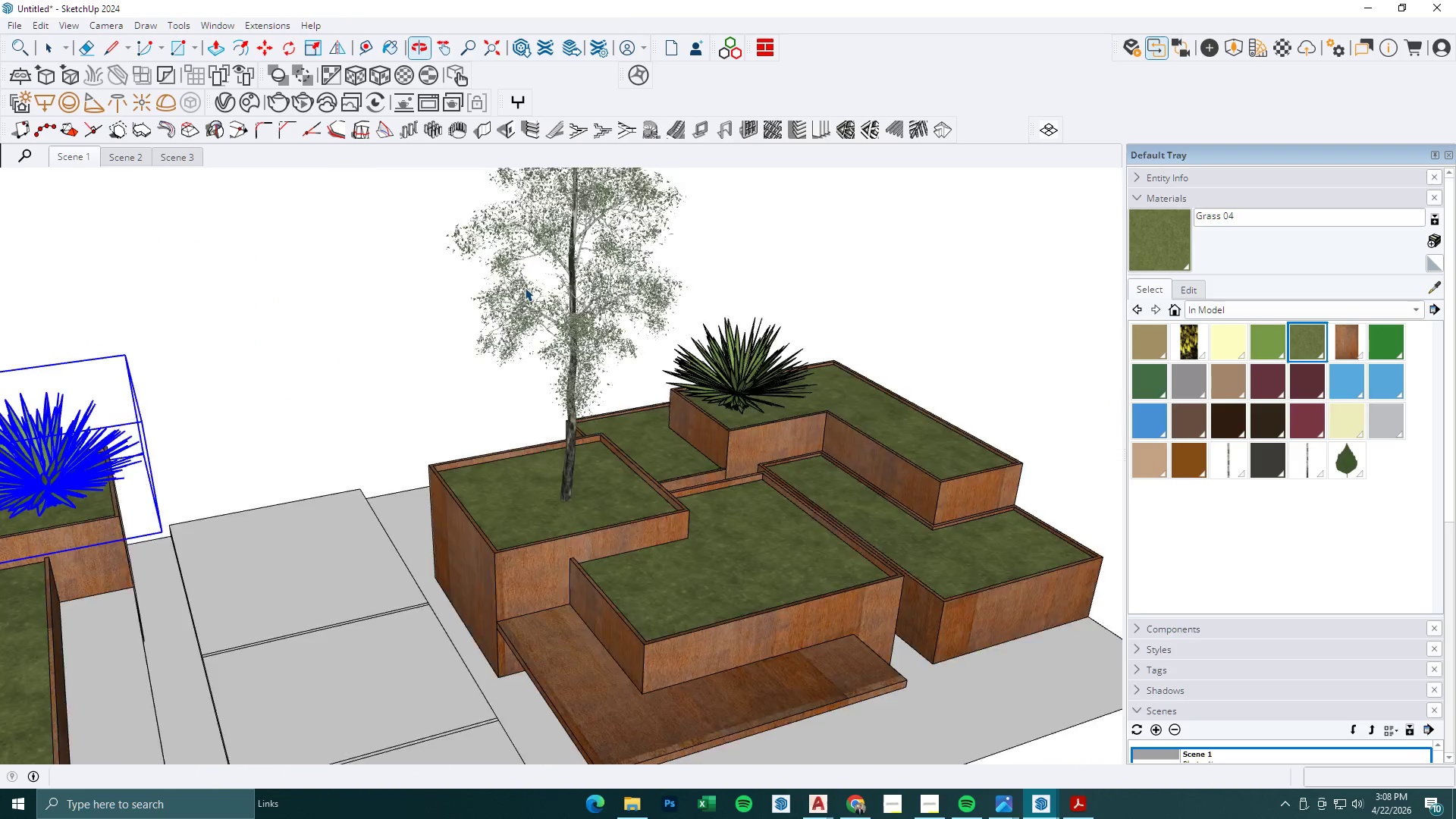 
left_click([697, 358])
 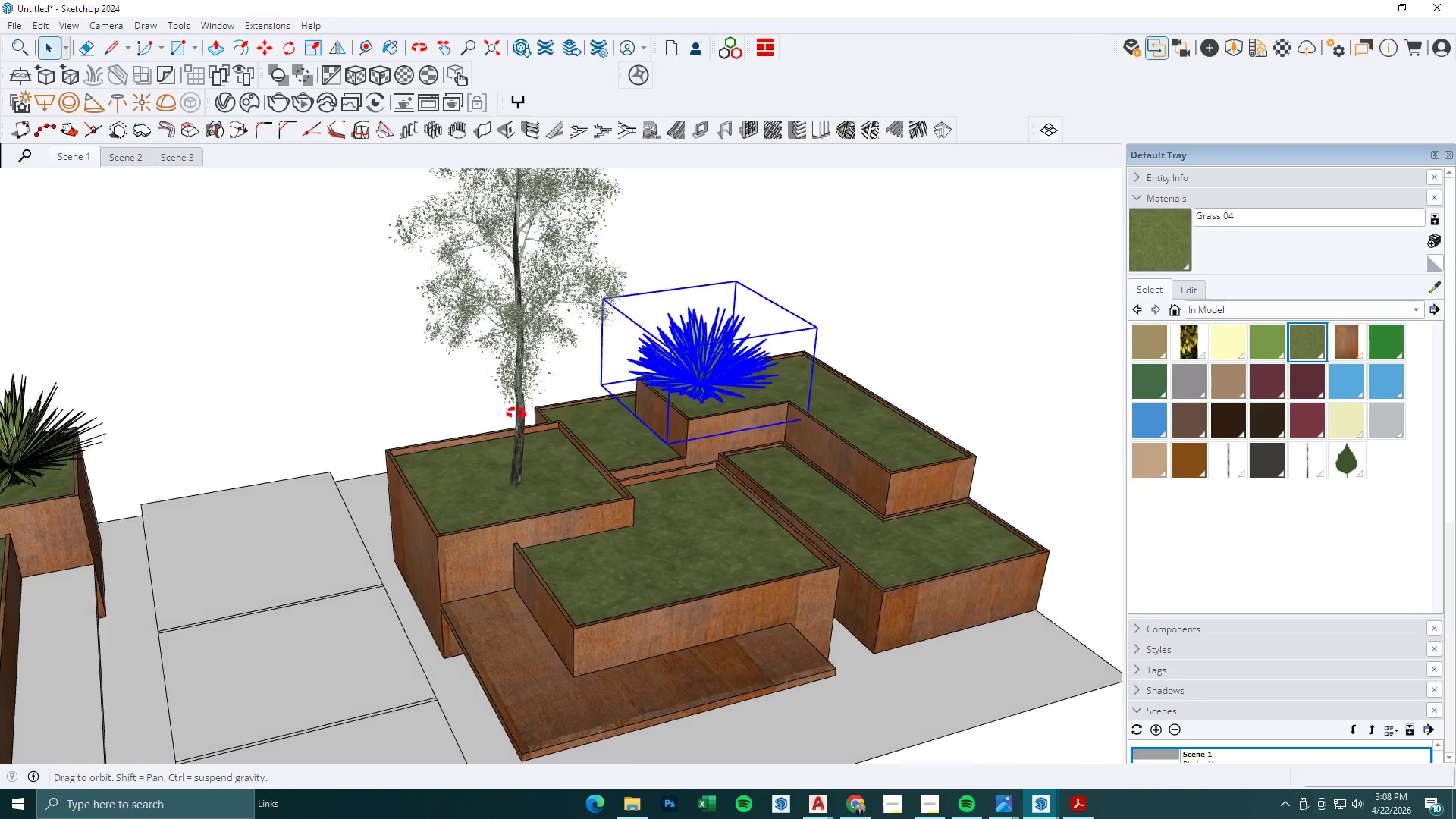 
scroll: coordinate [672, 361], scroll_direction: down, amount: 1.0
 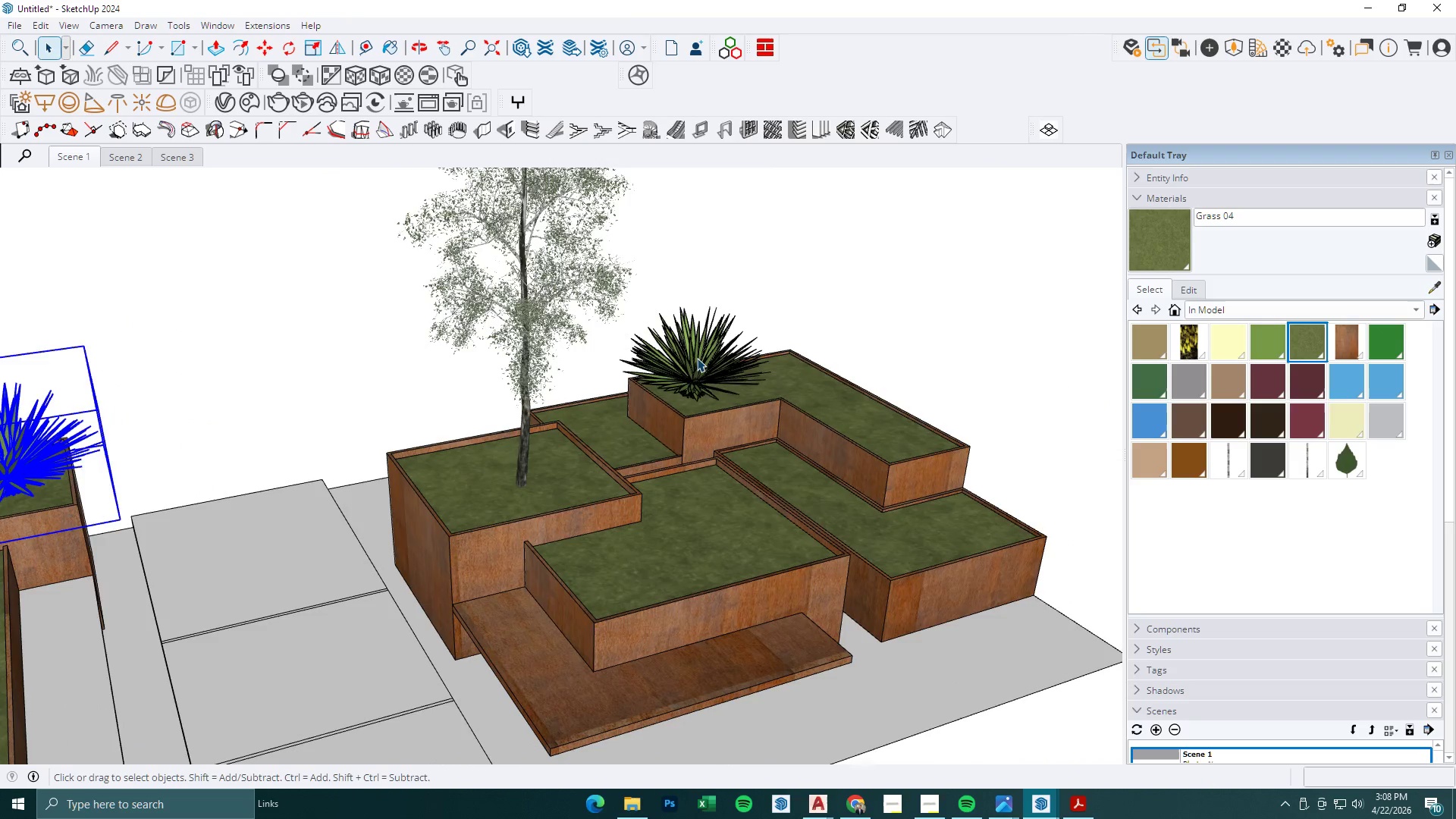 
key(M)
 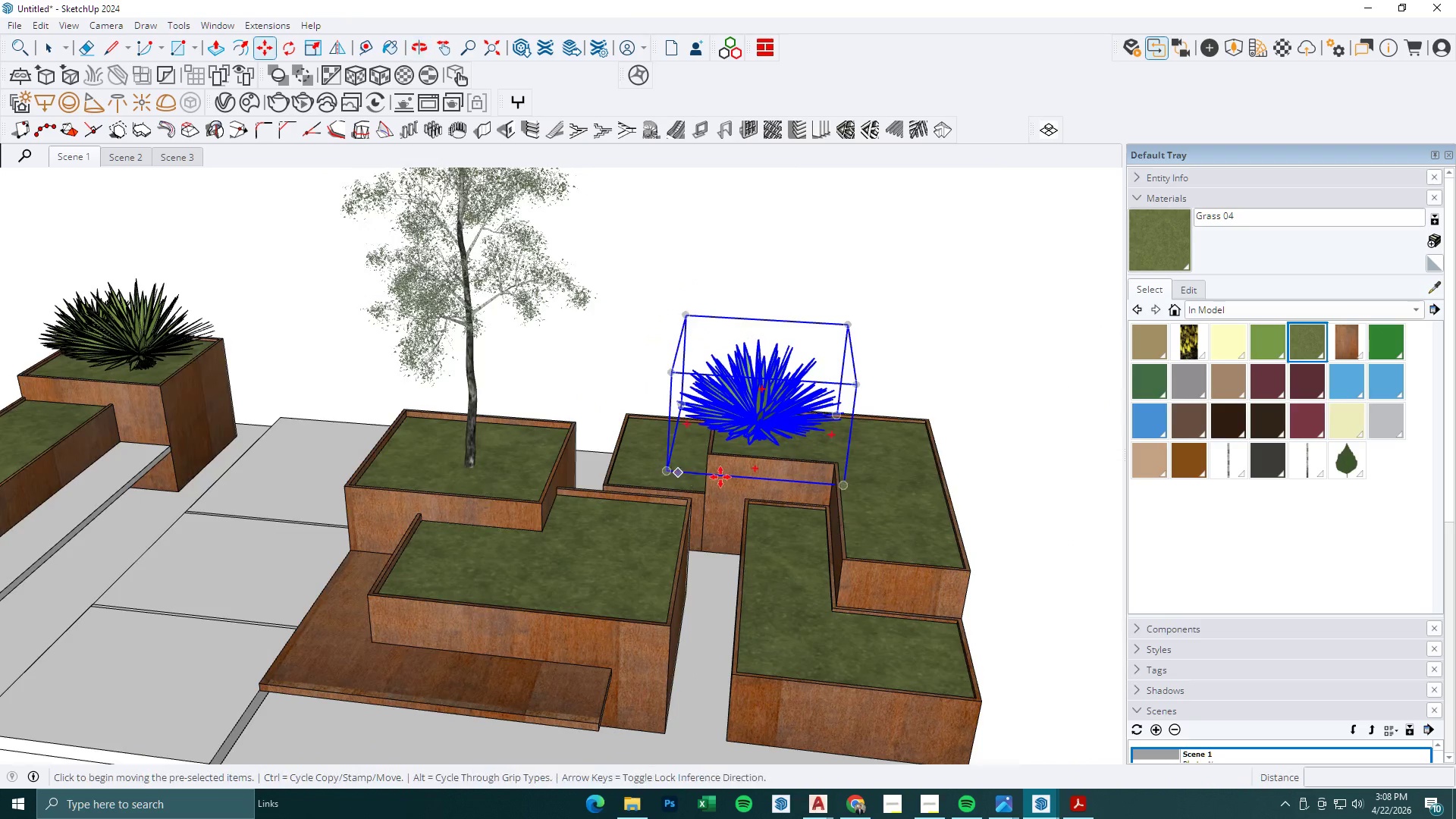 
left_click_drag(start_coordinate=[730, 479], to_coordinate=[725, 484])
 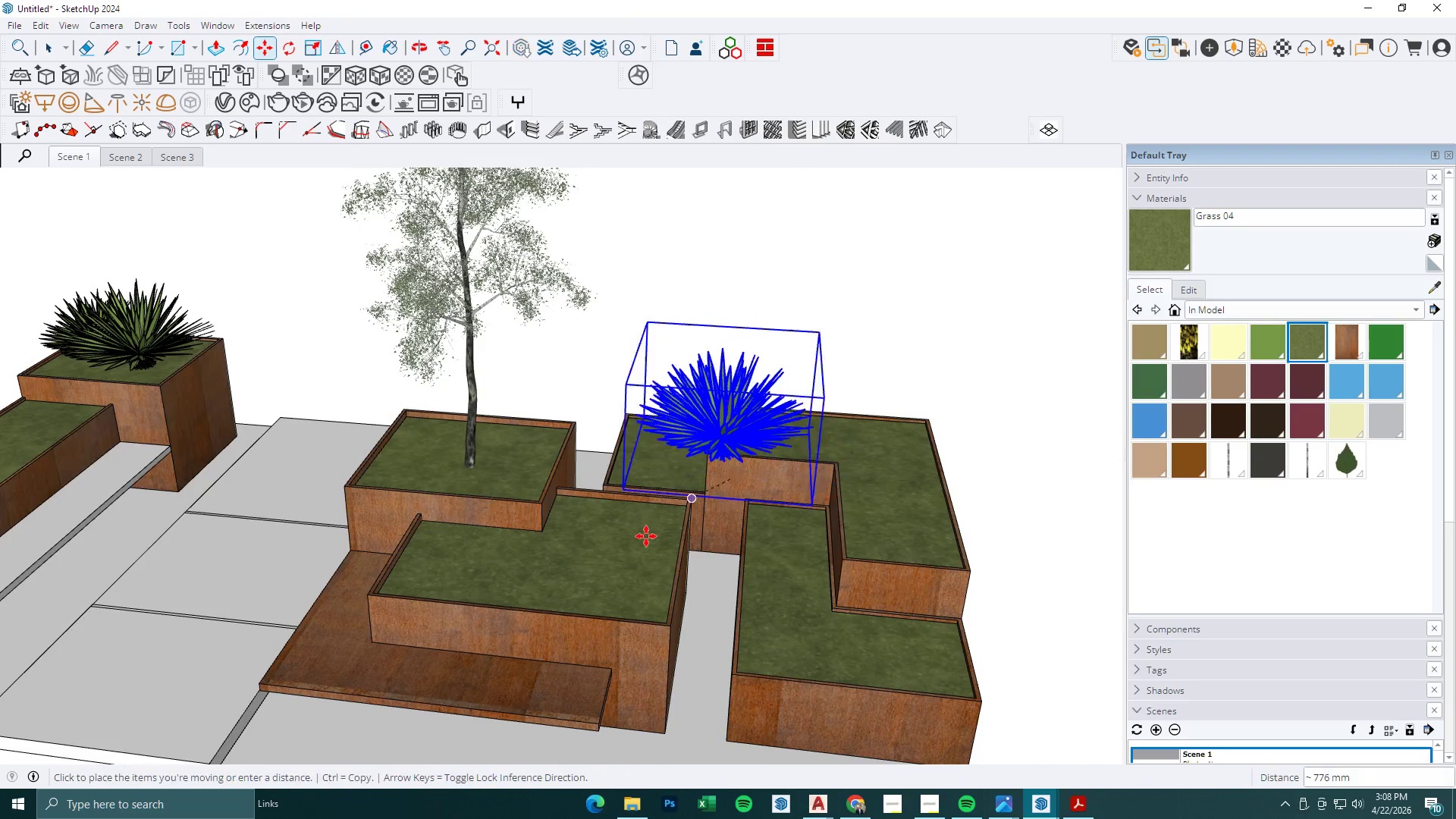 
key(Control+ControlLeft)
 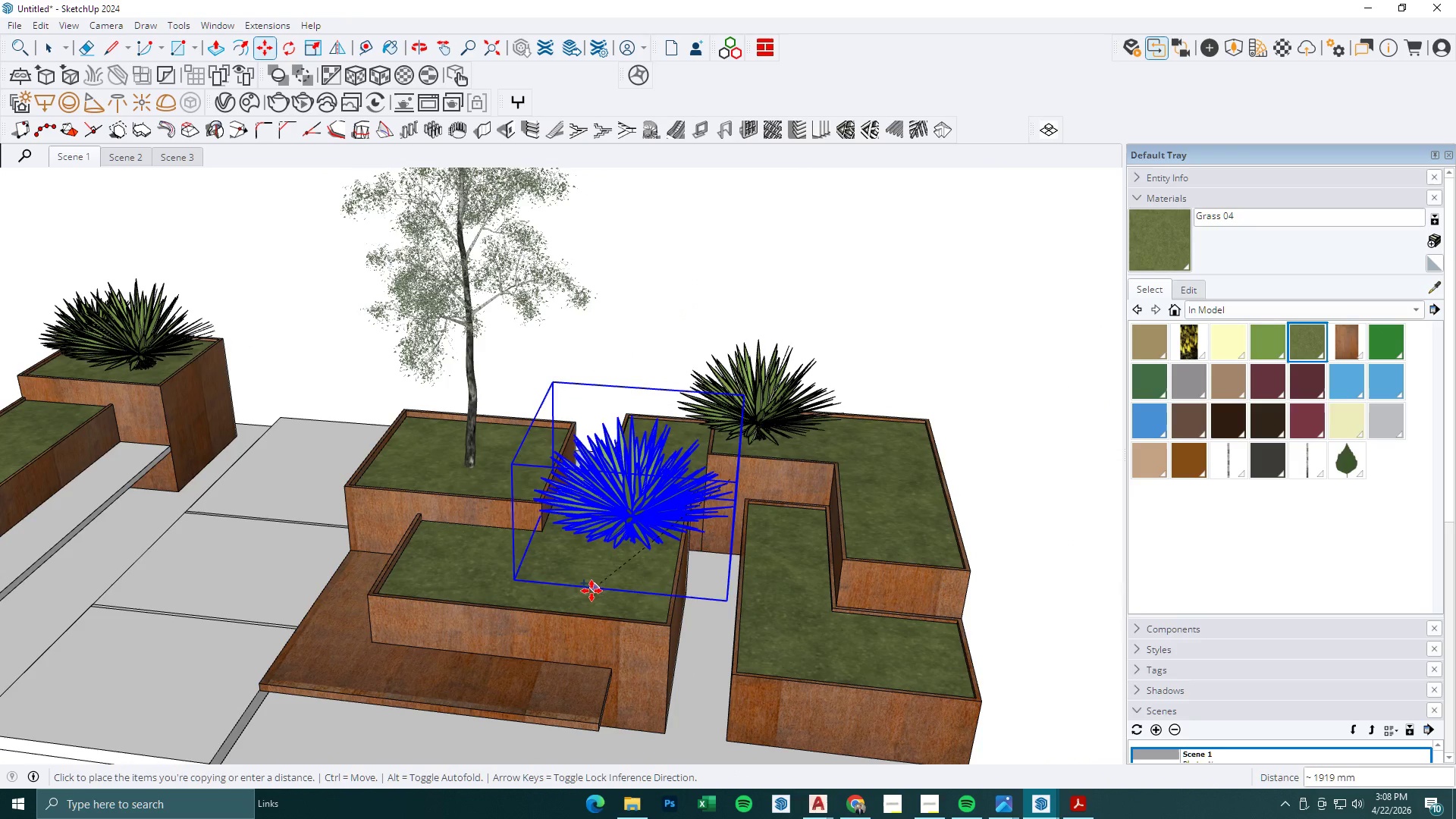 
left_click([592, 591])
 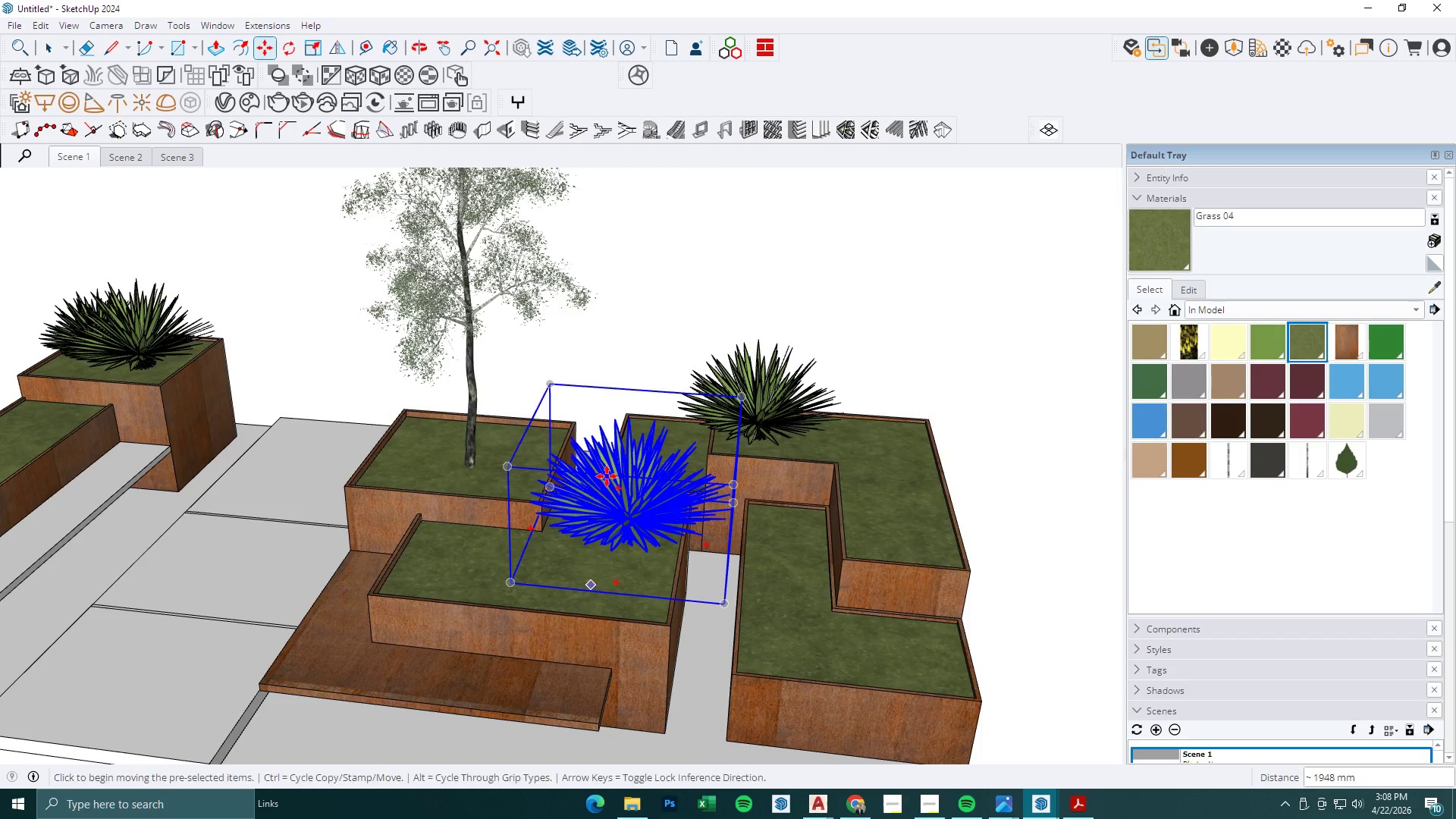 
key(Space)
 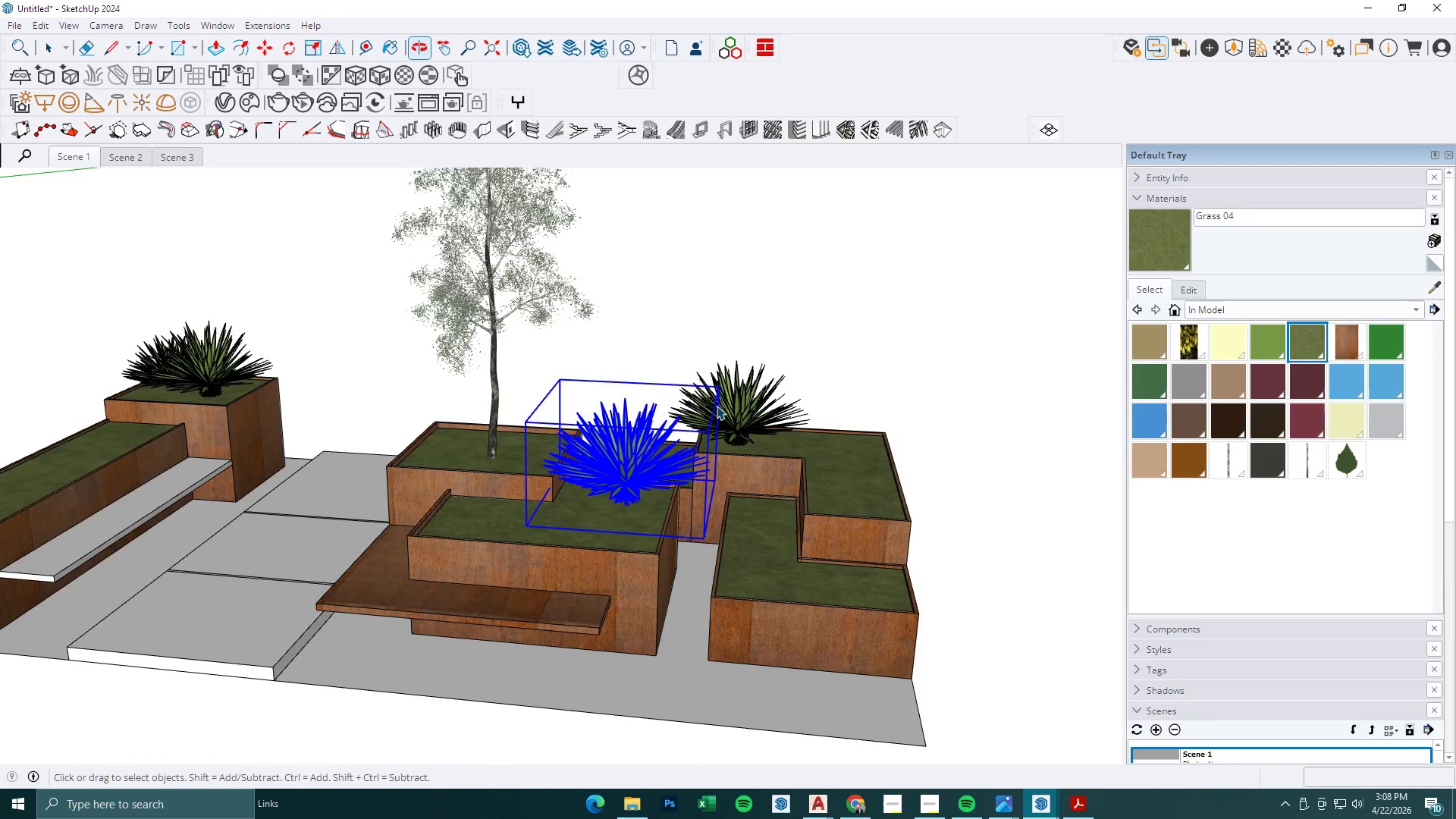 
key(S)
 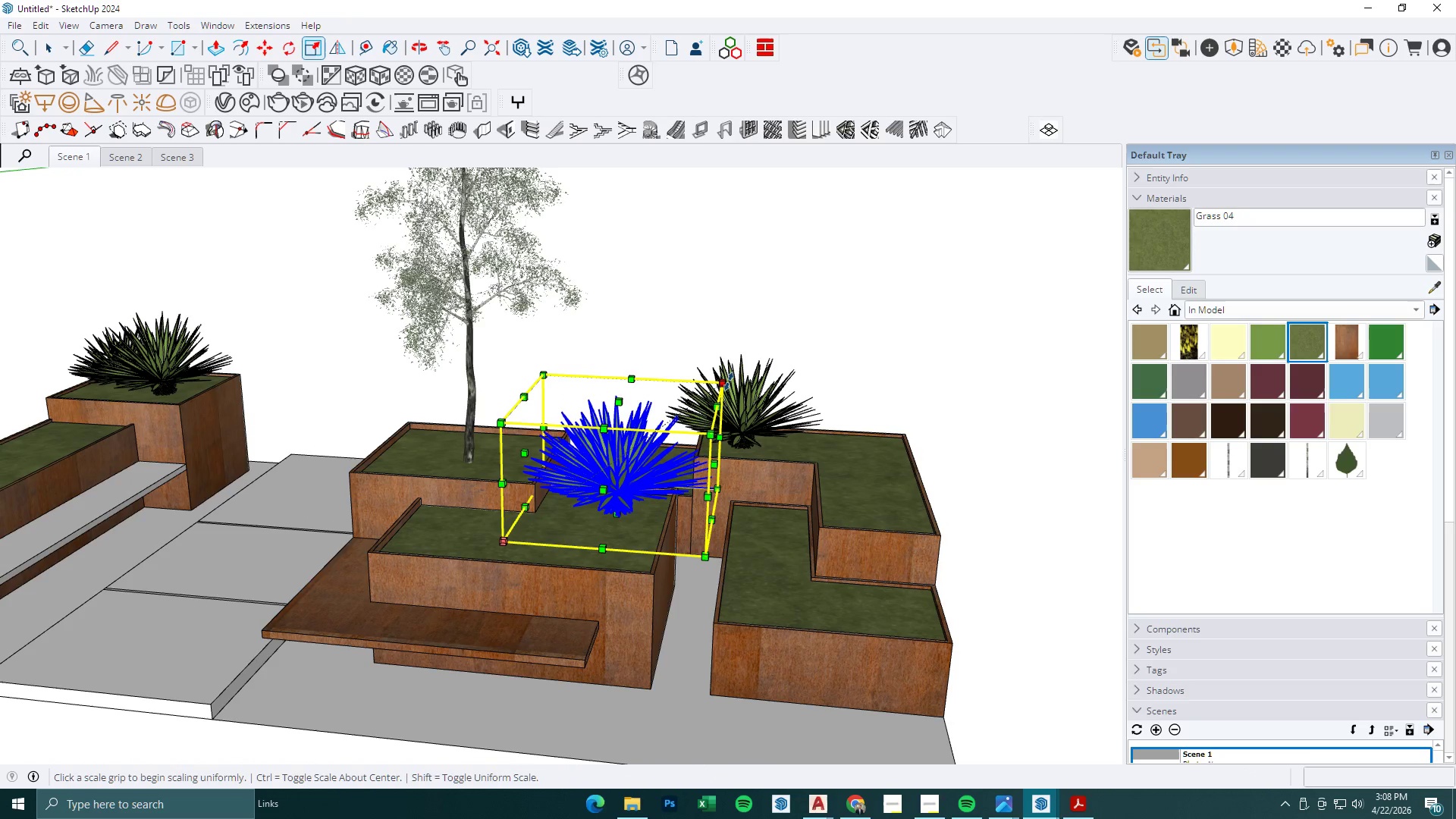 
scroll: coordinate [694, 417], scroll_direction: down, amount: 1.0
 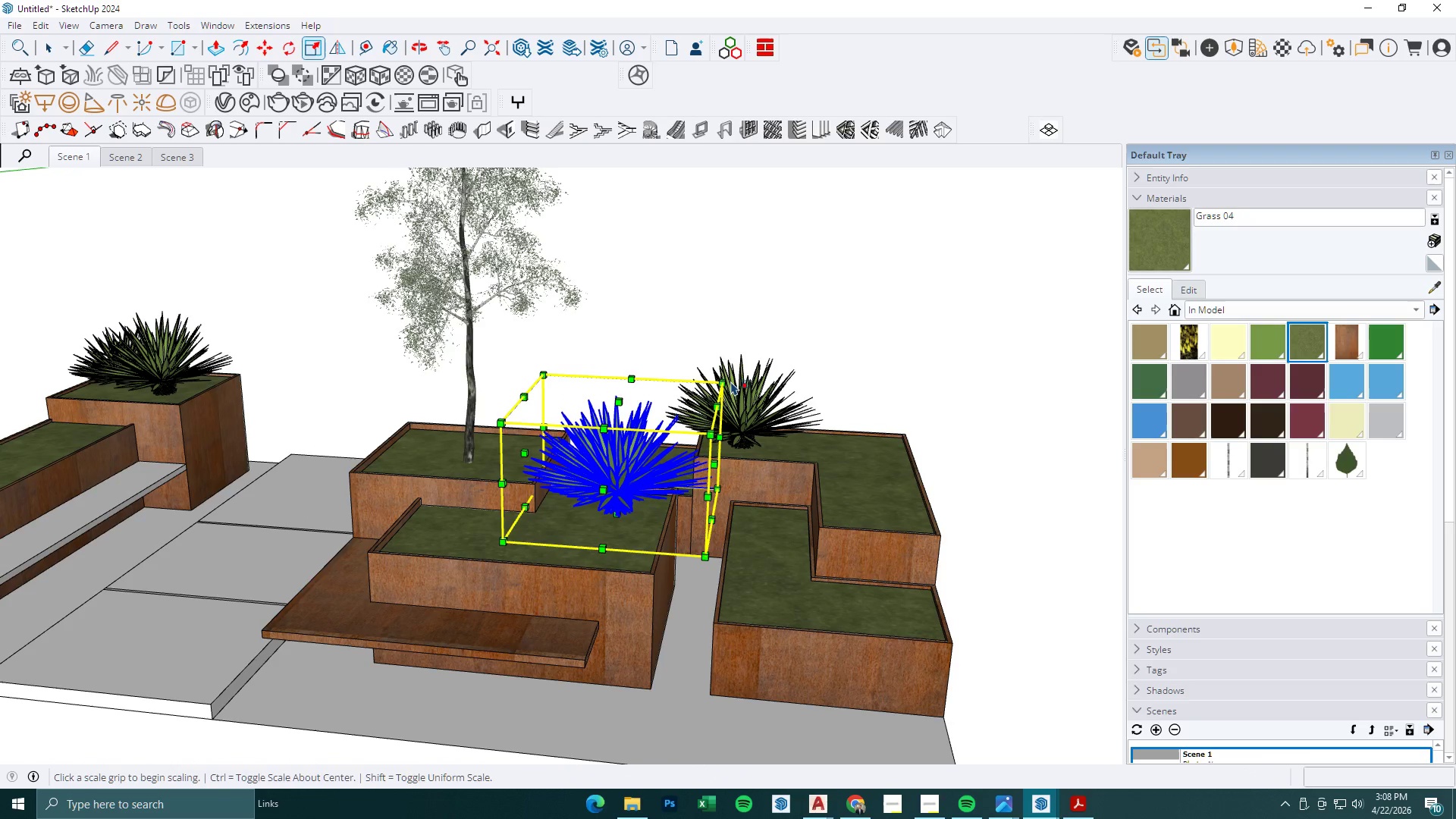 
left_click([725, 381])
 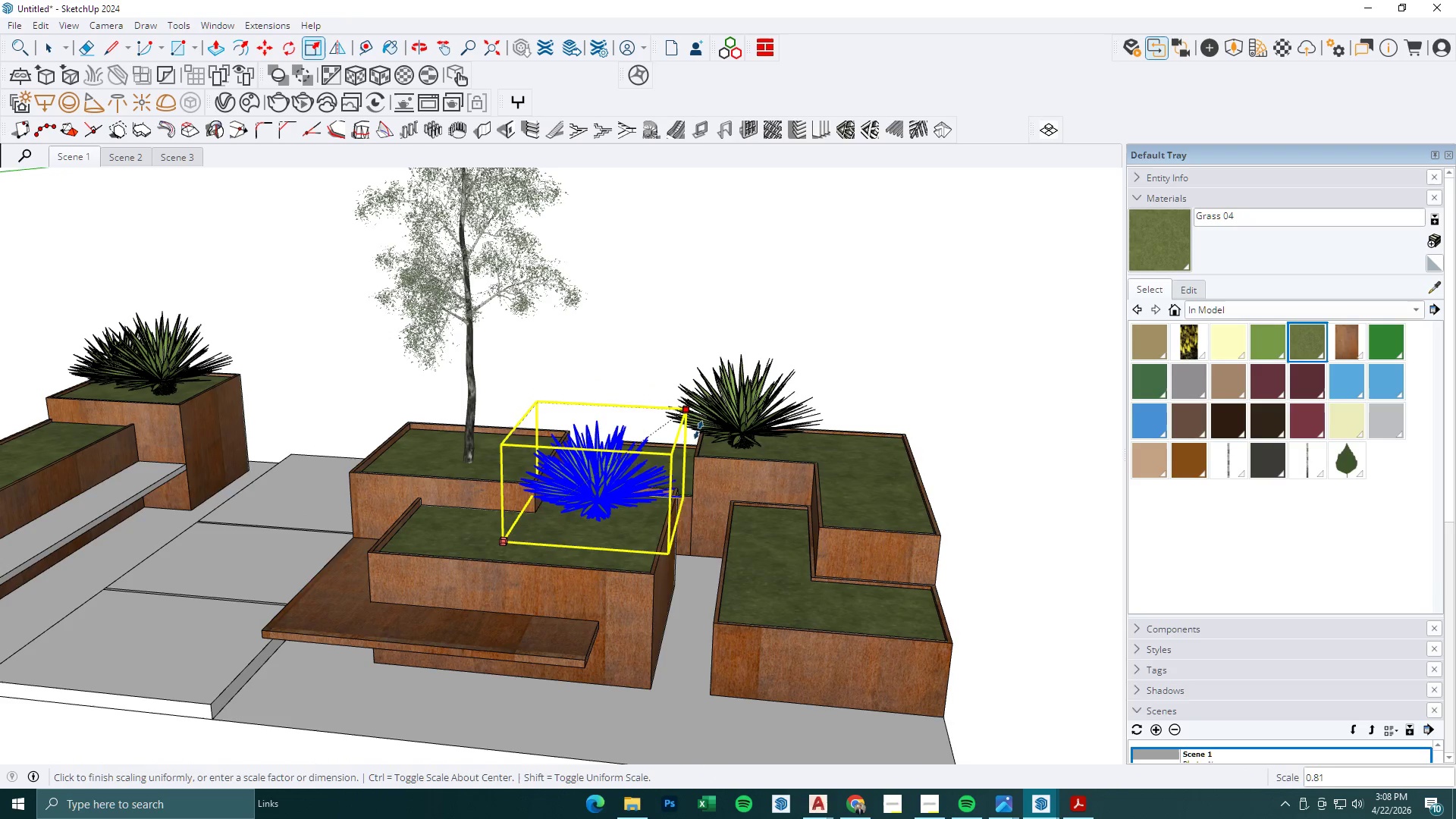 
left_click([690, 435])
 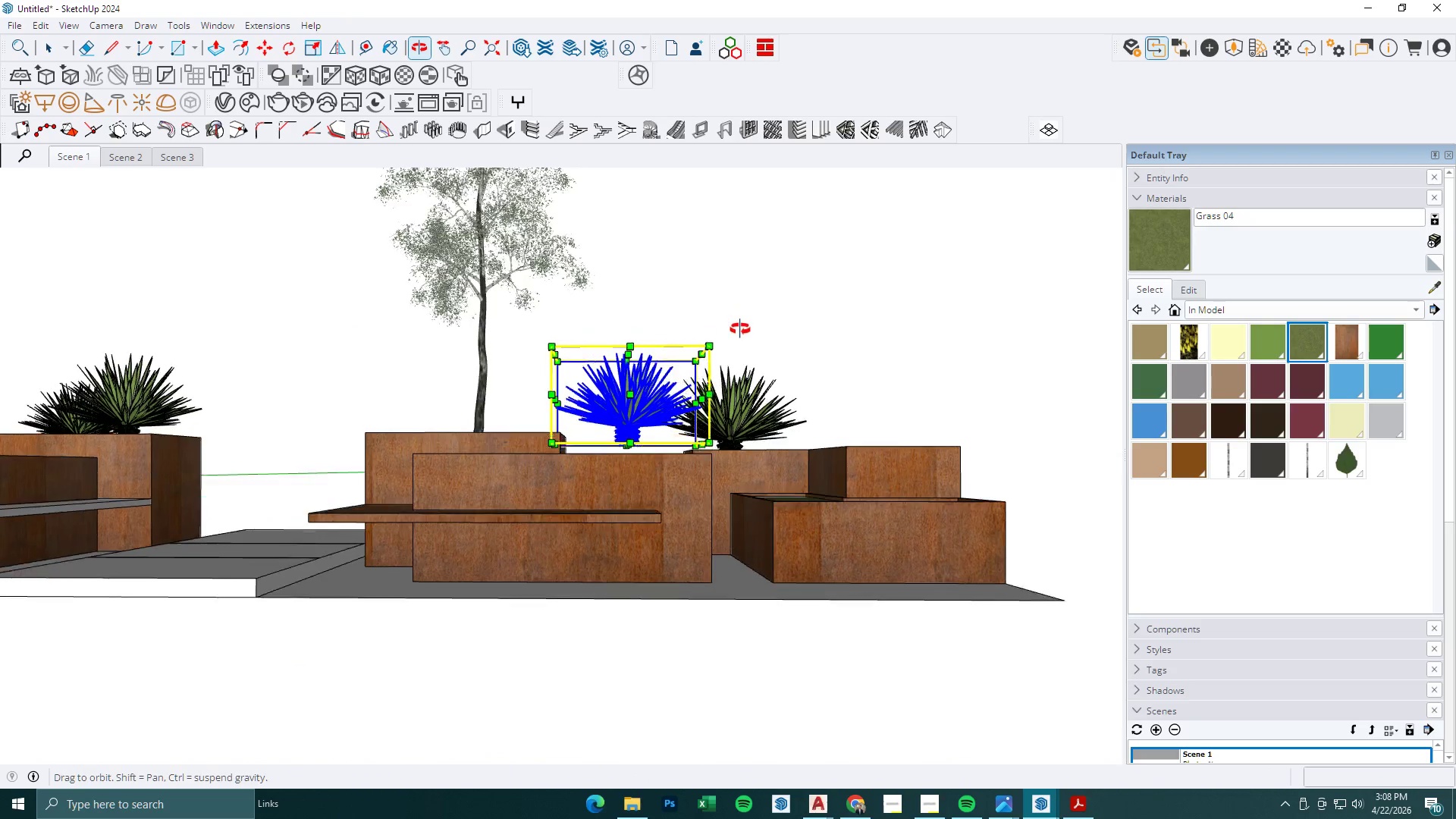 
key(M)
 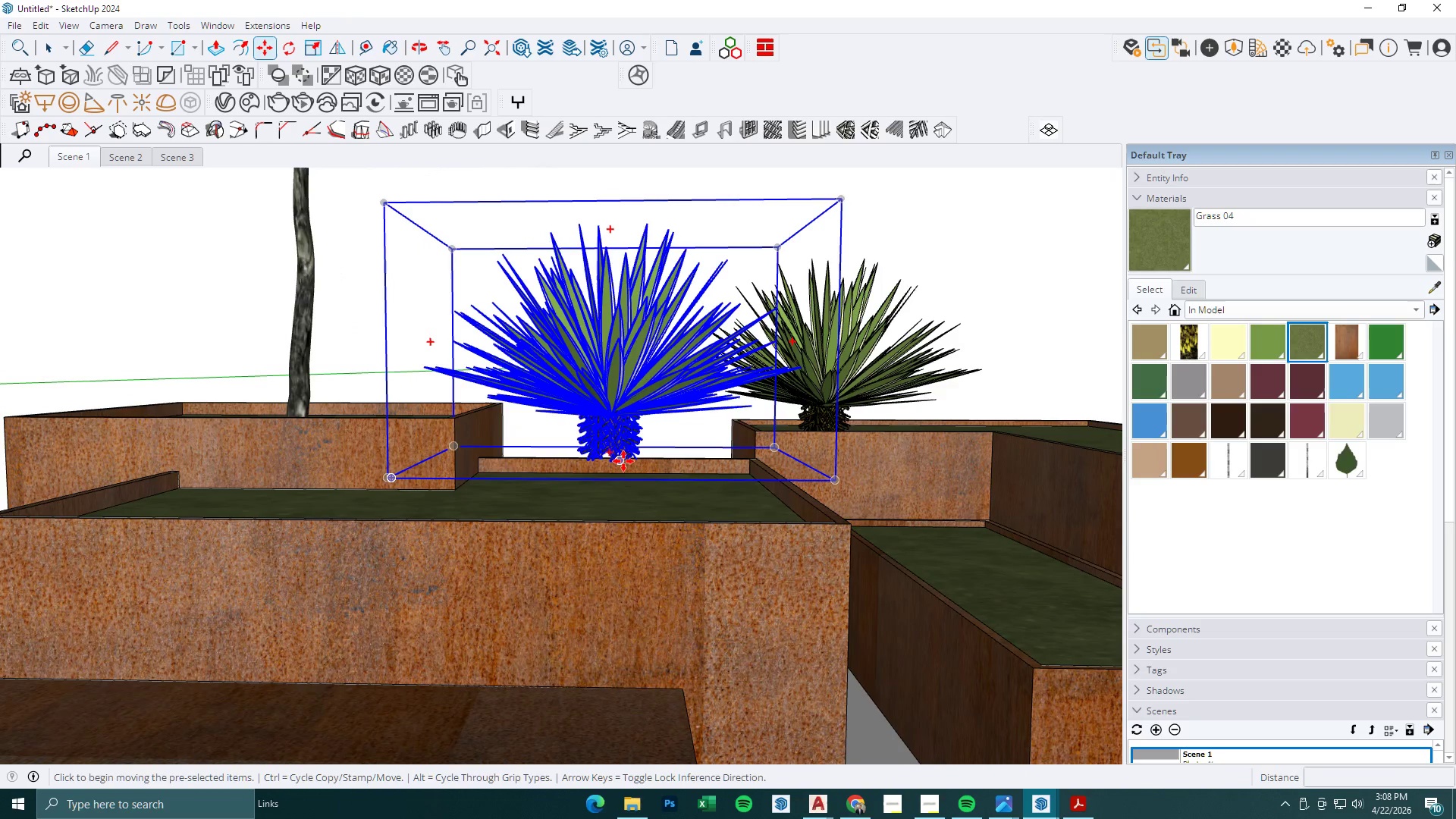 
scroll: coordinate [639, 466], scroll_direction: up, amount: 7.0
 